 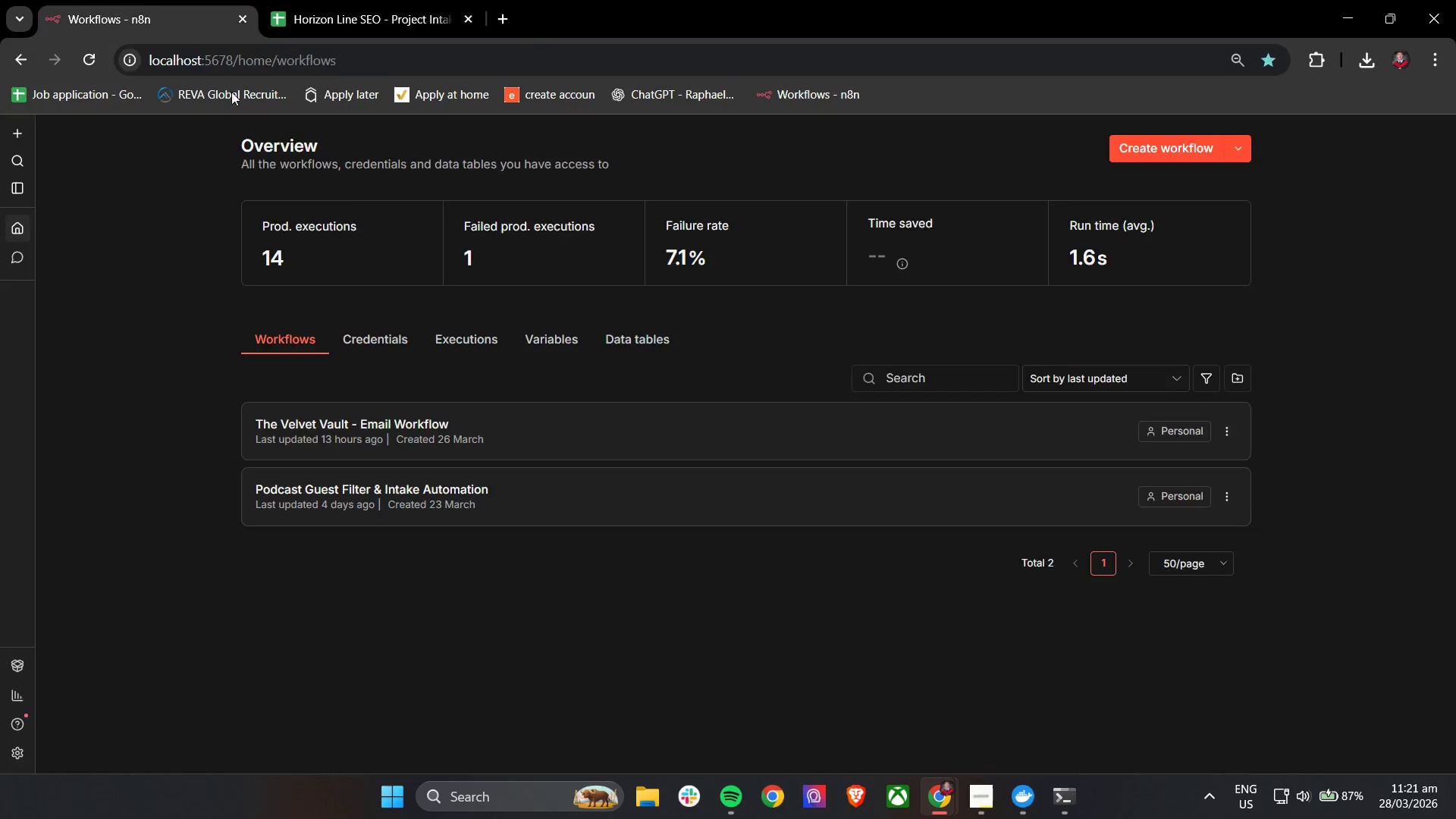 
left_click([1156, 155])
 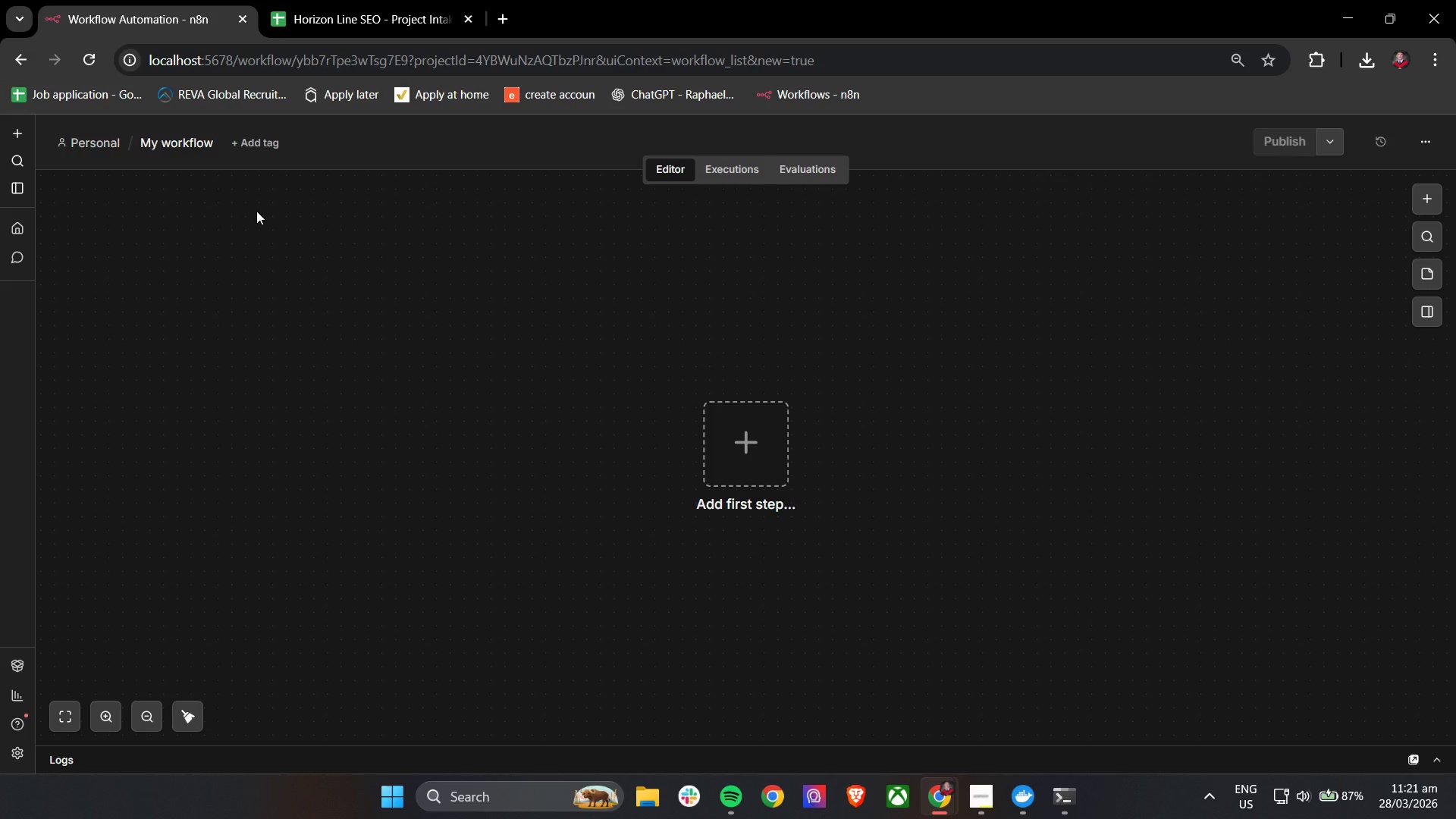 
double_click([170, 140])
 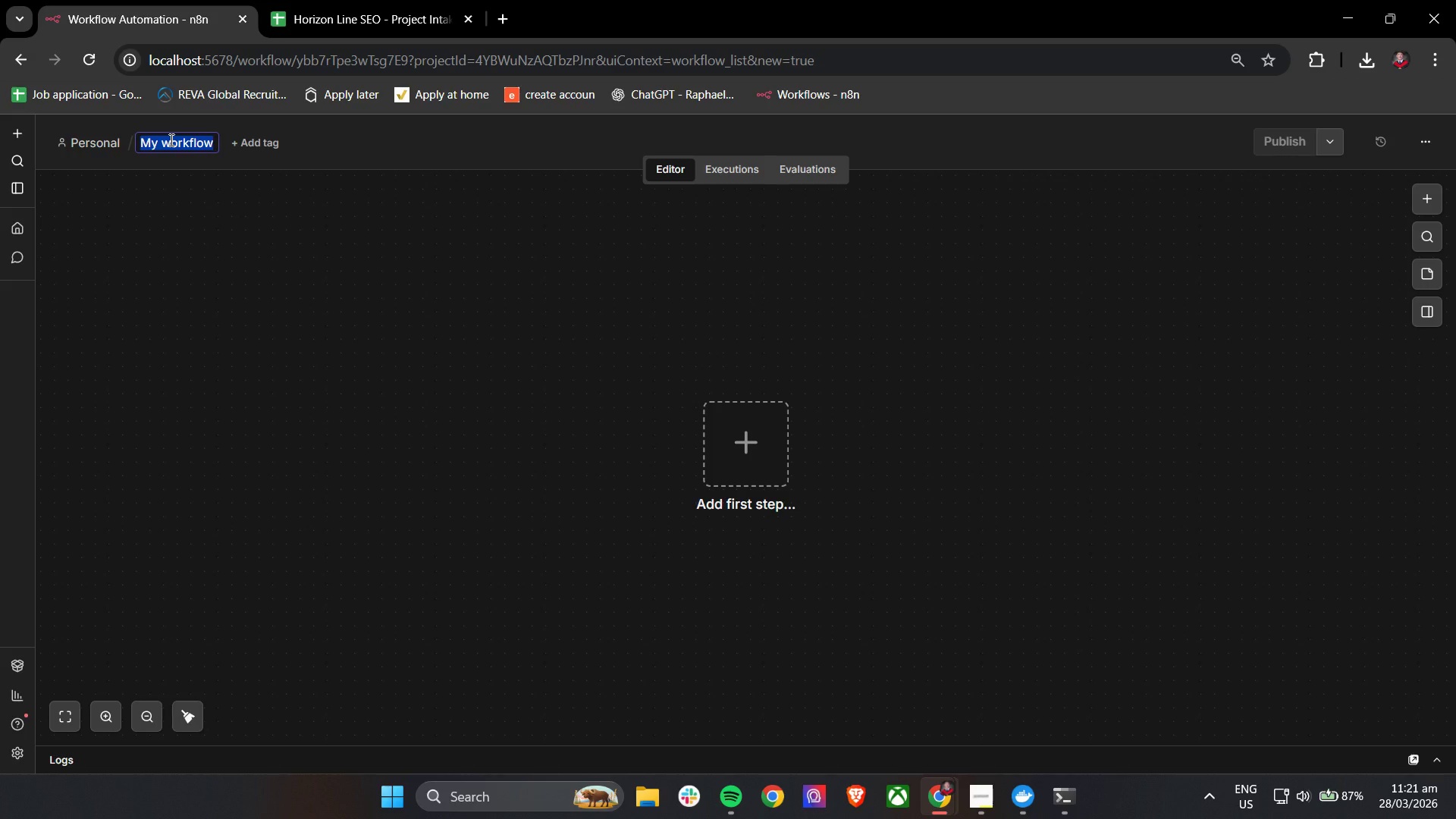 
type(Horizon Line SEO - Crisis Routing Automation)
 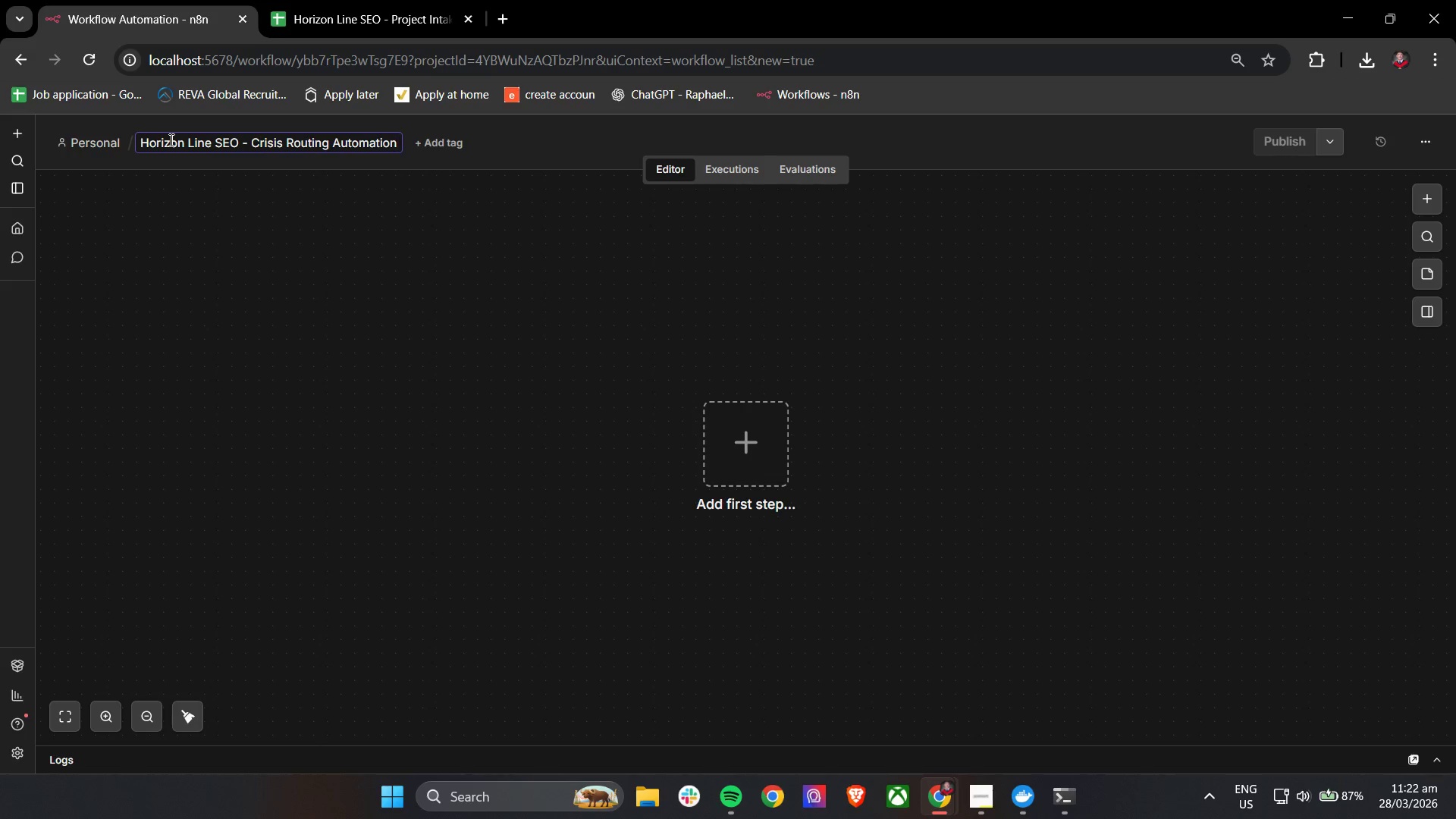 
left_click([738, 462])
 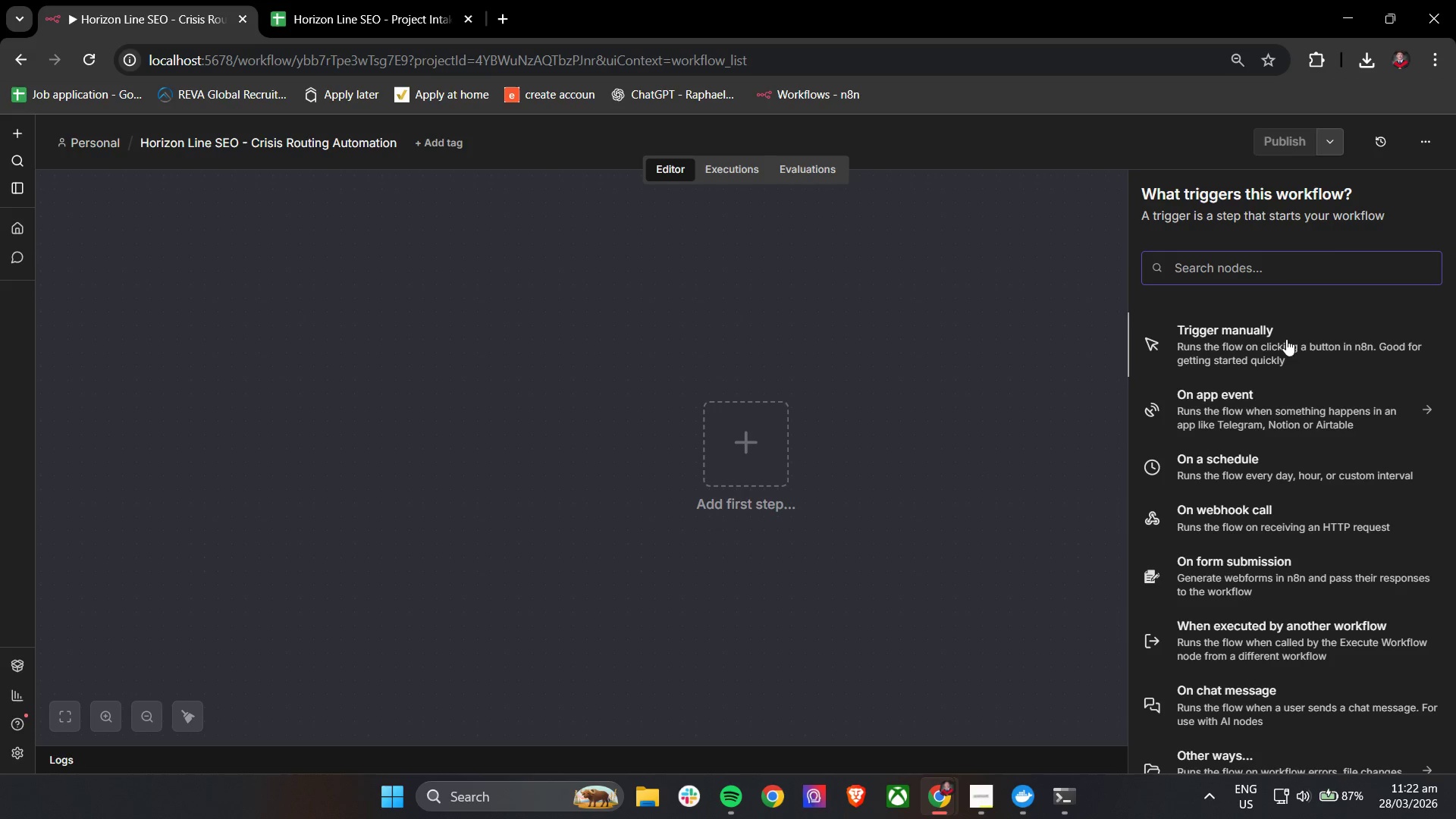 
left_click([1256, 271])
 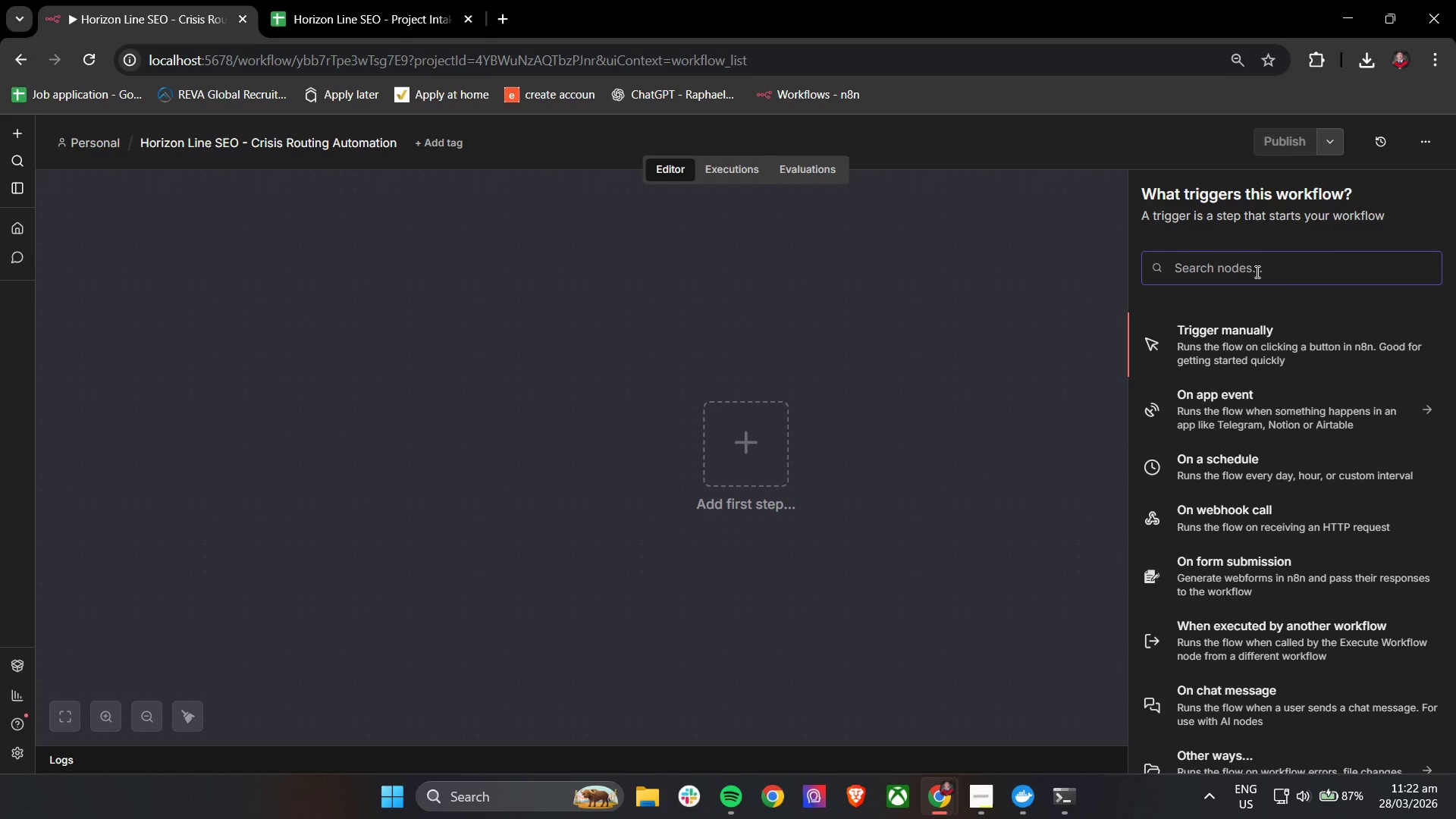 
type(google)
 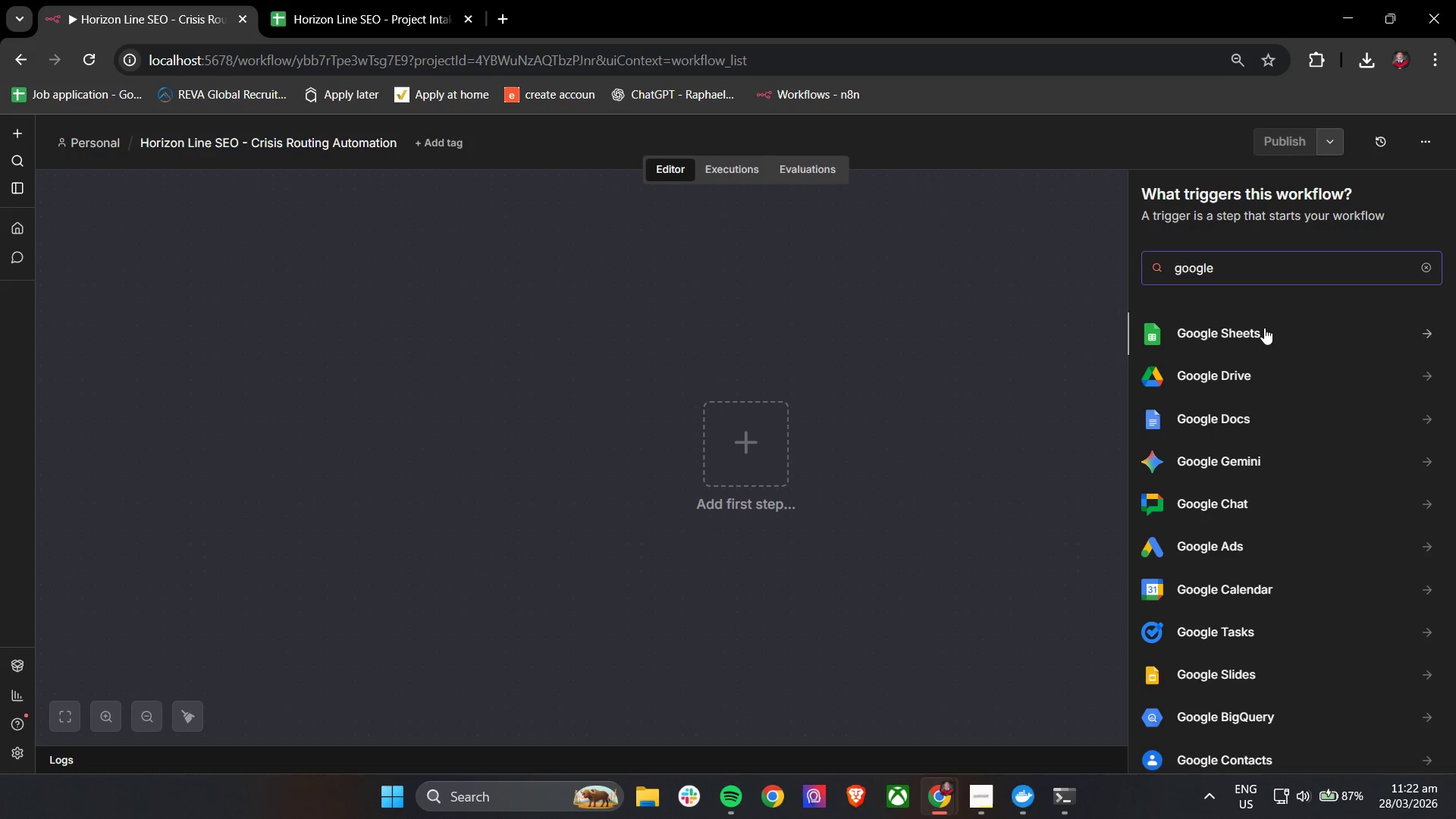 
left_click([1264, 328])
 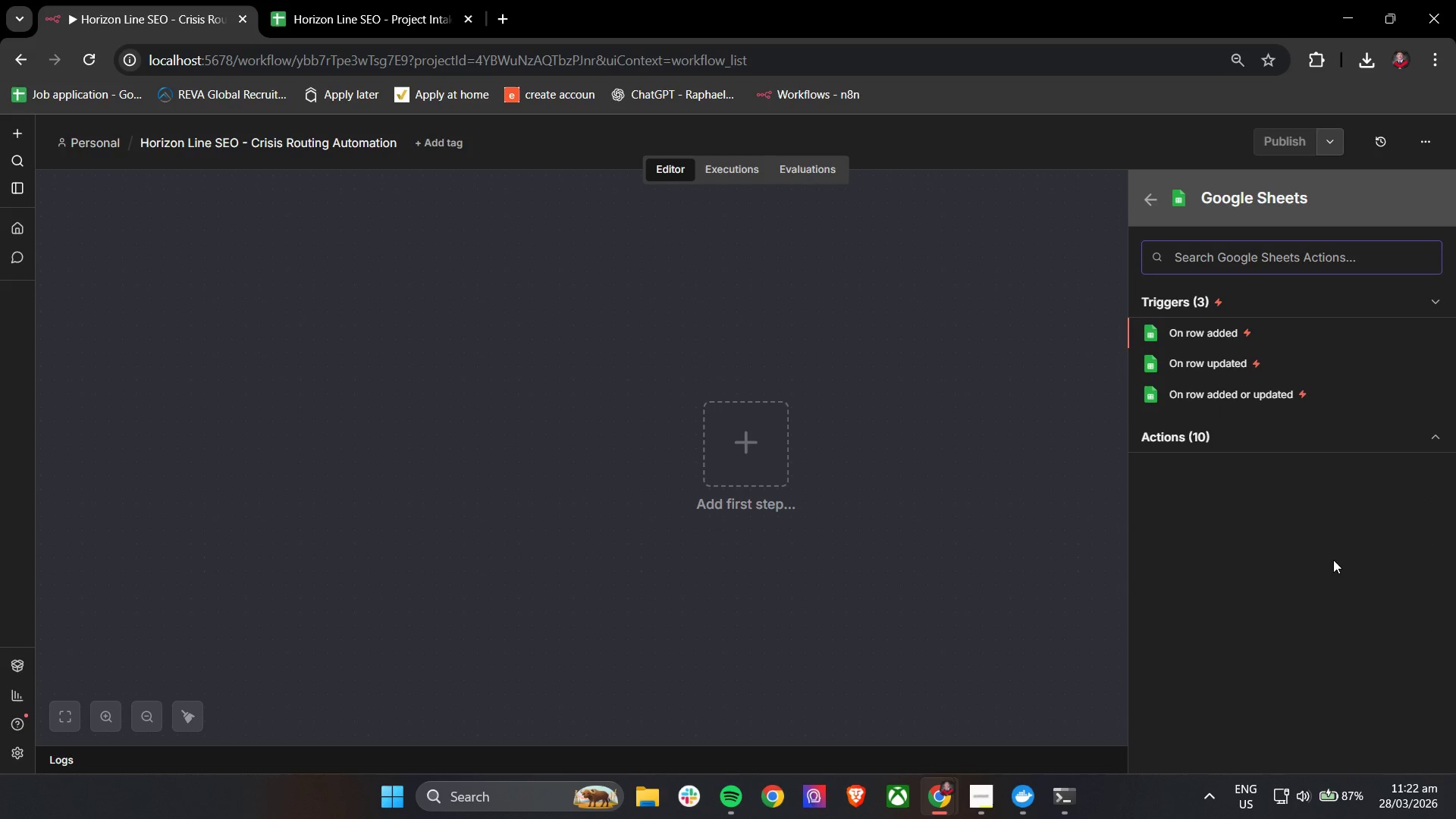 
left_click([1200, 439])
 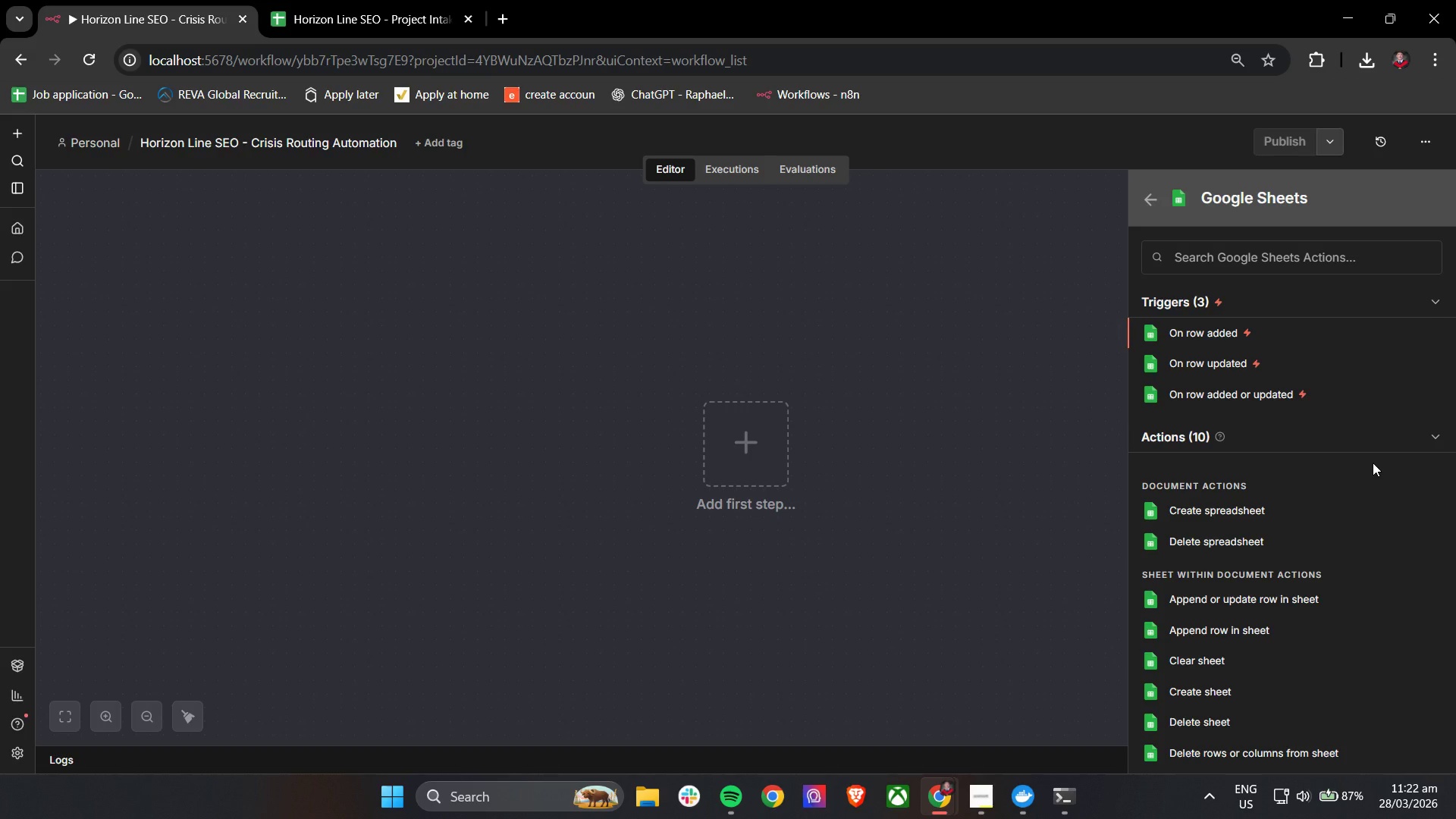 
scroll: coordinate [1338, 497], scroll_direction: down, amount: 3.0
 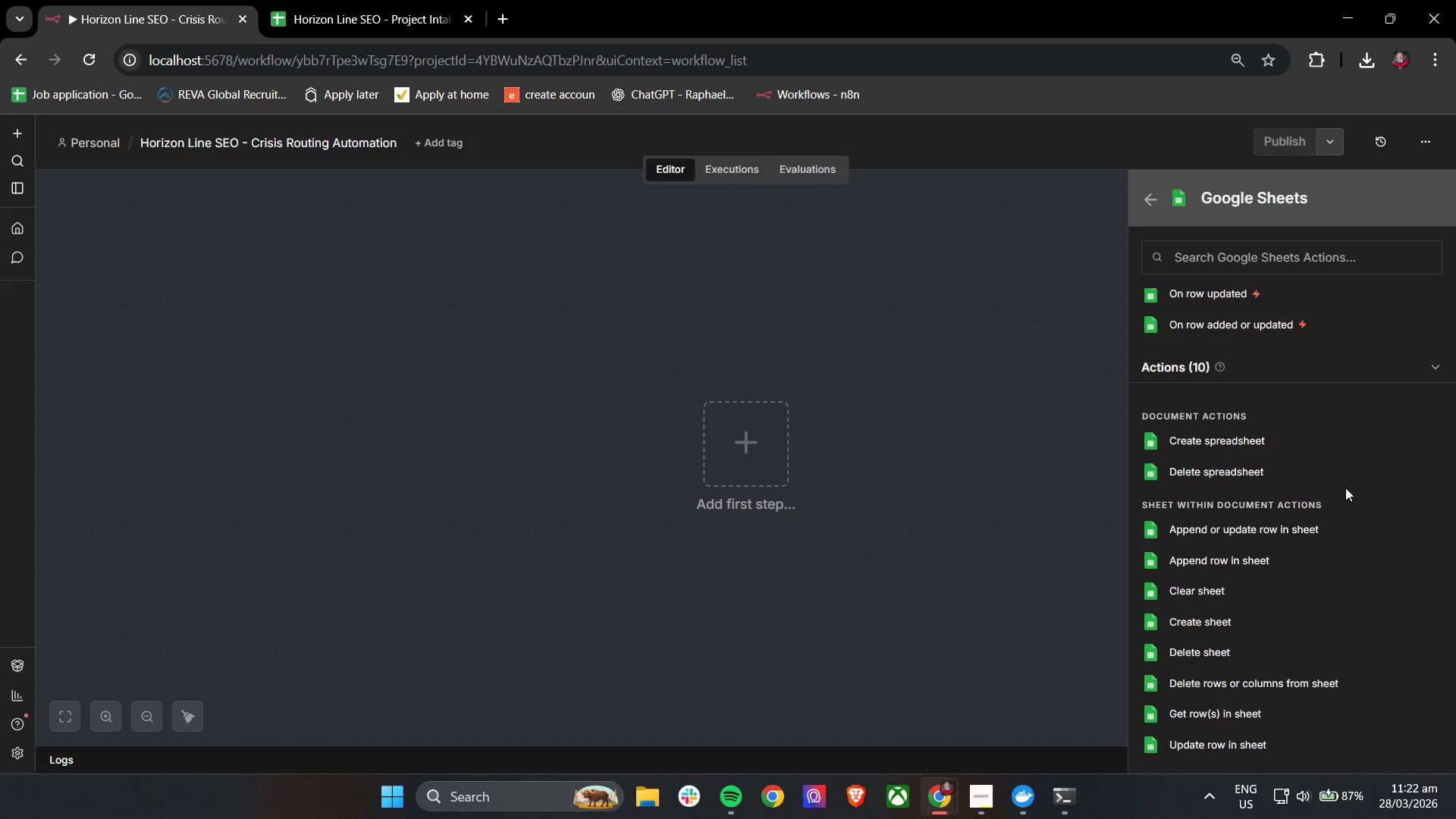 
wait(9.55)
 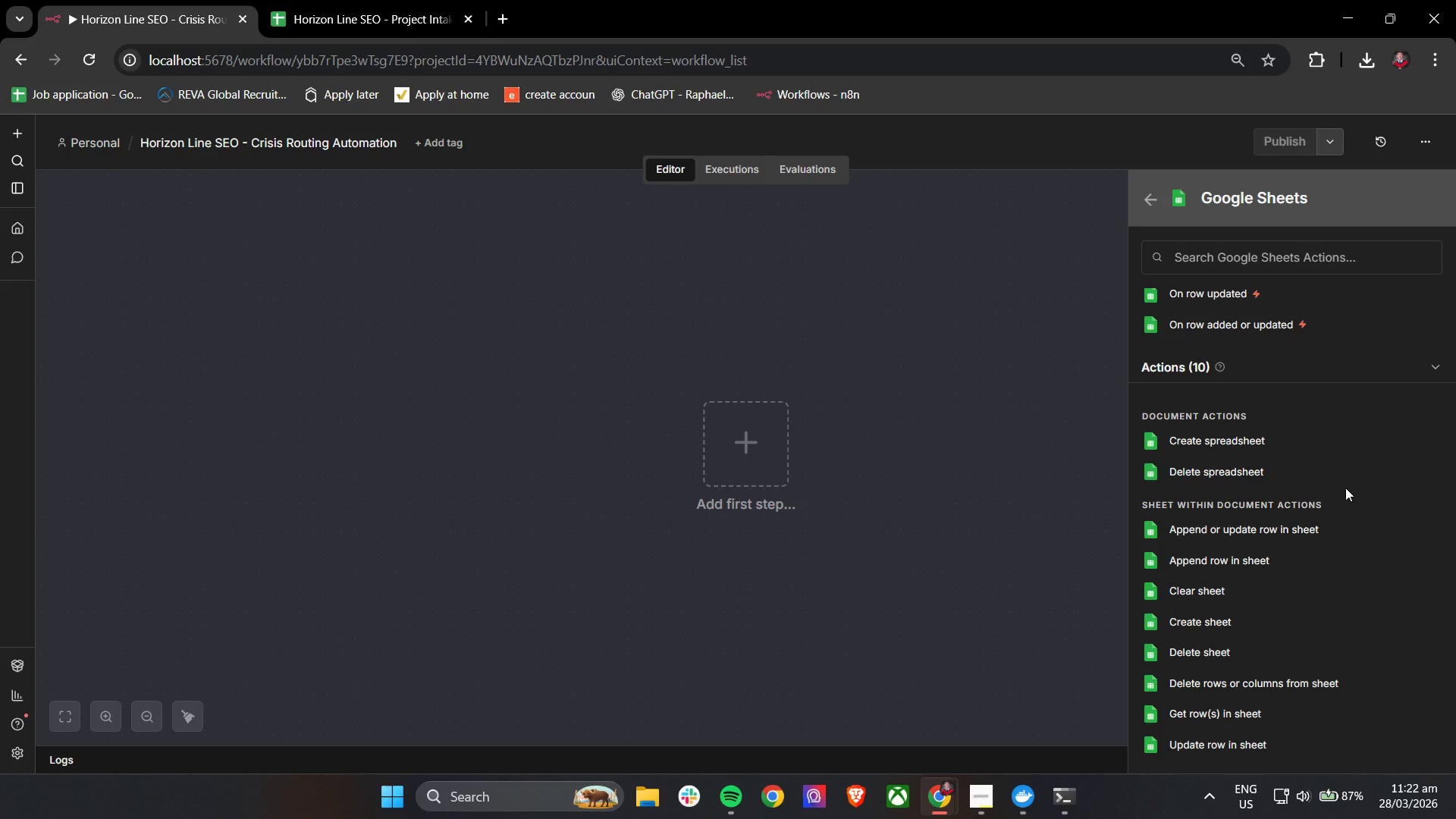 
scroll: coordinate [1345, 487], scroll_direction: up, amount: 2.0
 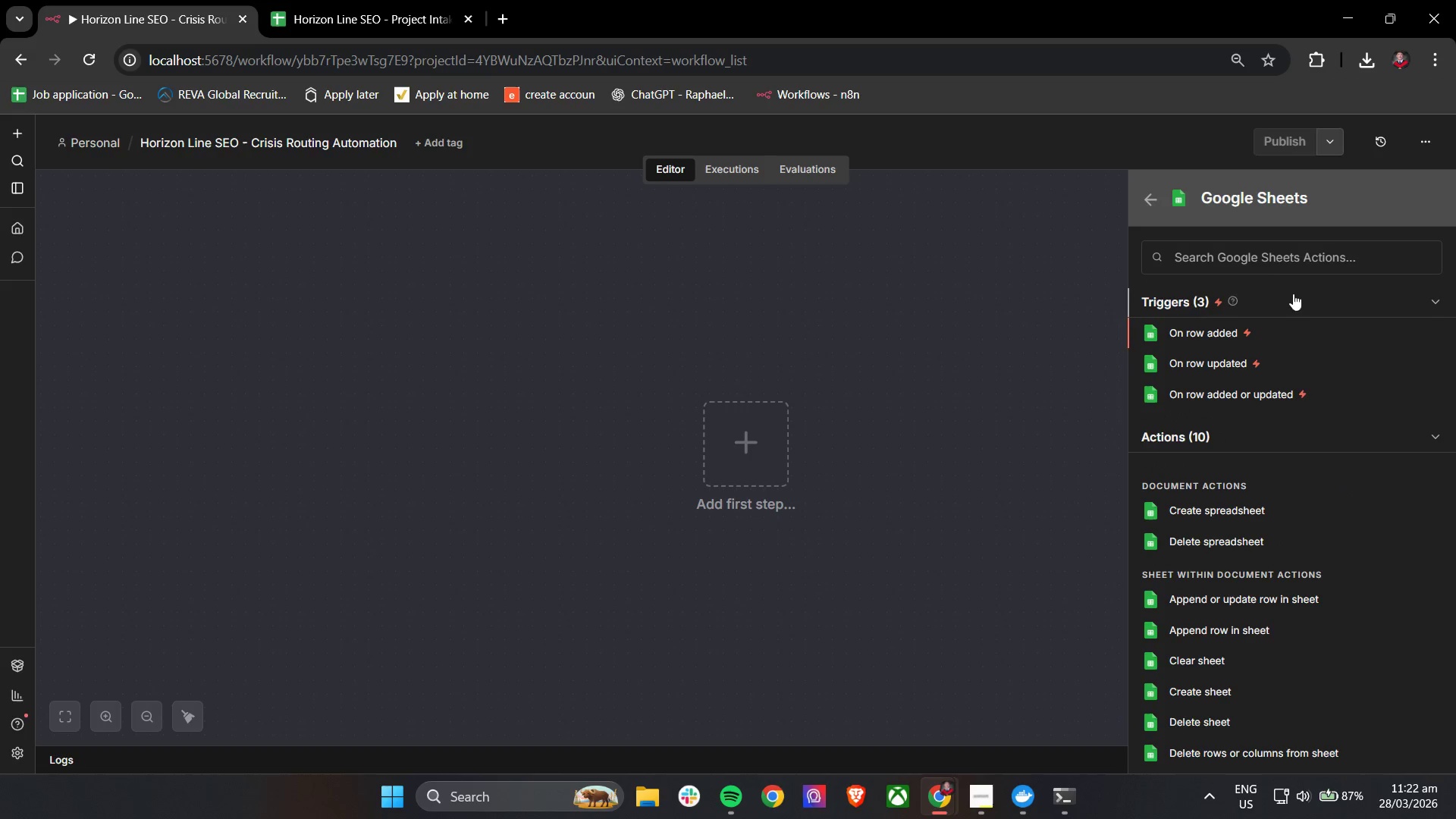 
left_click([1285, 251])
 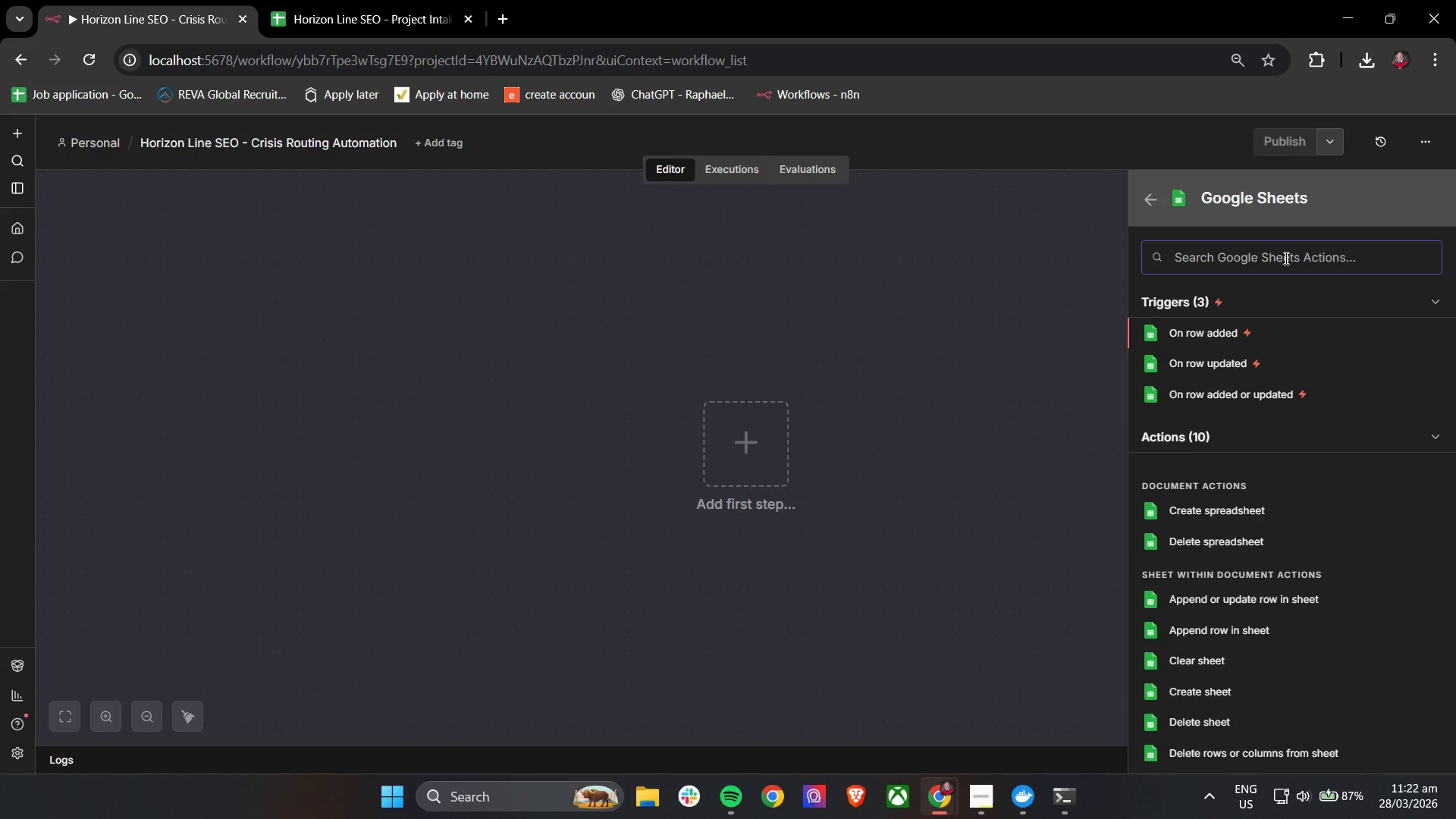 
type(watch)
key(Backspace)
key(Backspace)
key(Backspace)
key(Backspace)
key(Backspace)
key(Backspace)
 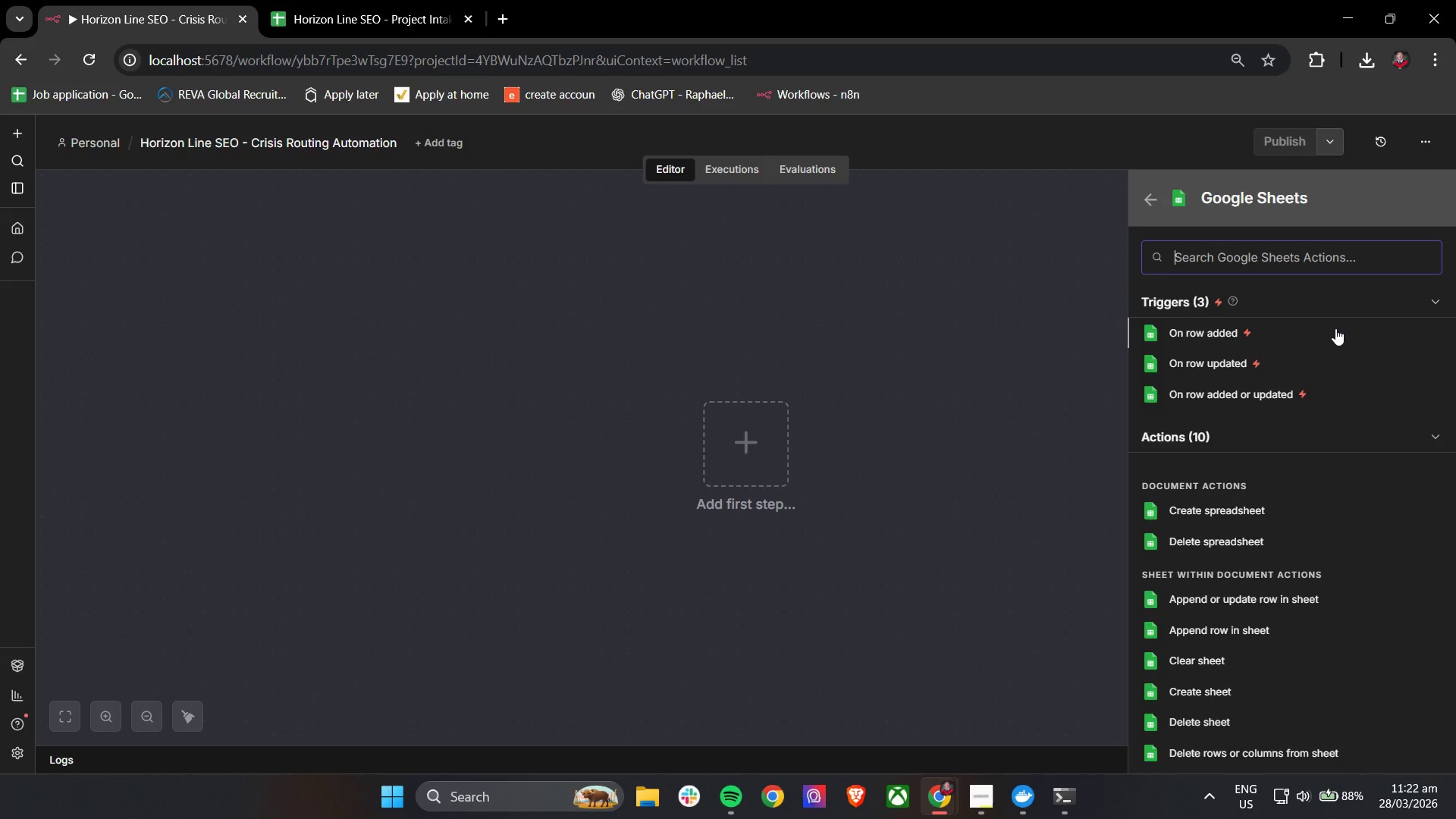 
wait(12.48)
 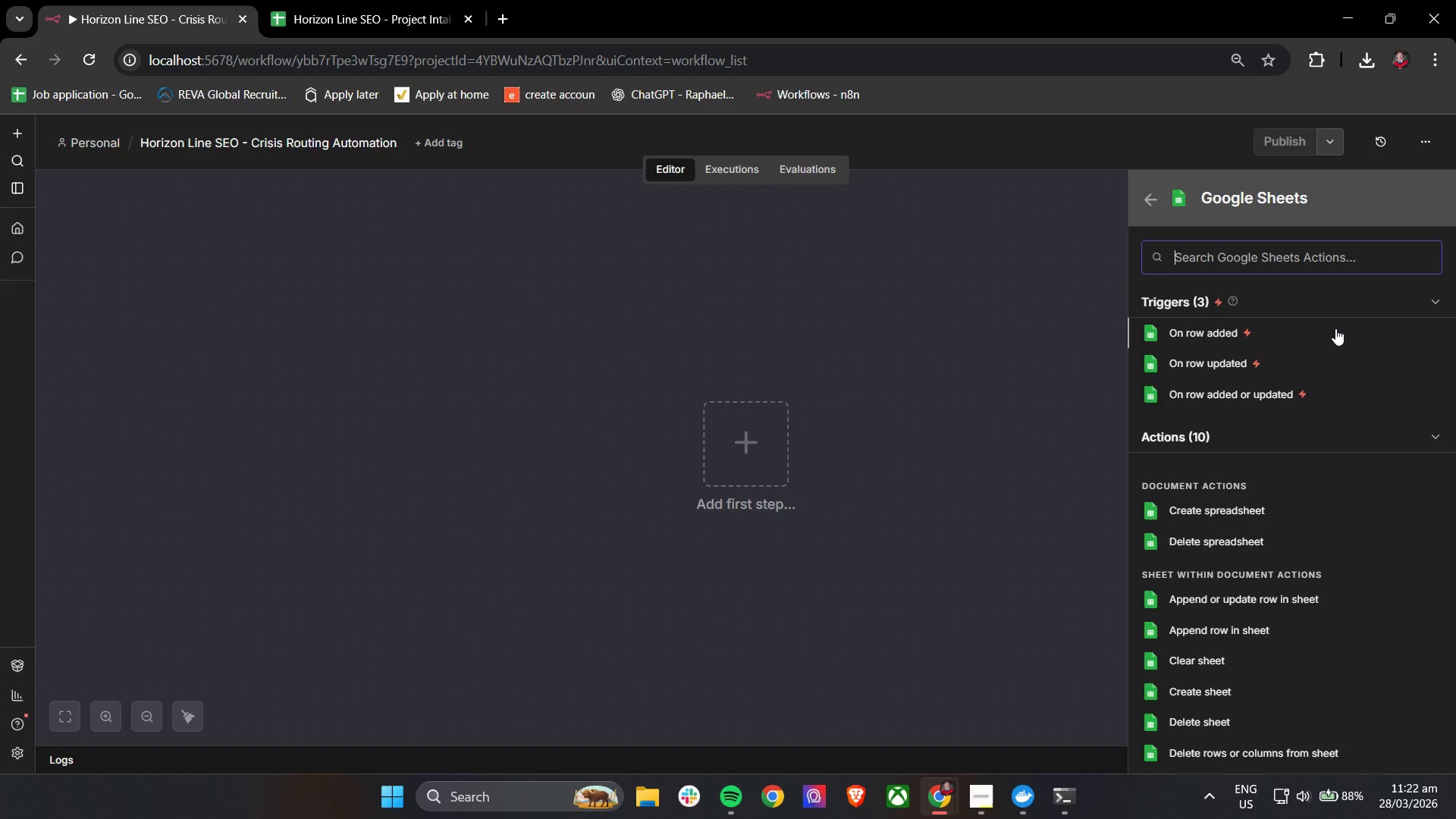 
scroll: coordinate [1333, 327], scroll_direction: down, amount: 4.0
 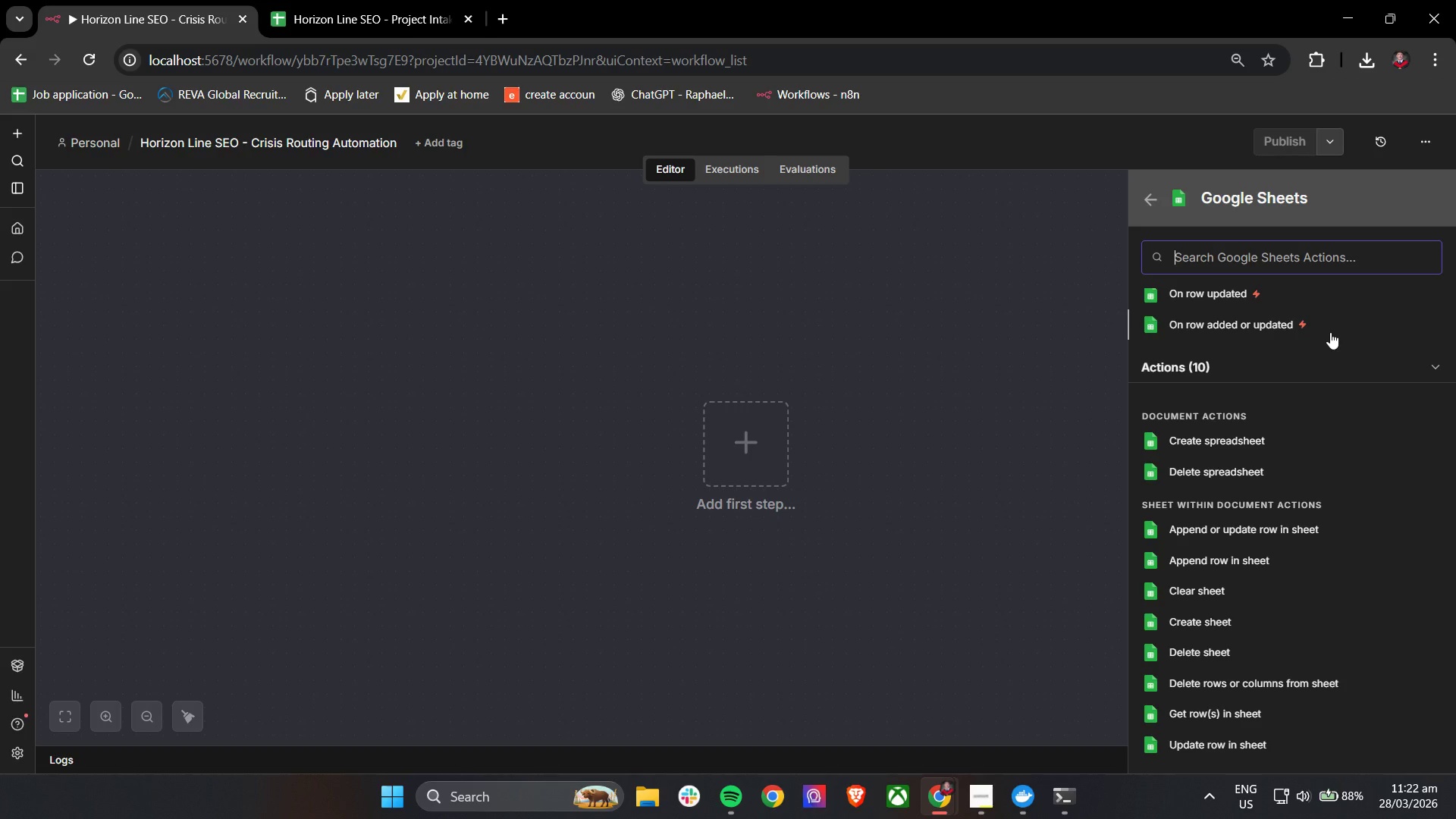 
wait(16.1)
 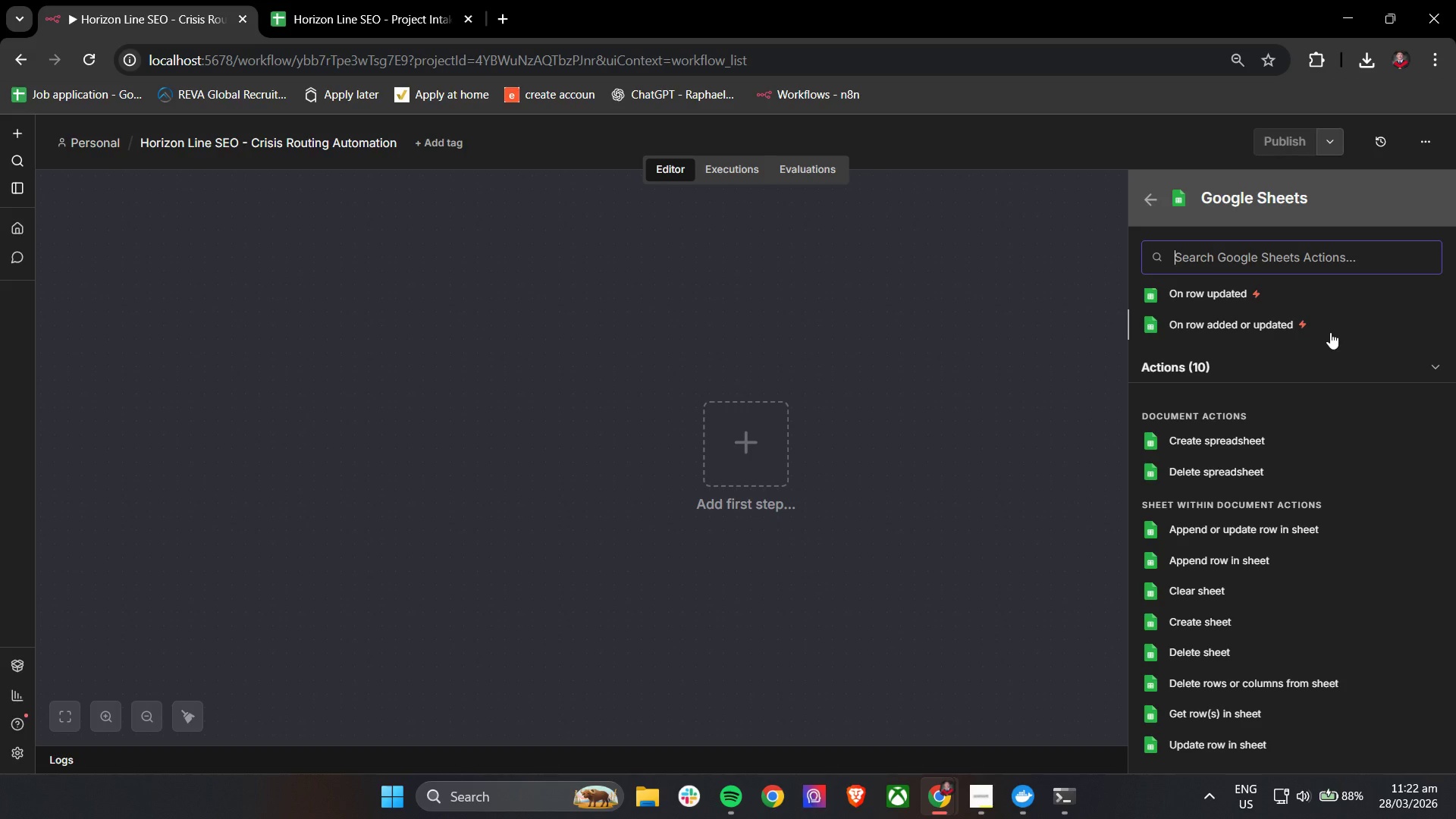 
scroll: coordinate [1228, 504], scroll_direction: down, amount: 2.0
 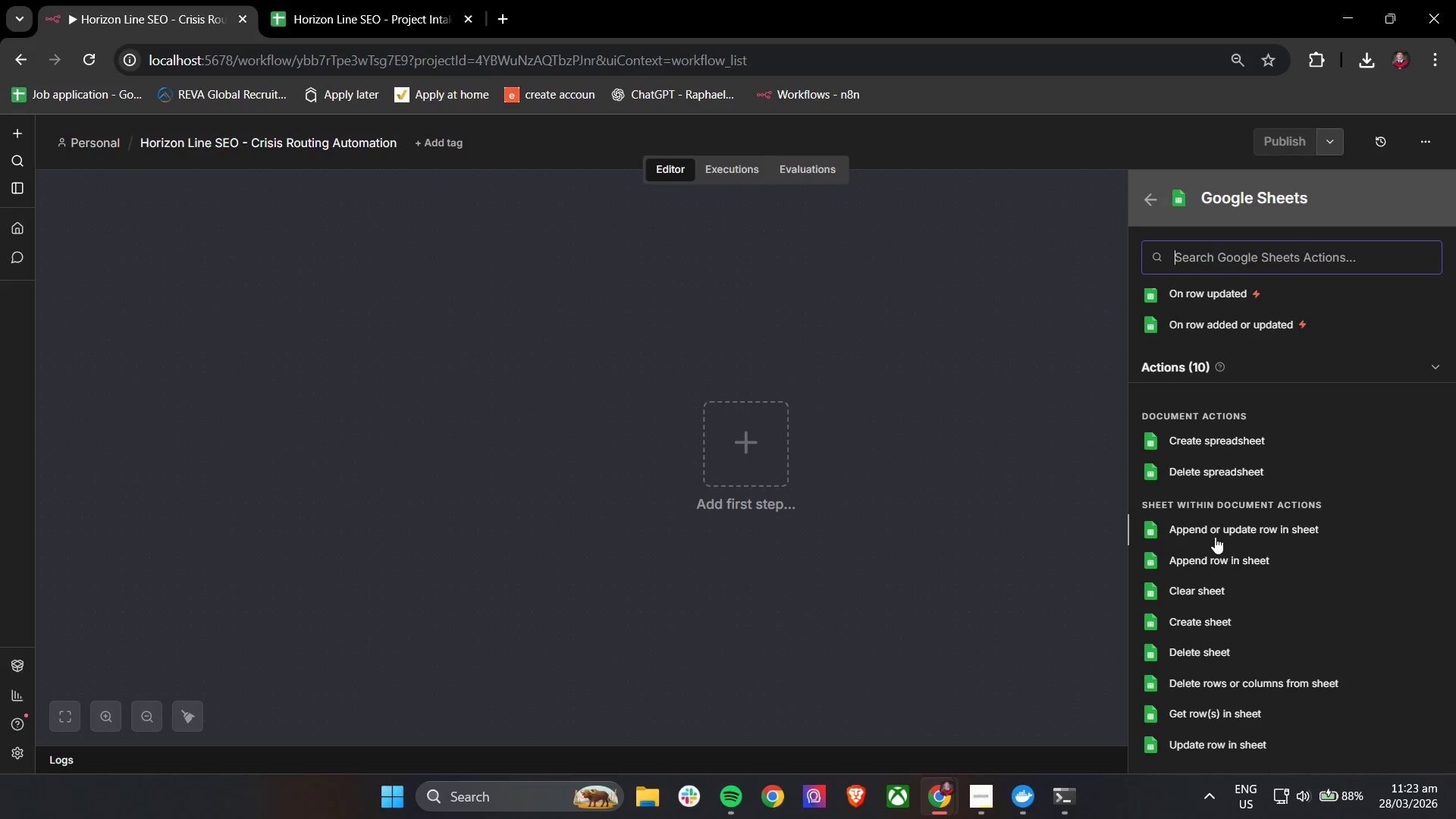 
scroll: coordinate [1311, 475], scroll_direction: up, amount: 6.0
 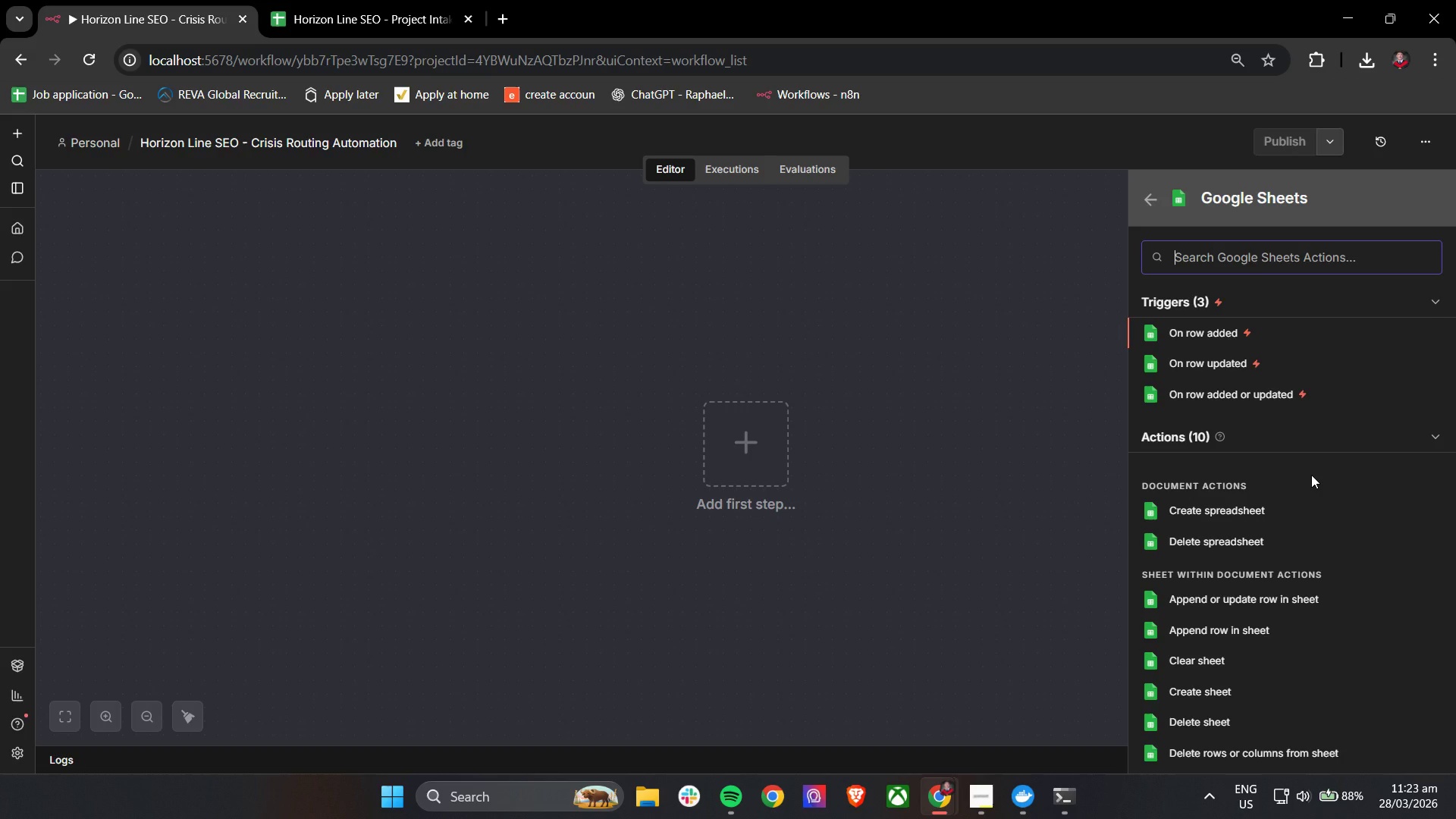 
wait(8.51)
 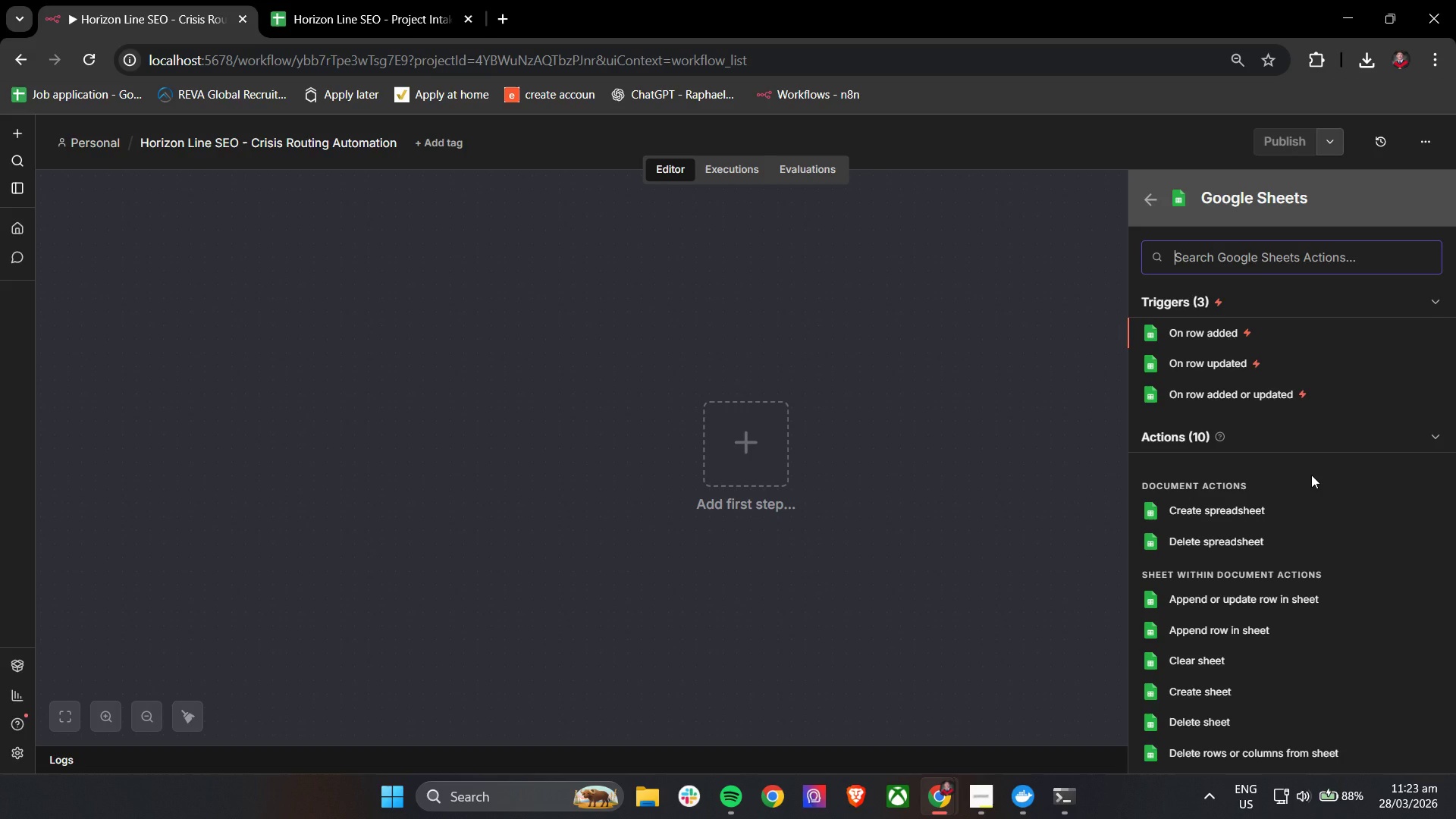 
scroll: coordinate [1244, 550], scroll_direction: up, amount: 4.0
 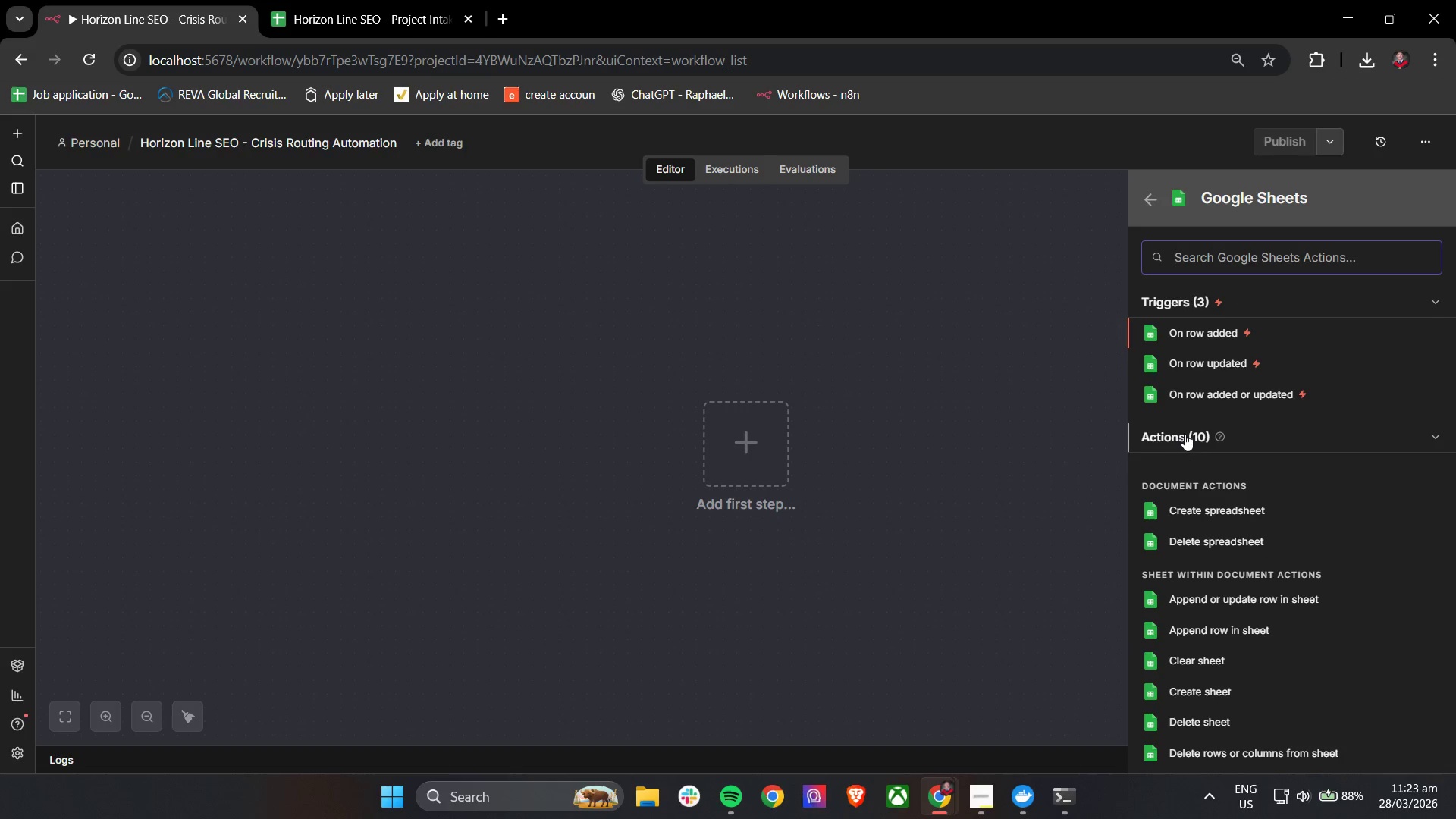 
wait(14.99)
 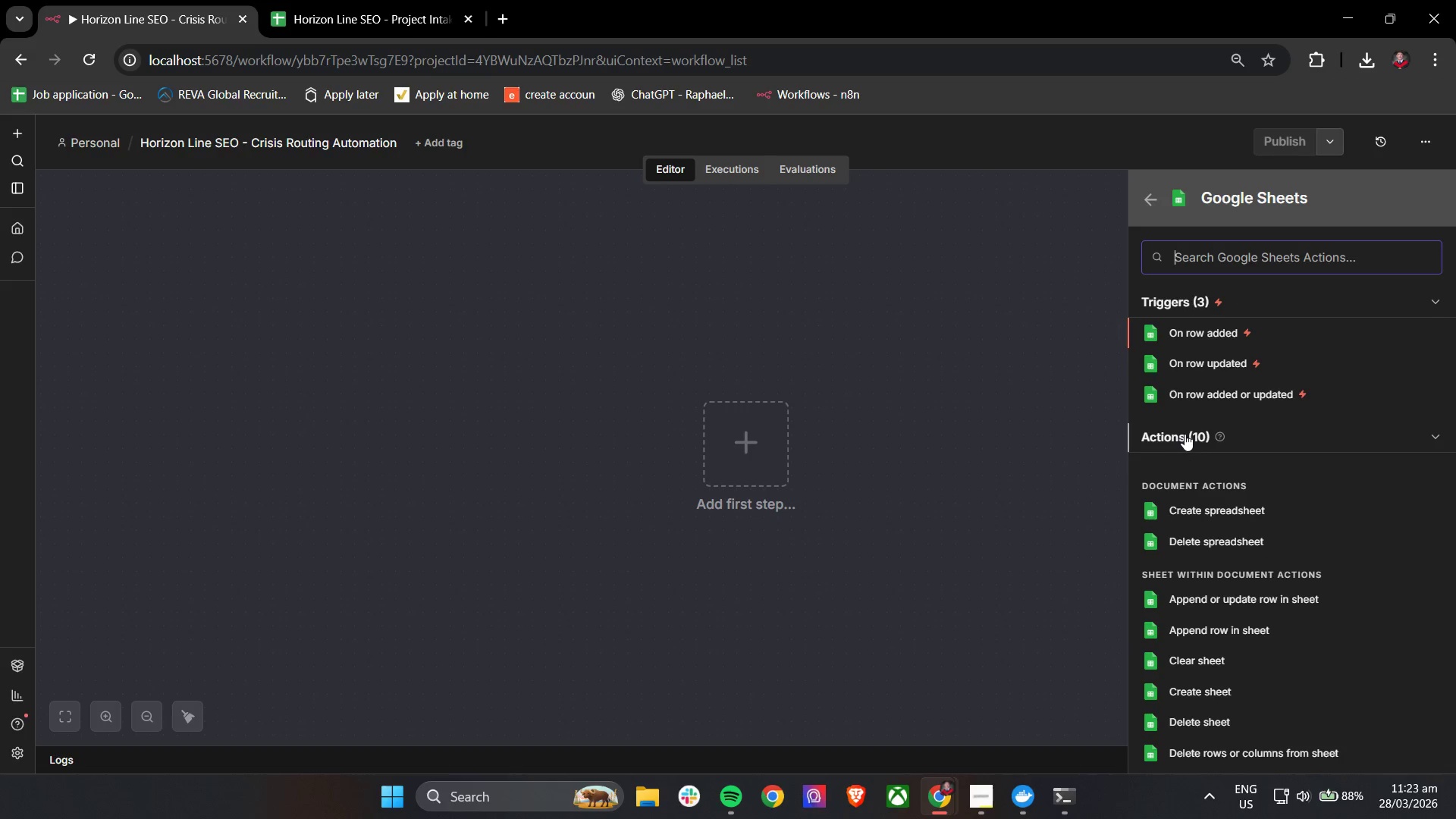 
scroll: coordinate [1225, 417], scroll_direction: down, amount: 3.0
 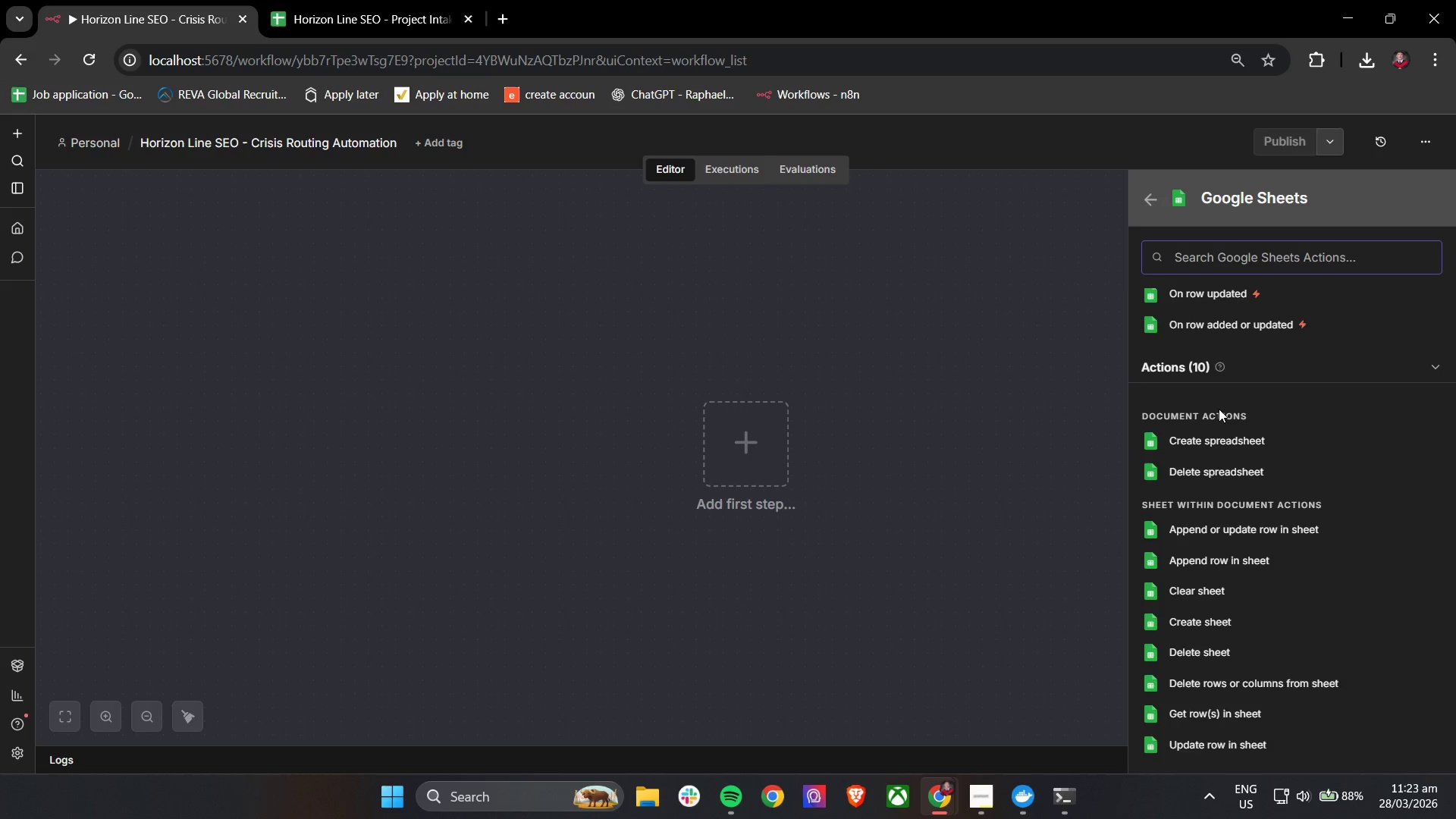 
scroll: coordinate [1219, 408], scroll_direction: up, amount: 3.0
 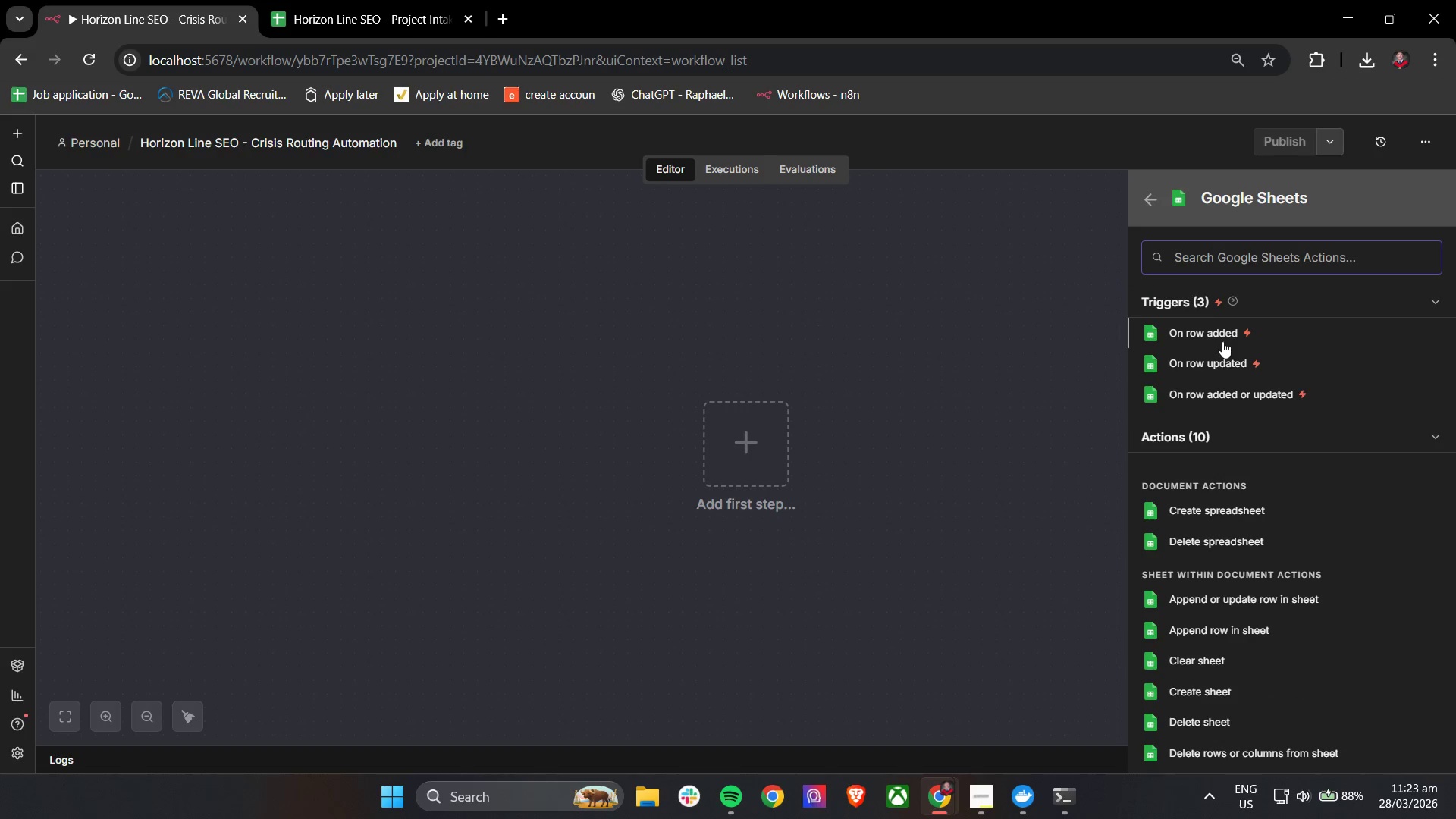 
left_click([1221, 337])
 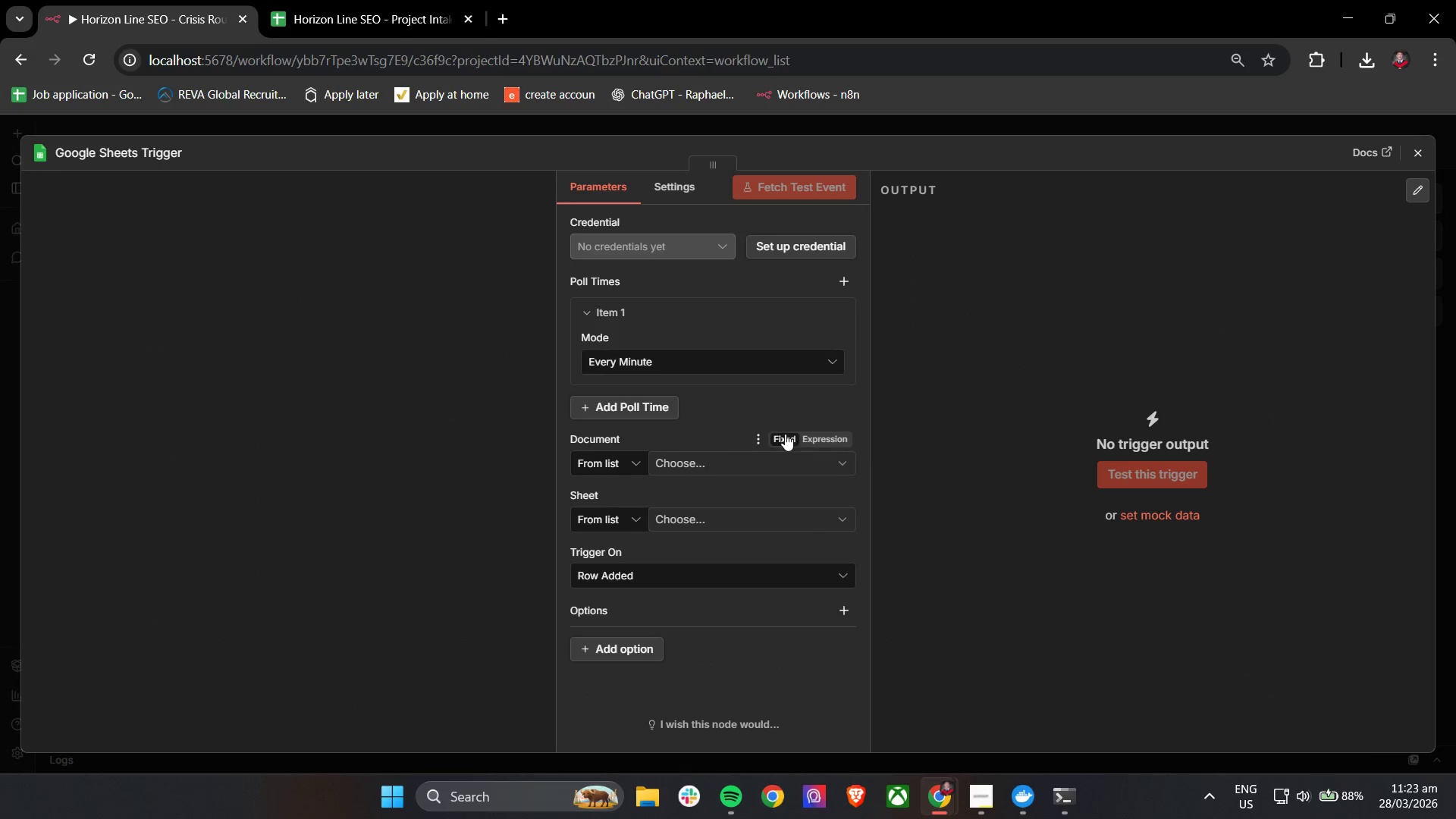 
left_click([742, 410])
 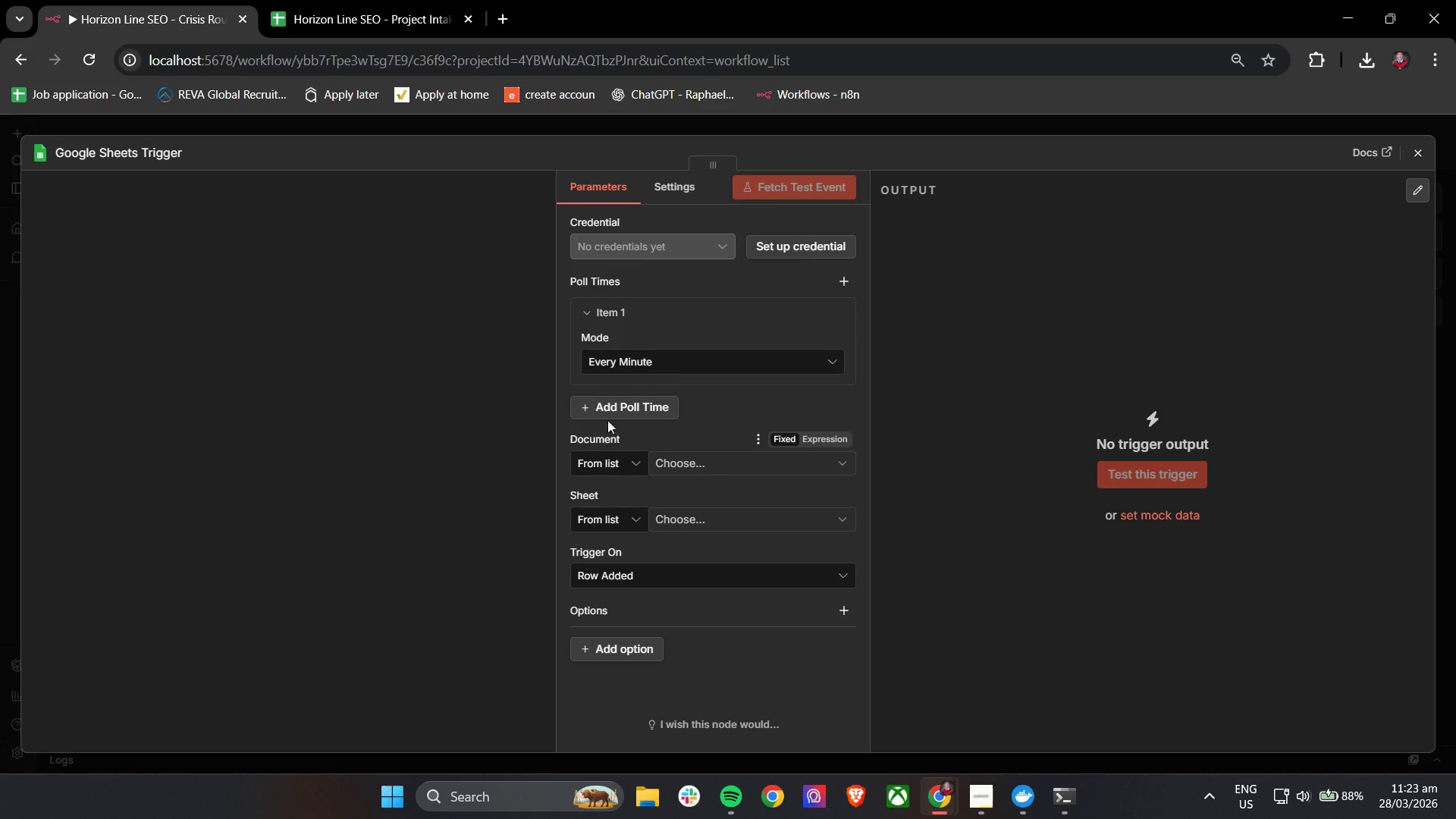 
left_click([681, 278])
 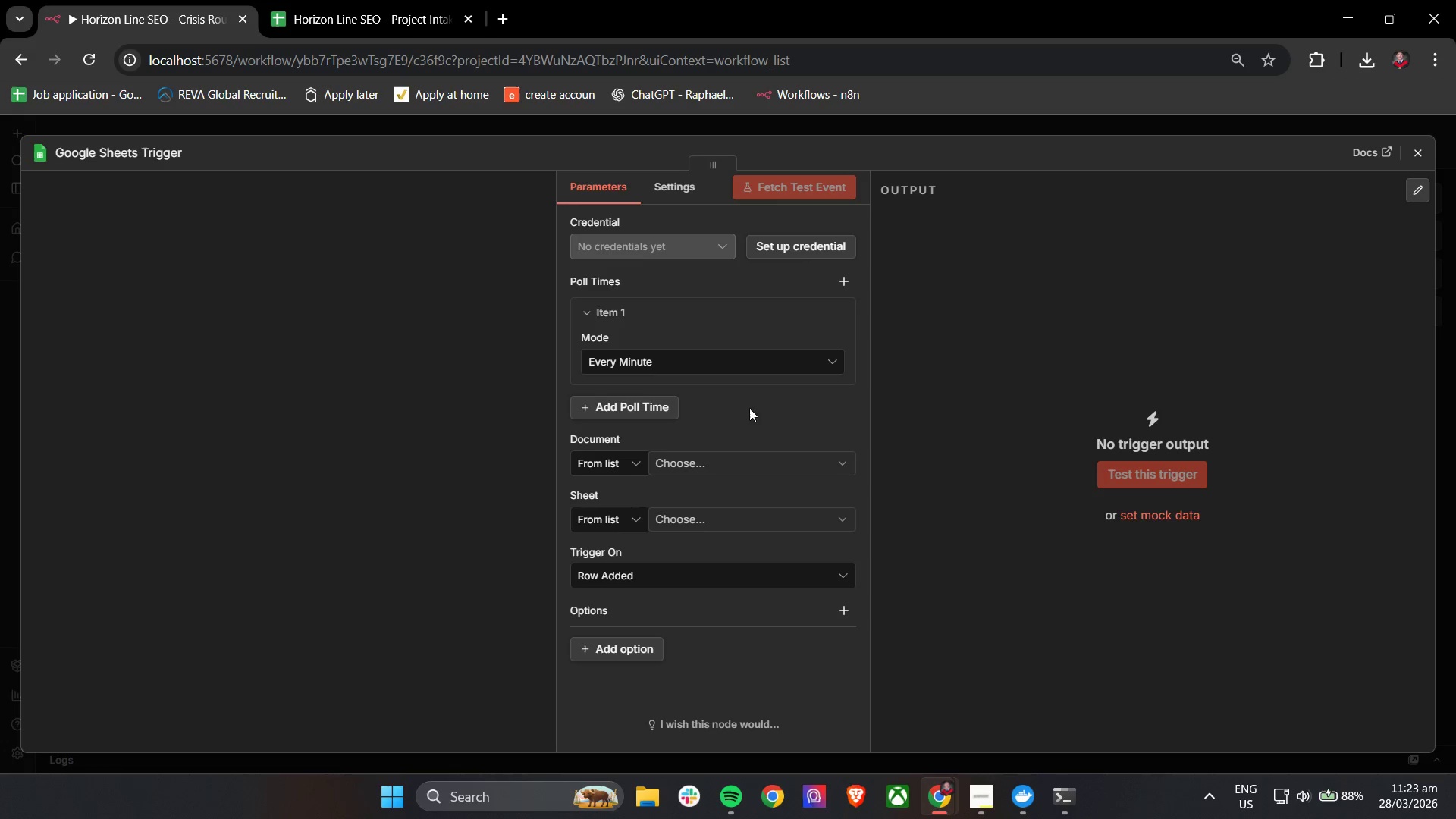 
wait(5.58)
 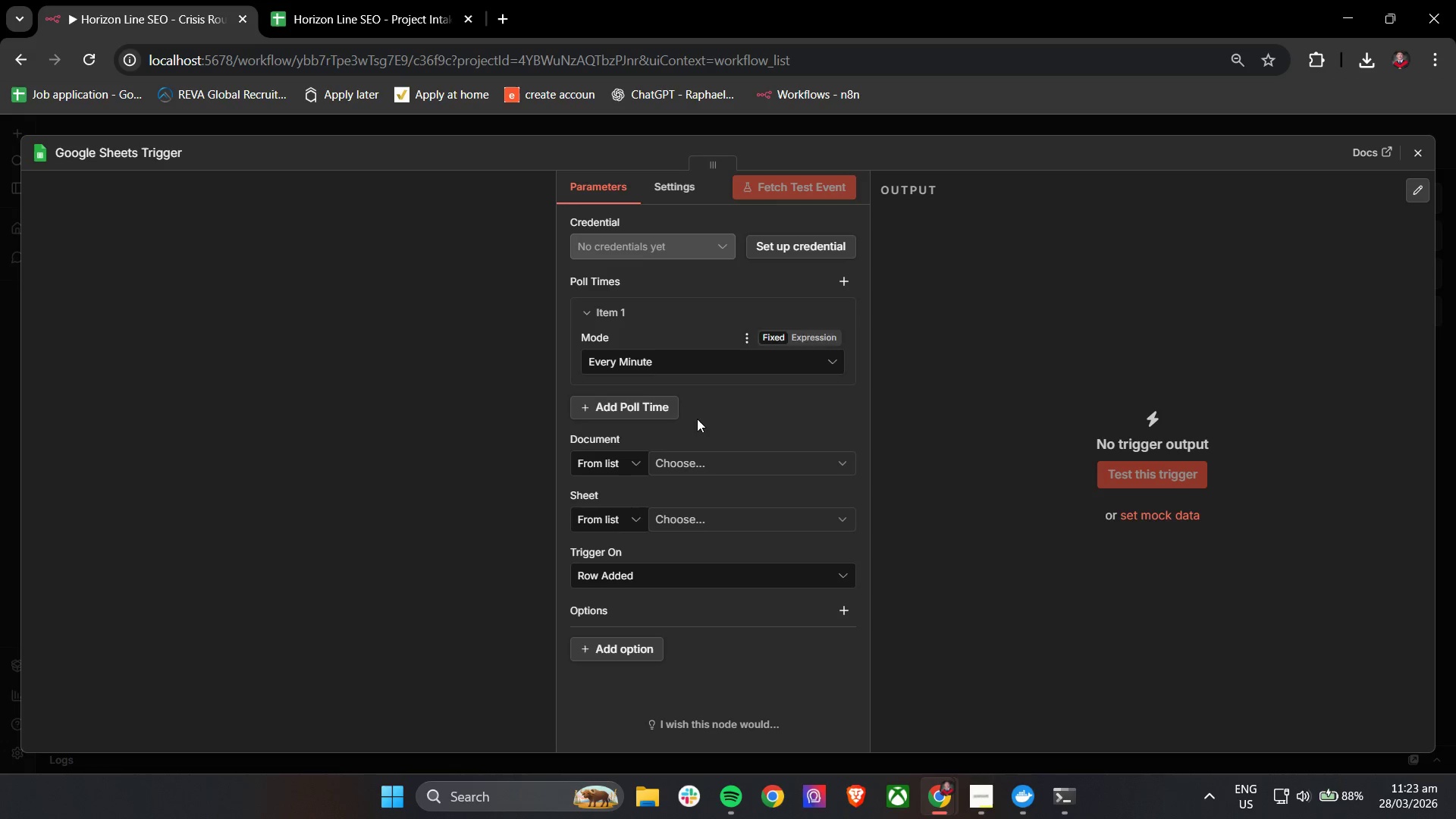 
left_click([715, 465])
 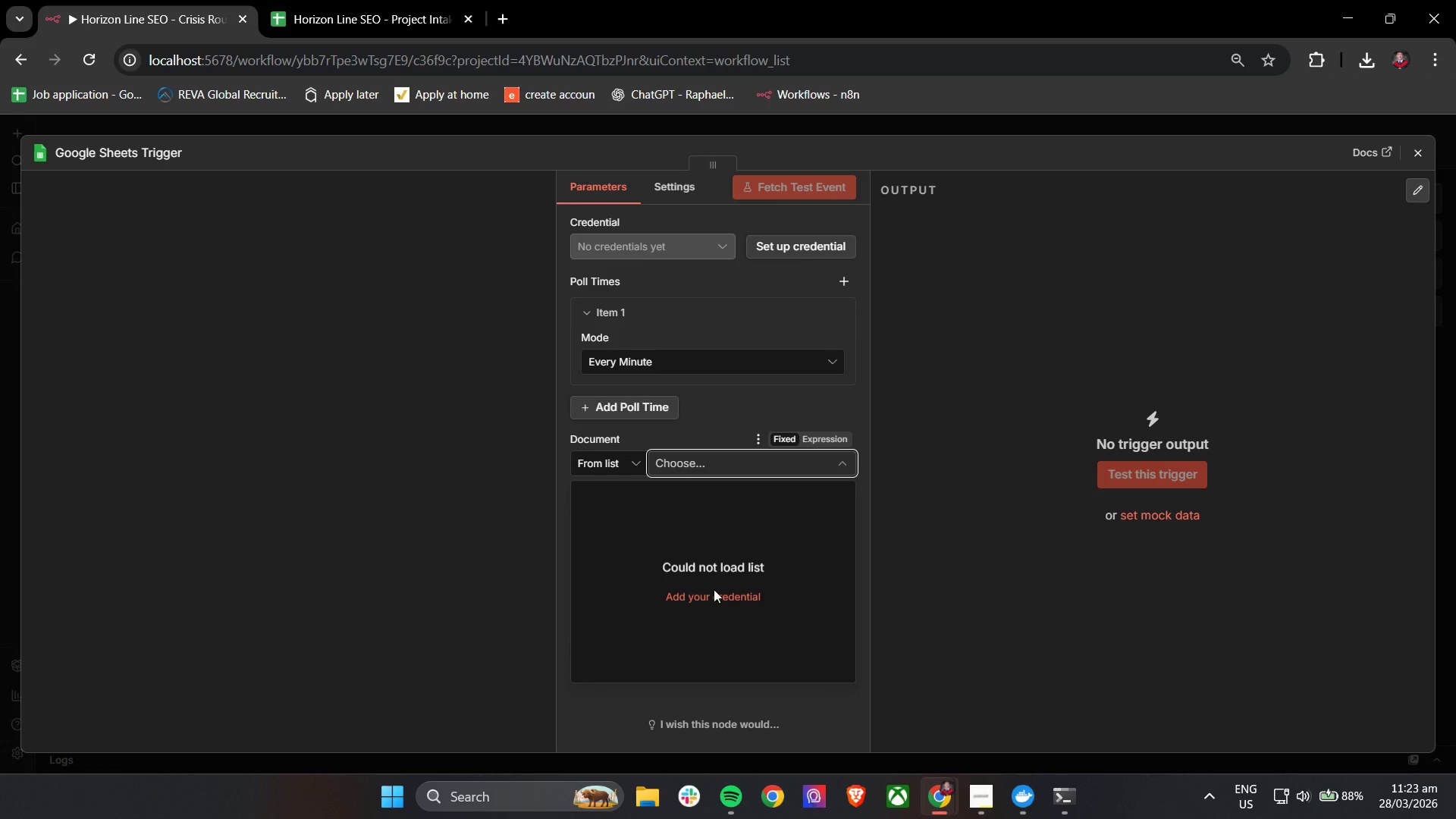 
left_click([762, 287])
 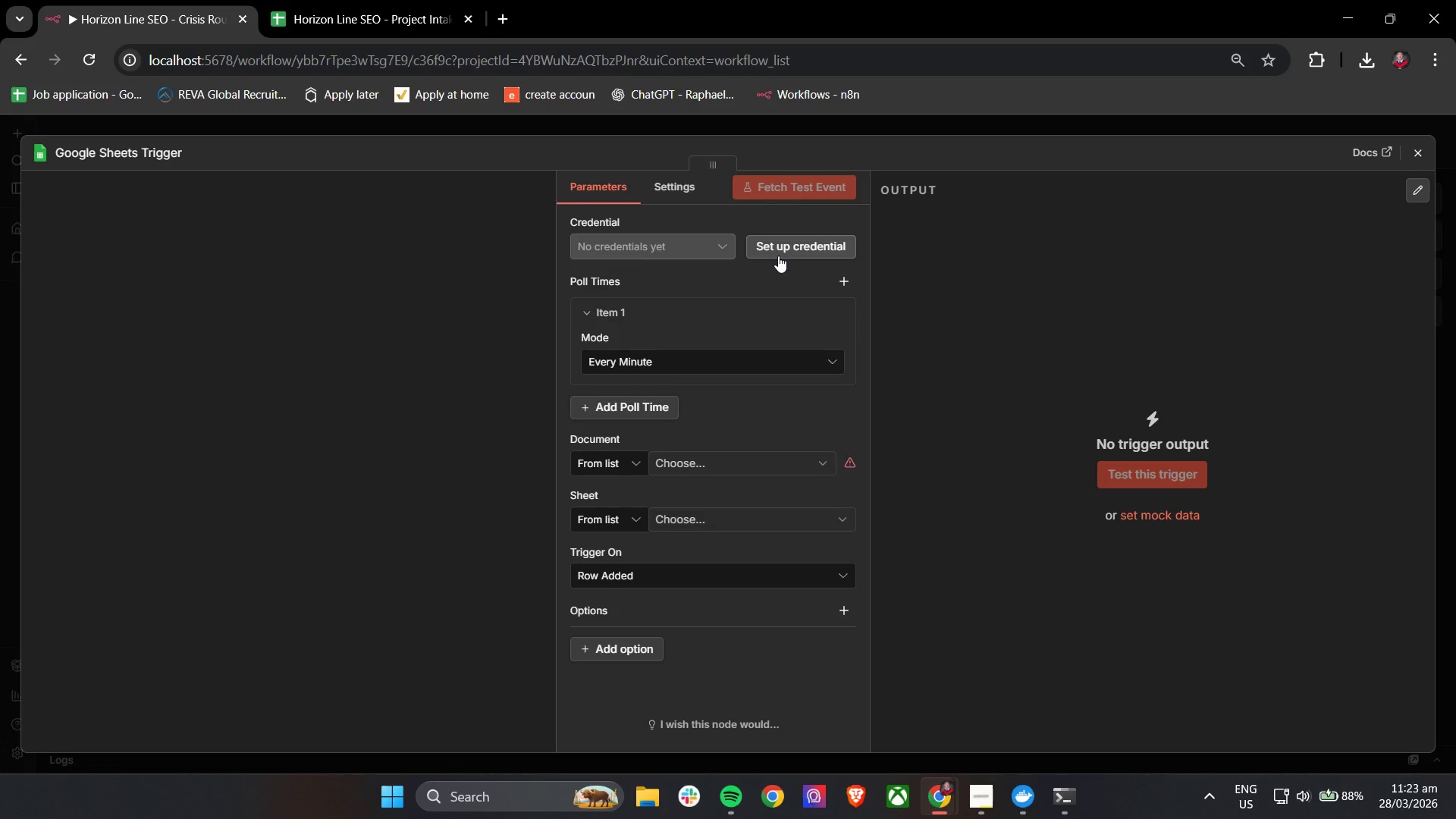 
left_click([780, 253])
 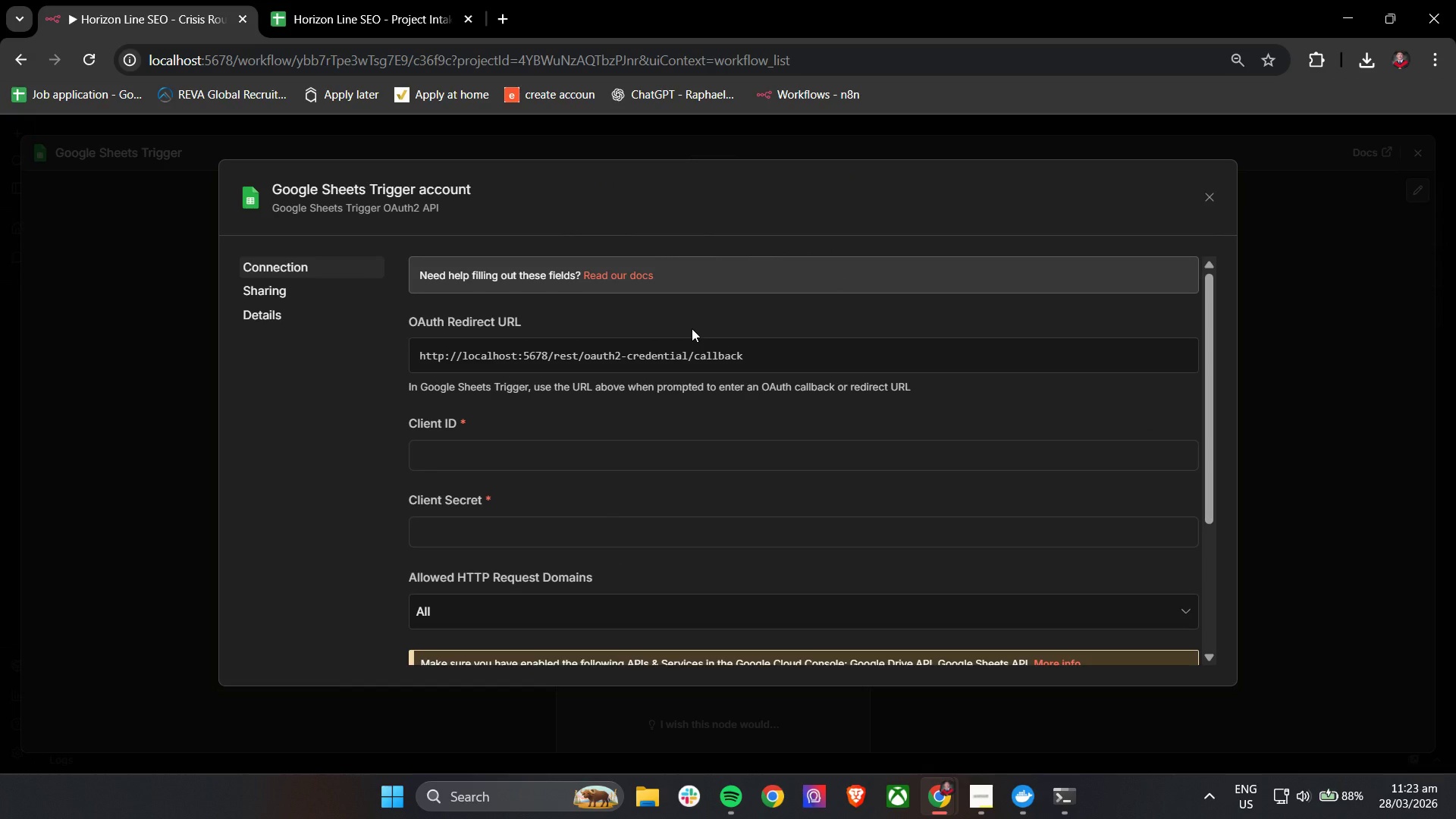 
scroll: coordinate [692, 329], scroll_direction: none, amount: 0.0
 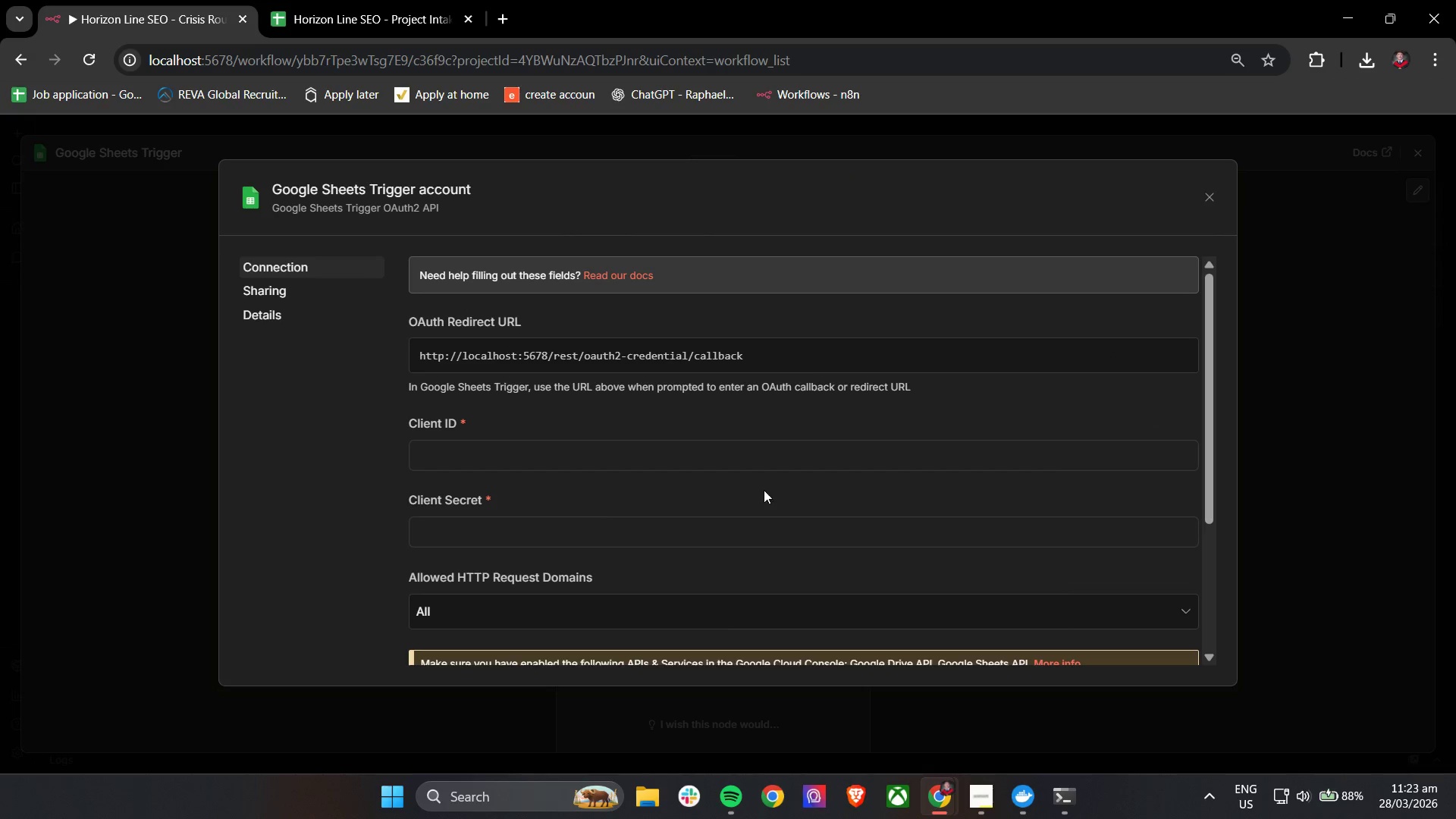 
left_click([516, 811])
 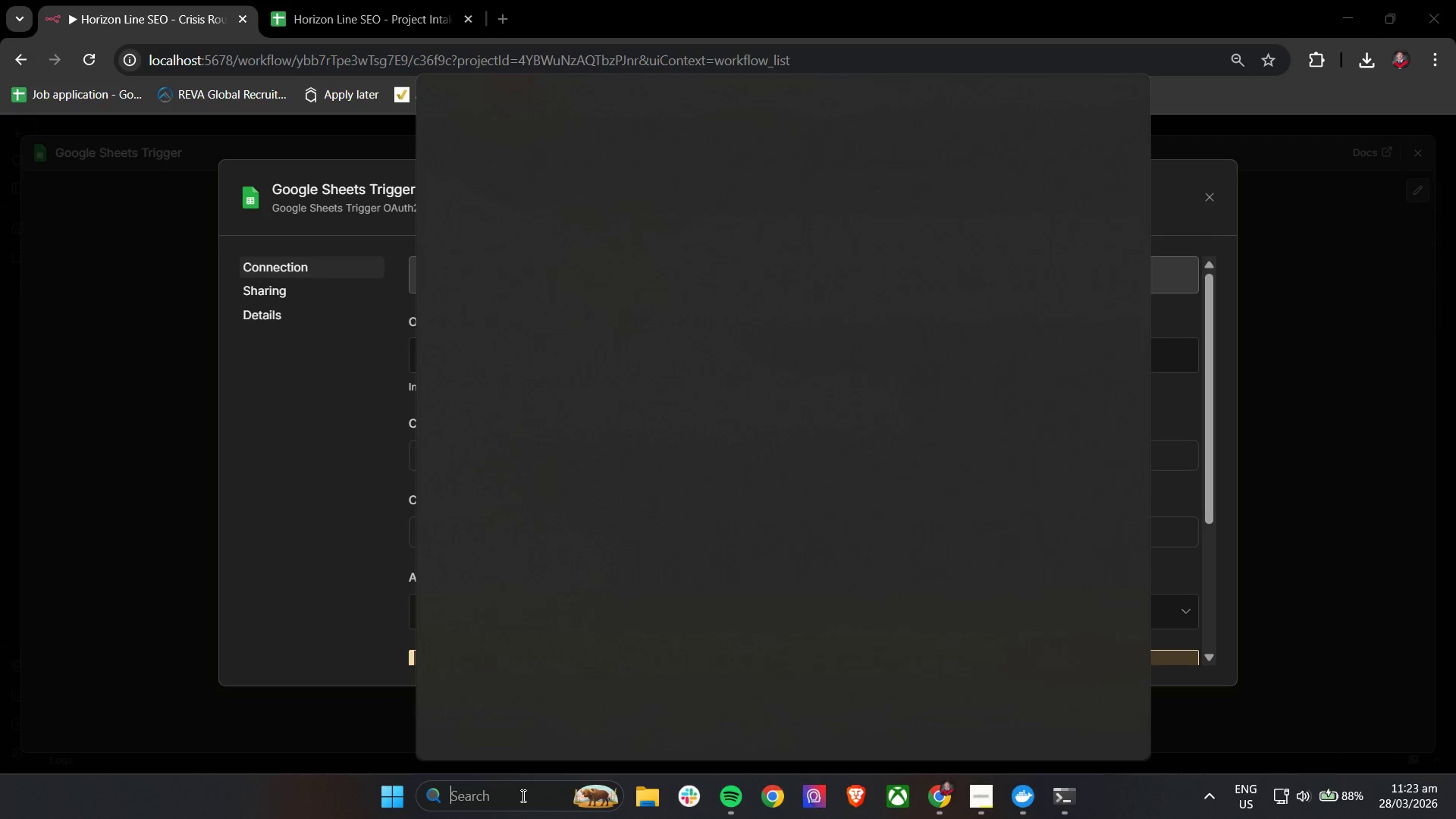 
type(note)
 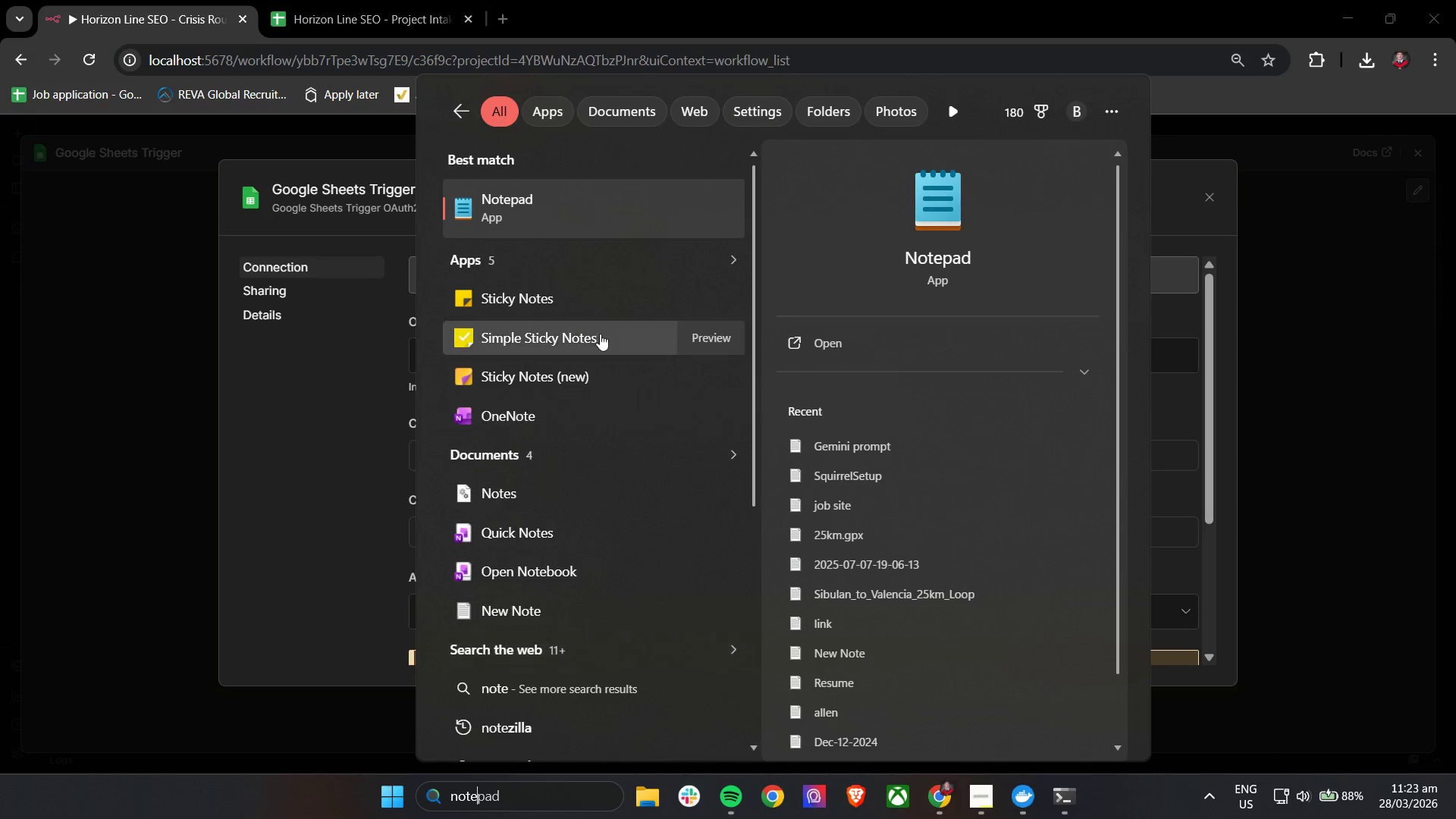 
left_click([567, 205])
 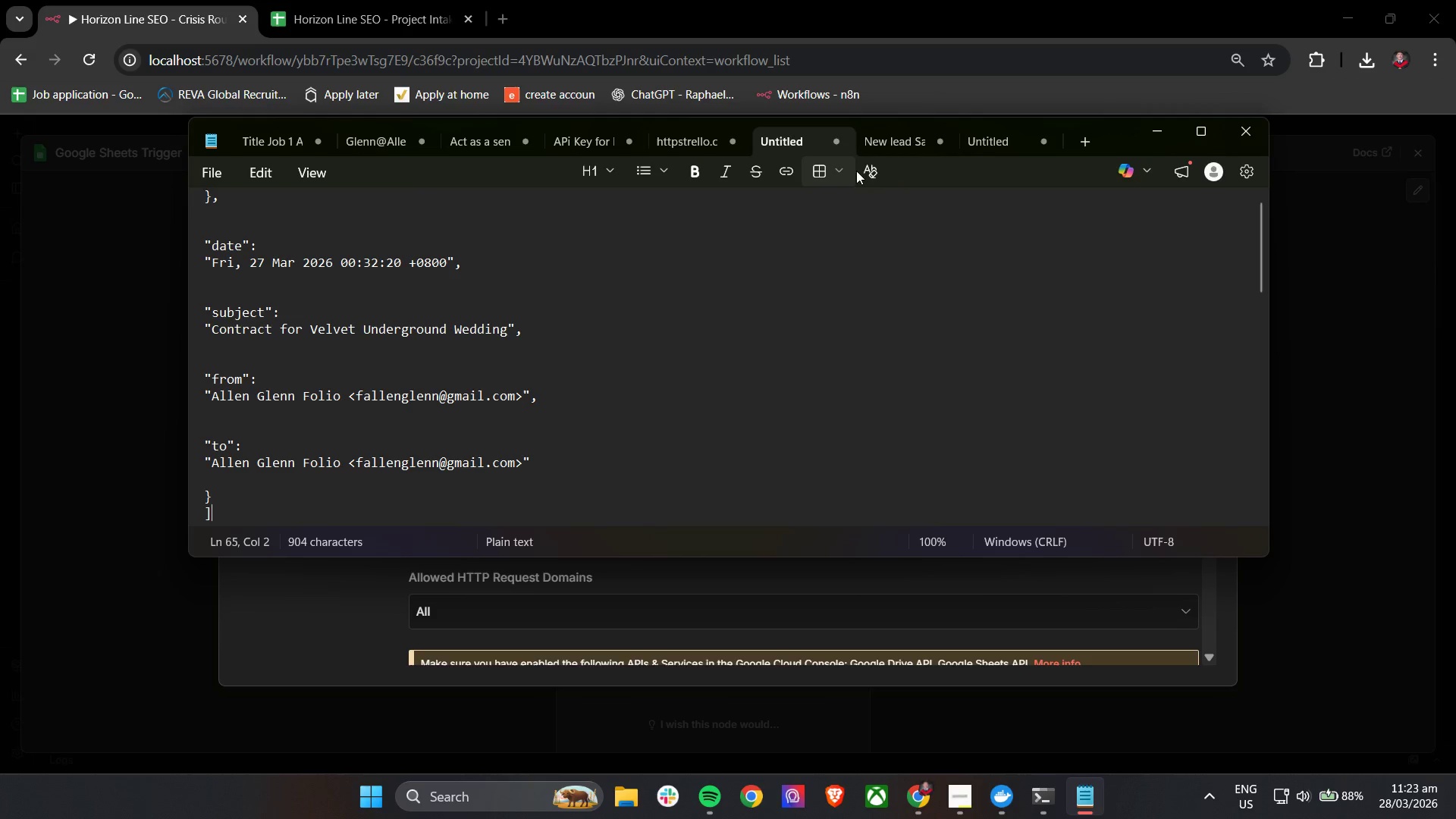 
left_click([589, 140])
 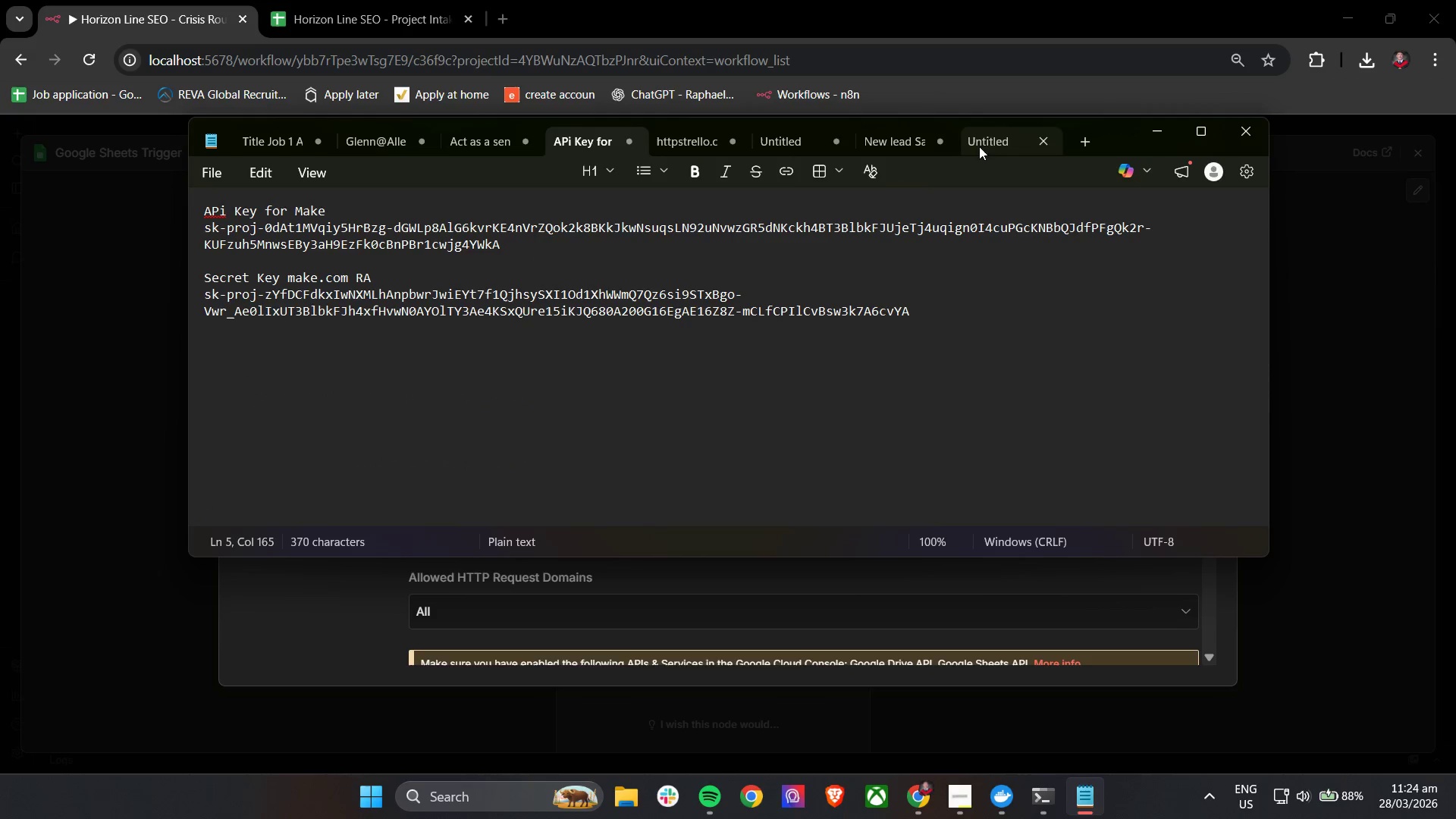 
left_click_drag(start_coordinate=[1105, 143], to_coordinate=[1210, 229])
 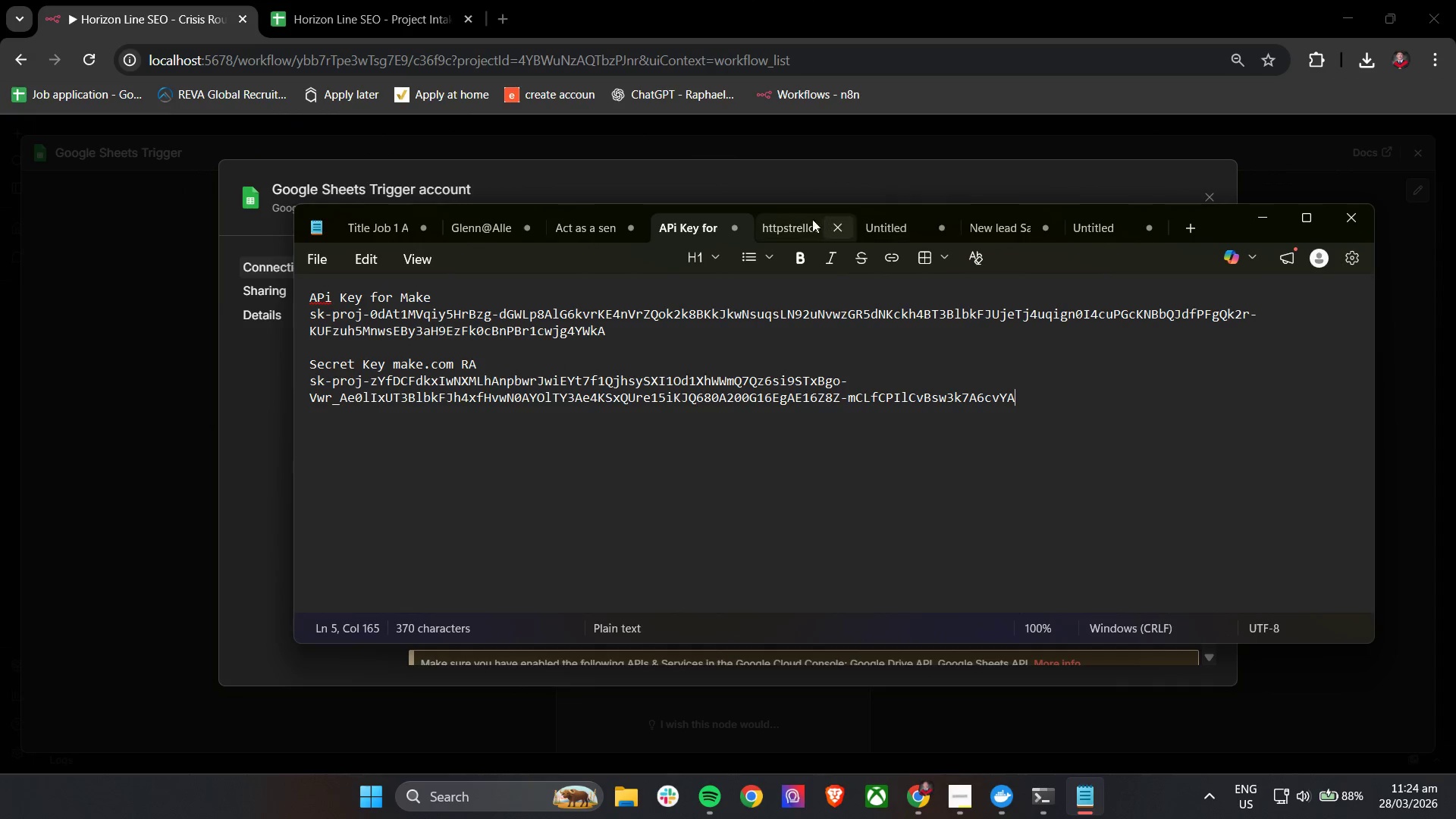 
left_click([807, 219])
 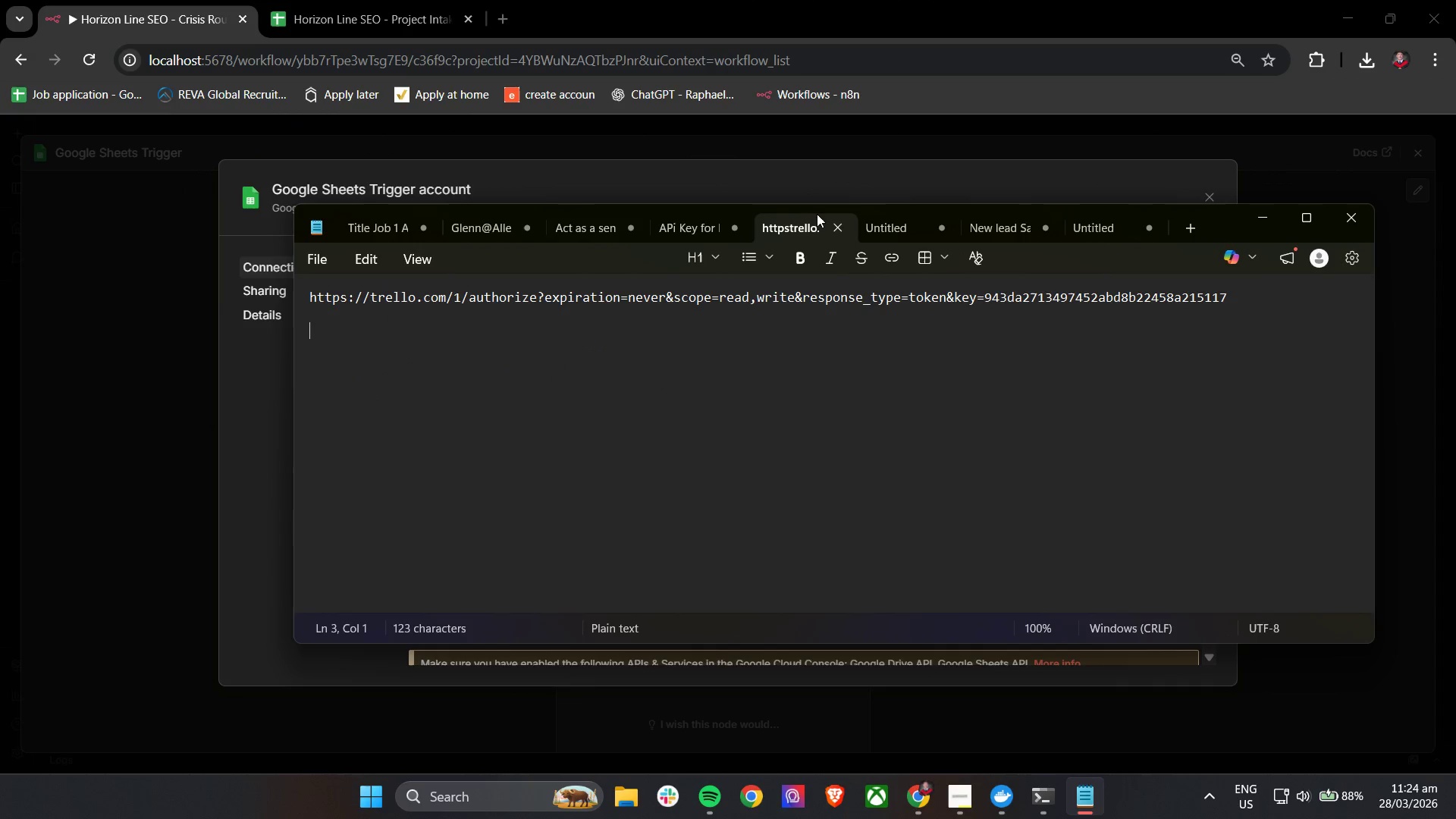 
left_click([843, 225])
 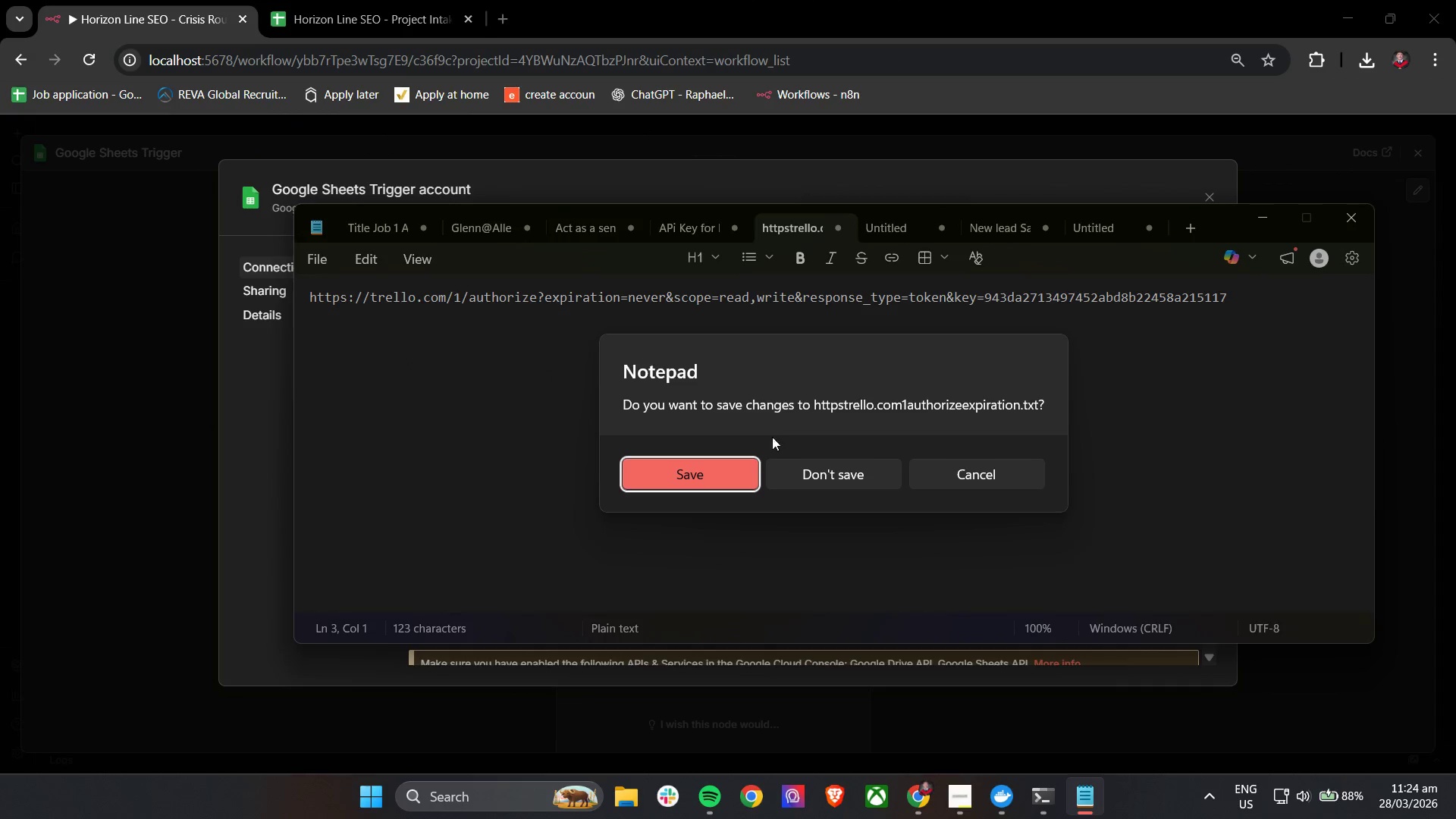 
left_click([805, 466])
 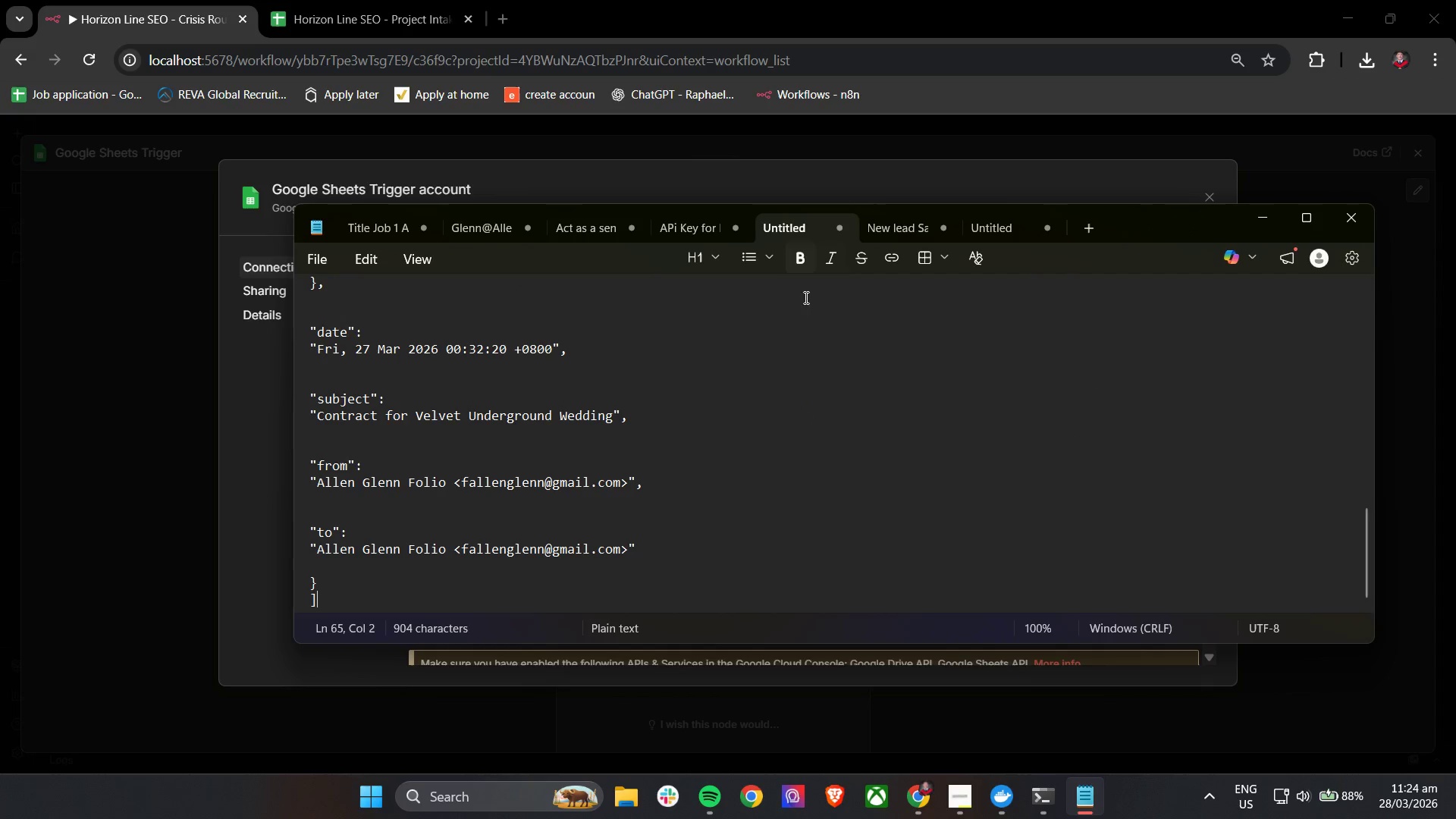 
scroll: coordinate [767, 396], scroll_direction: up, amount: 4.0
 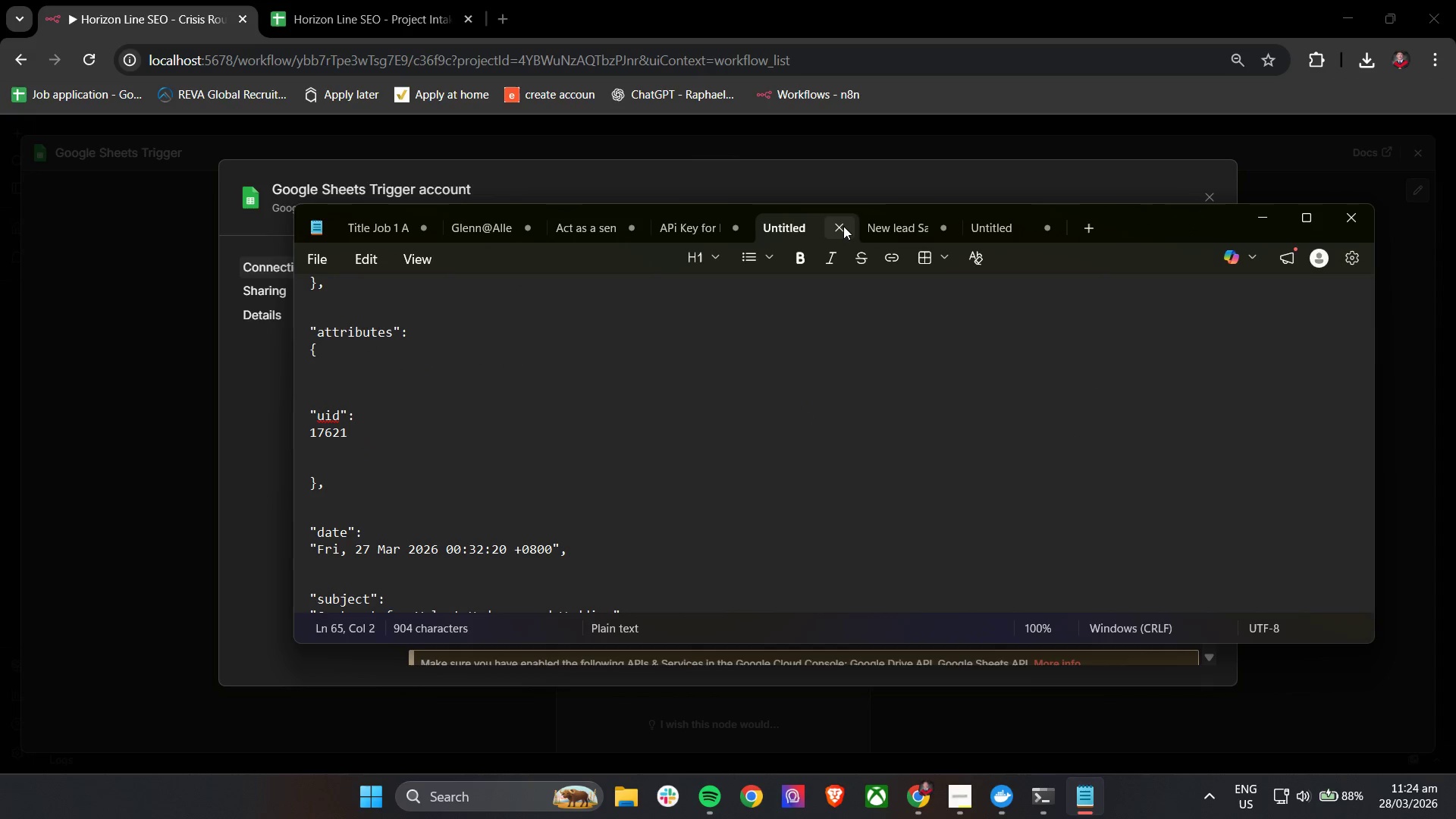 
left_click([843, 228])
 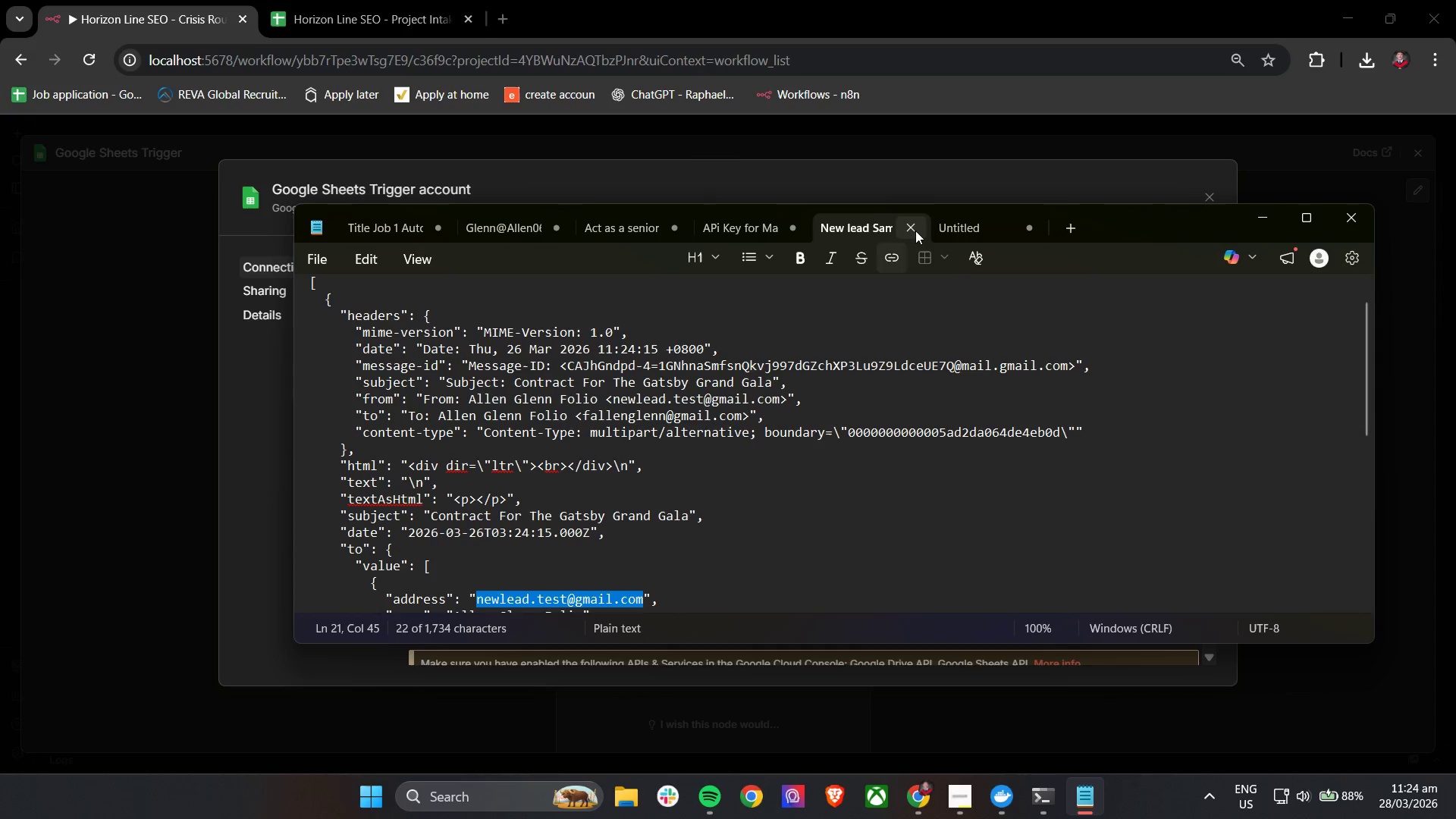 
left_click([914, 228])
 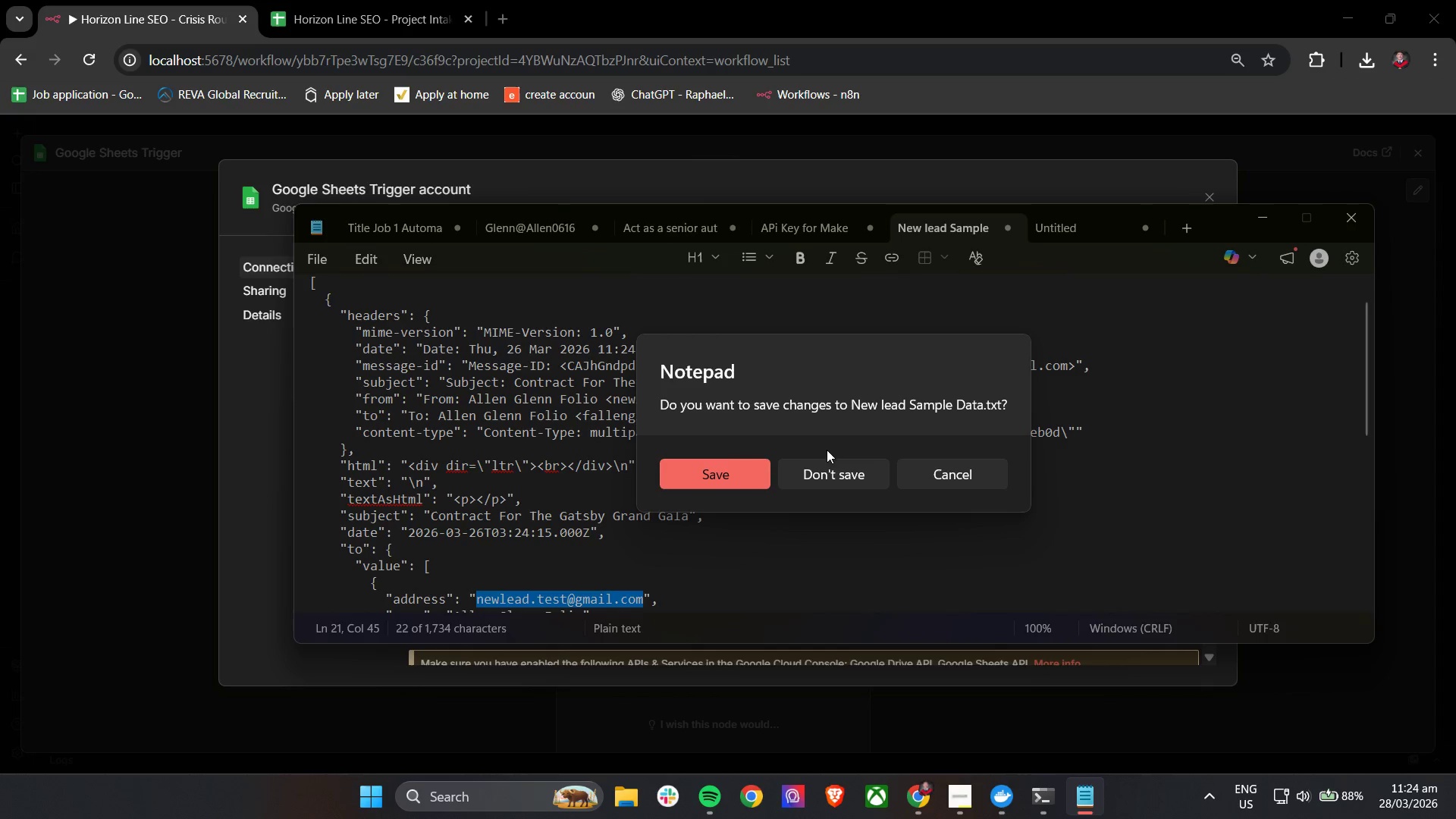 
left_click([828, 475])
 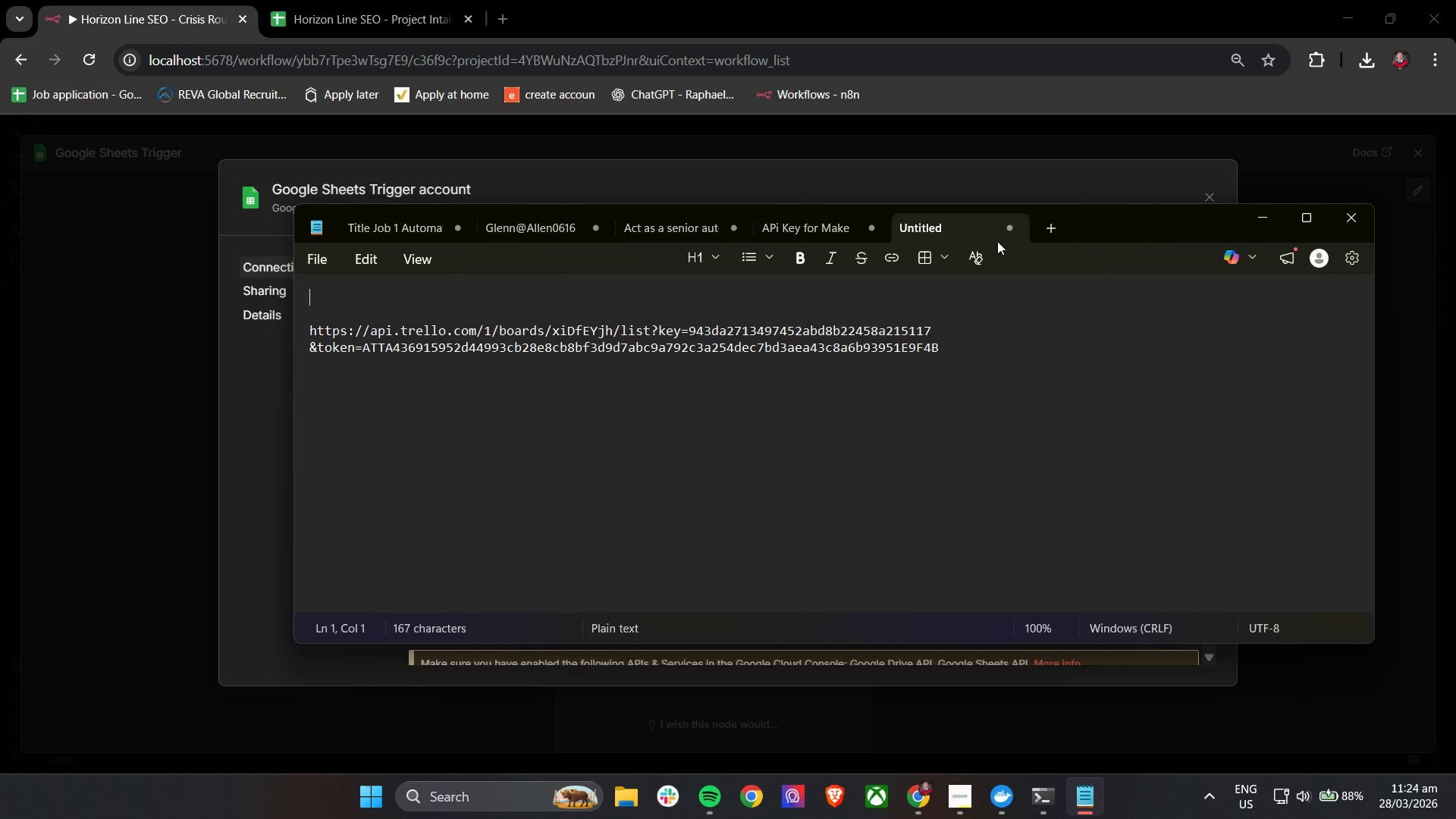 
left_click([966, 229])
 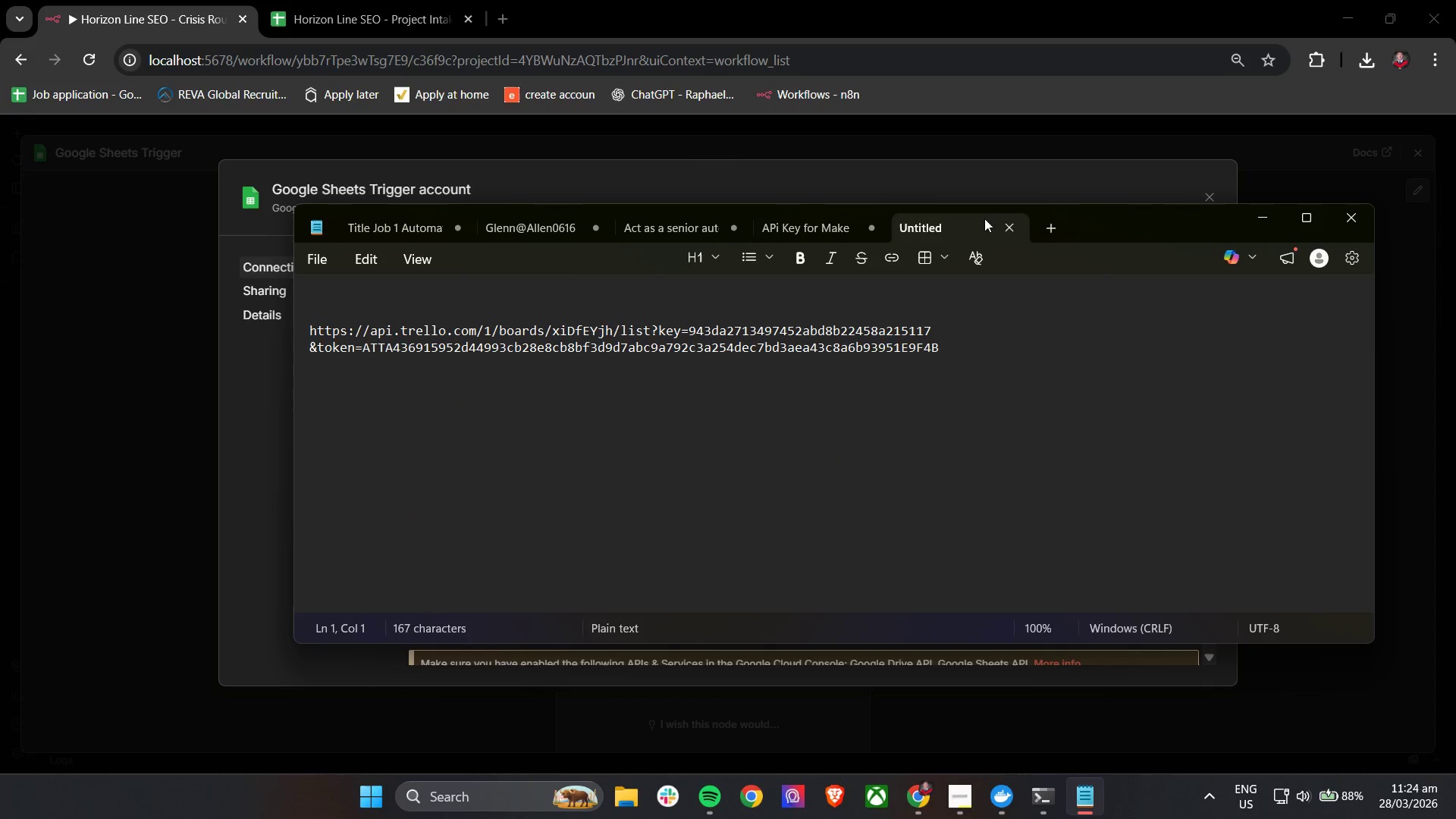 
left_click([1003, 228])
 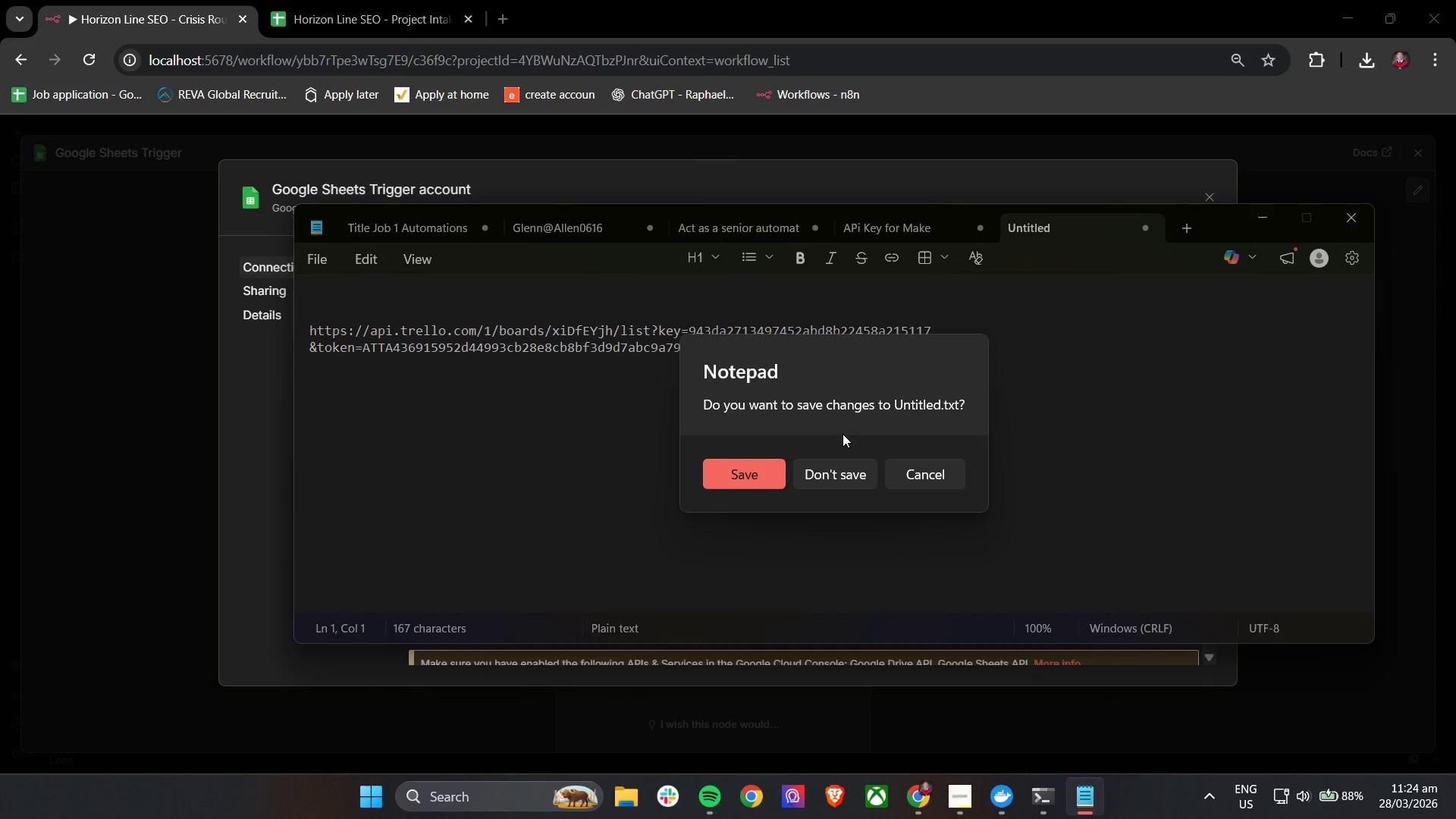 
left_click([829, 468])
 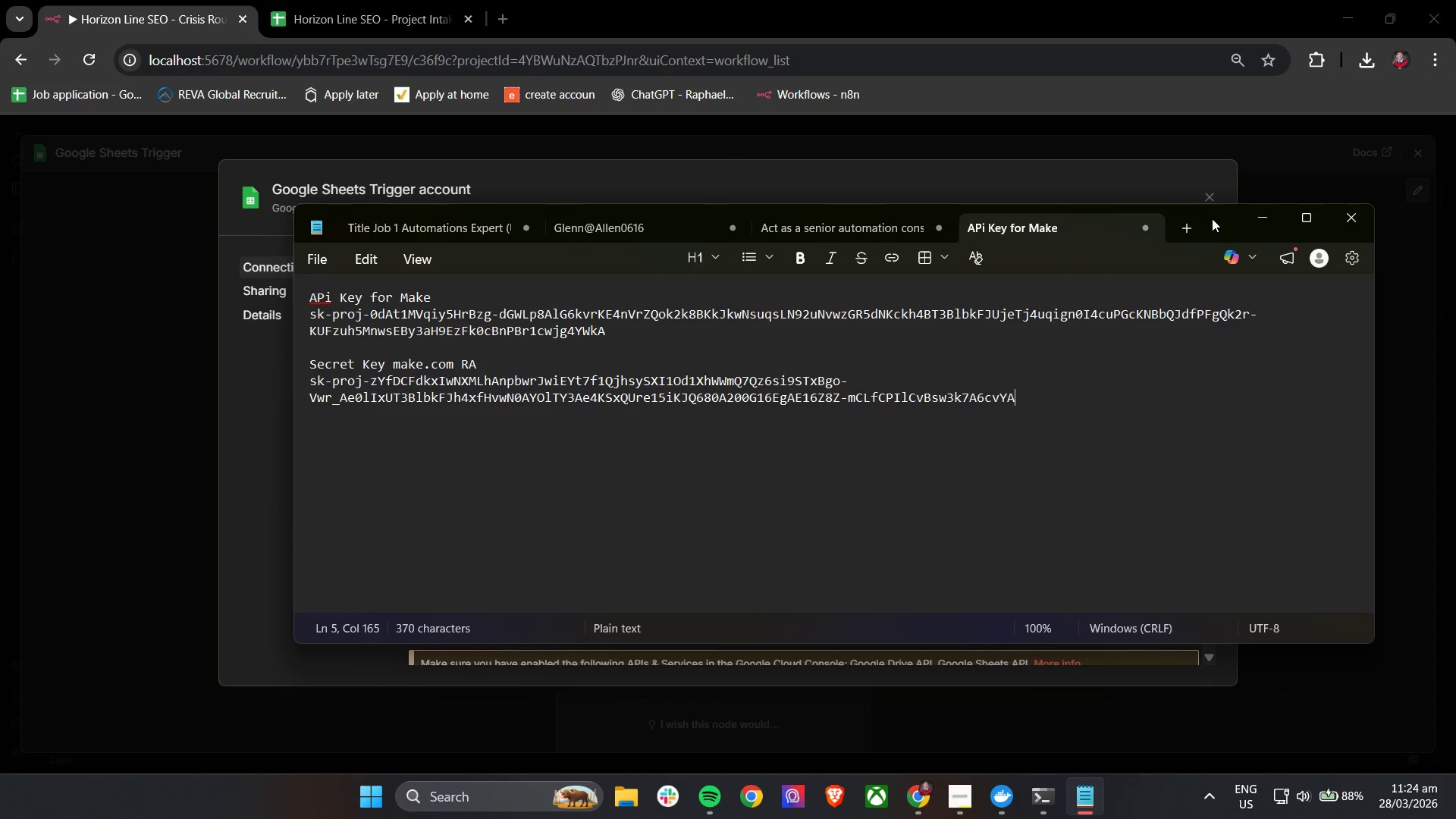 
left_click([1254, 221])
 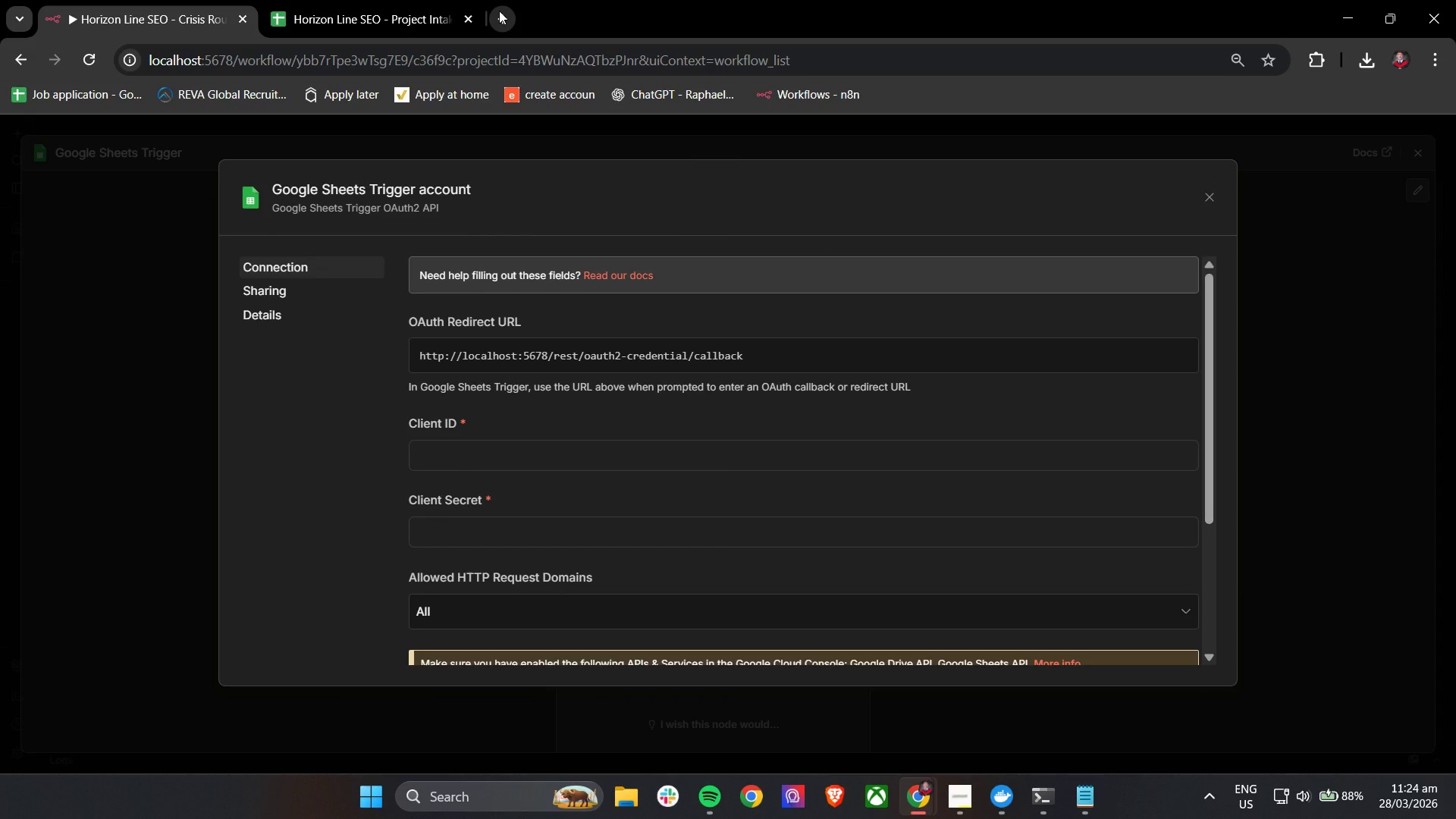 
scroll: coordinate [595, 382], scroll_direction: down, amount: 3.0
 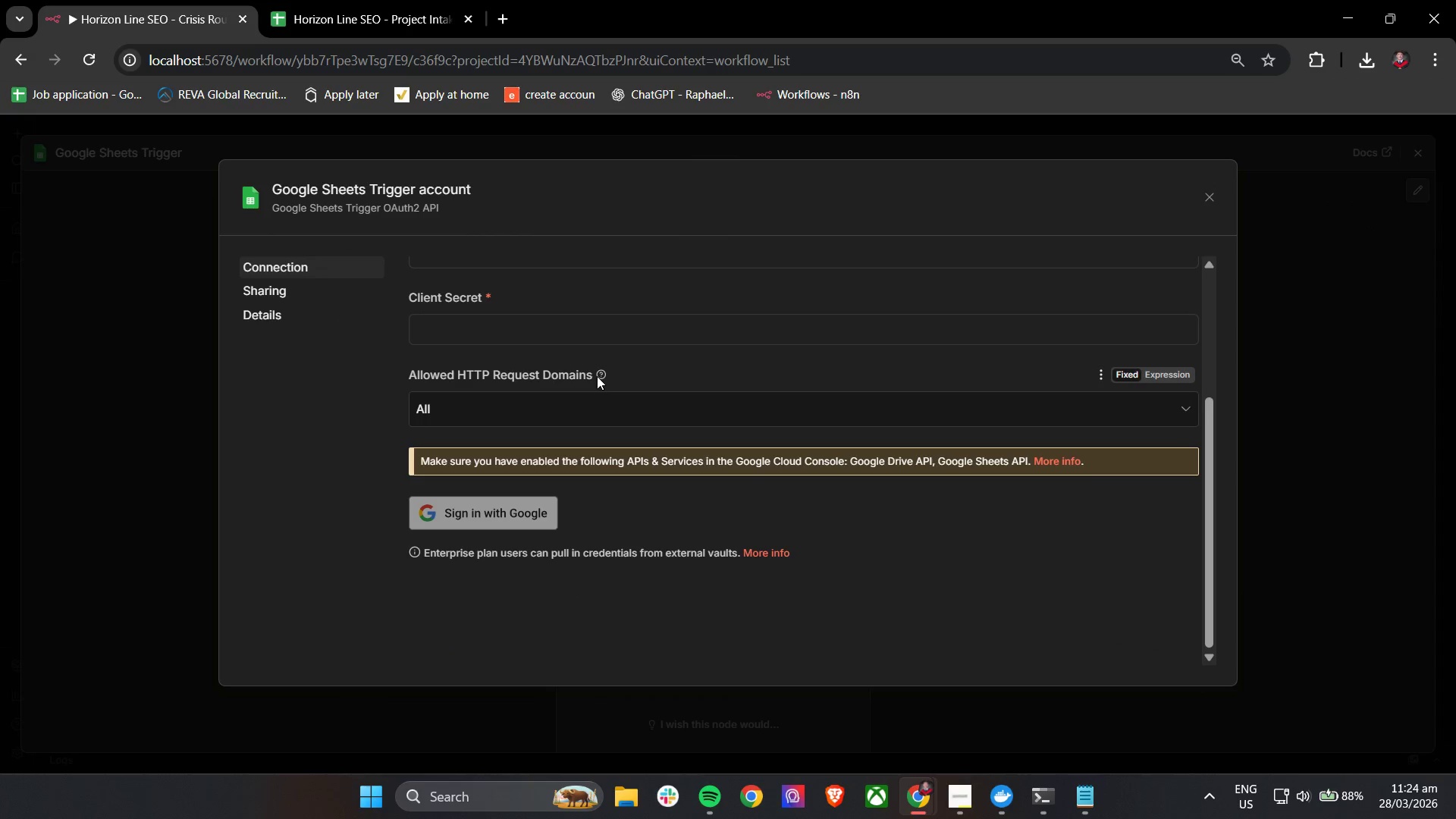 
scroll: coordinate [597, 380], scroll_direction: up, amount: 2.0
 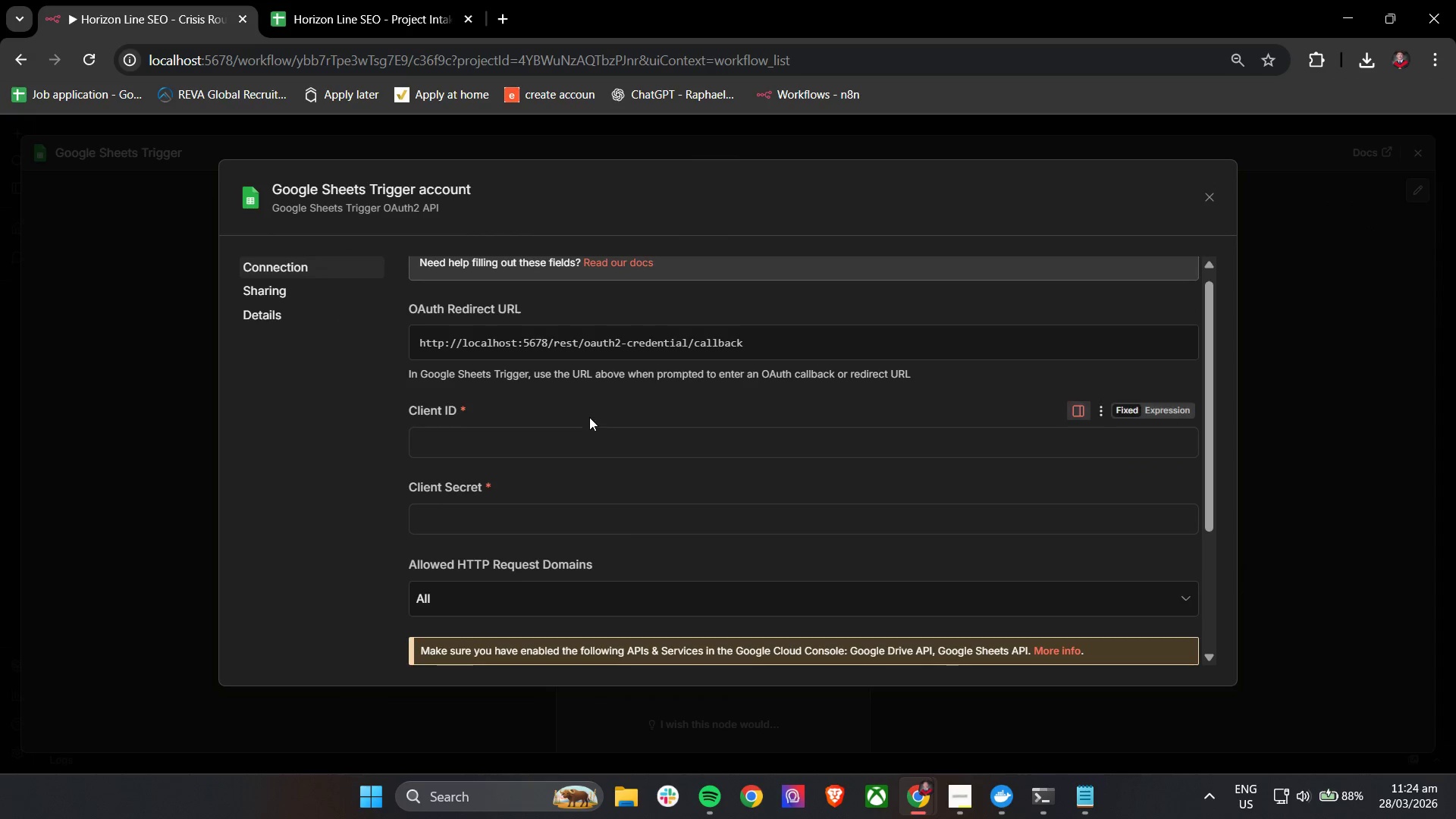 
mouse_move([568, 462])
 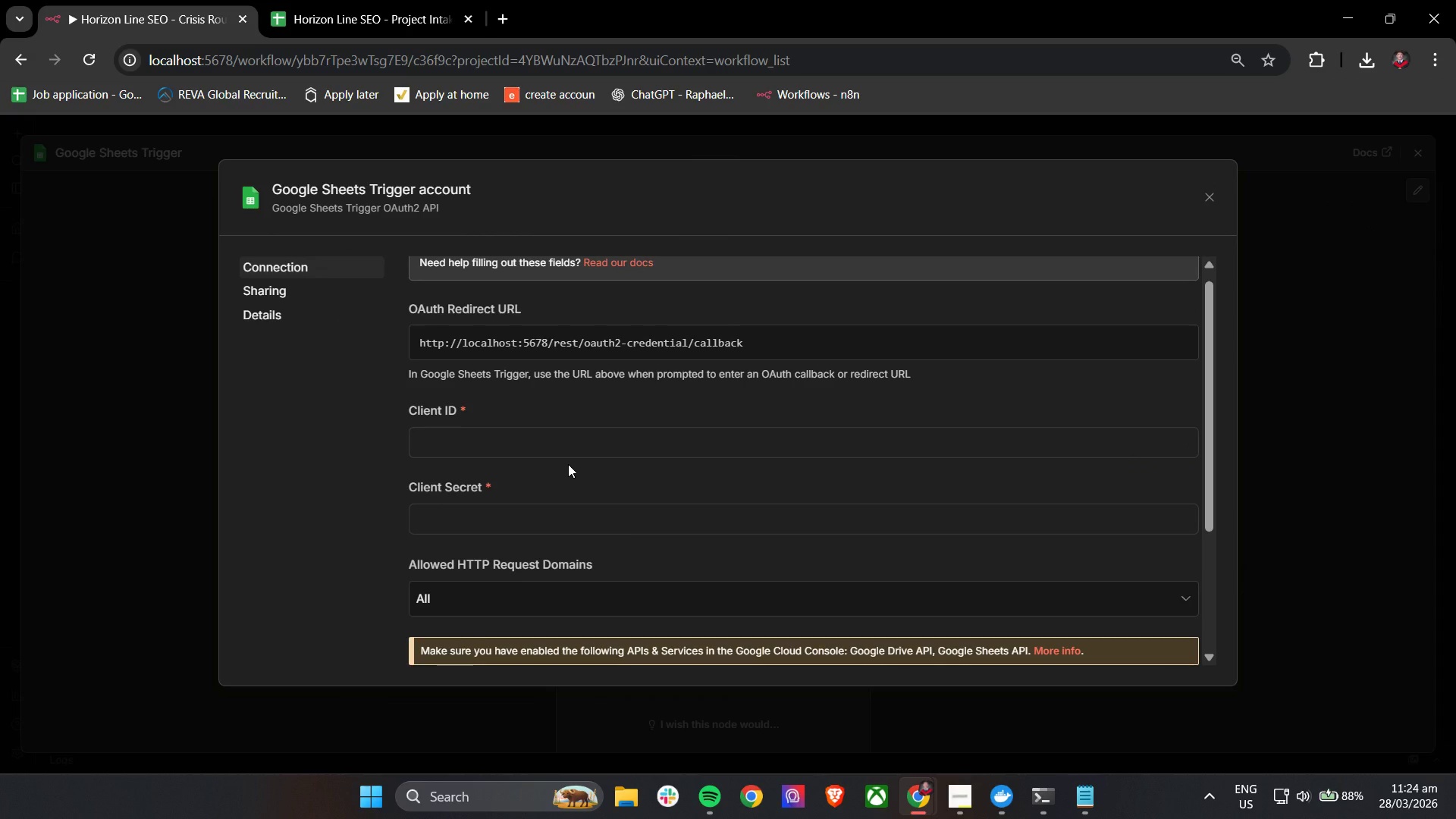 
wait(13.83)
 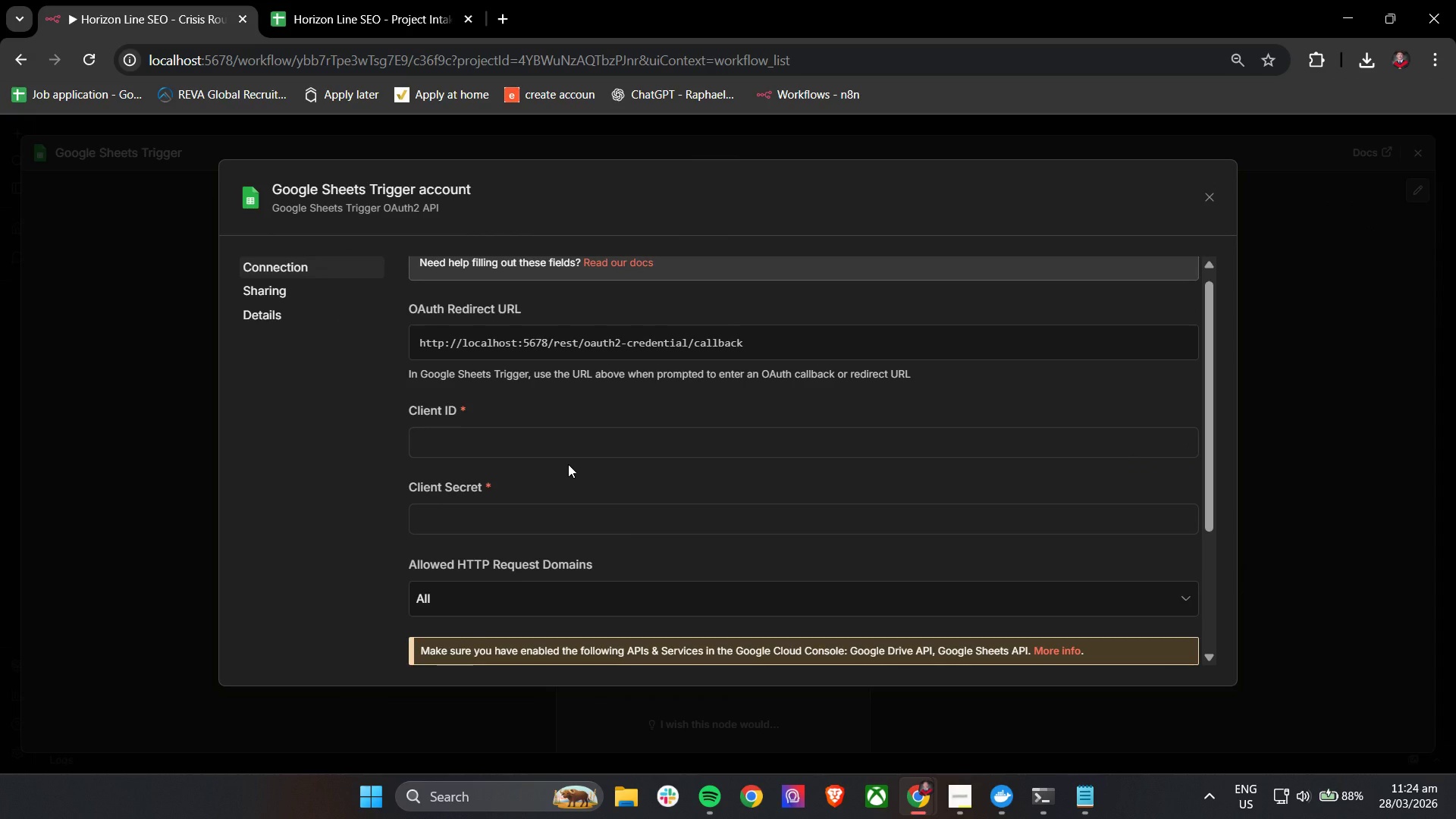 
scroll: coordinate [539, 431], scroll_direction: down, amount: 1.0
 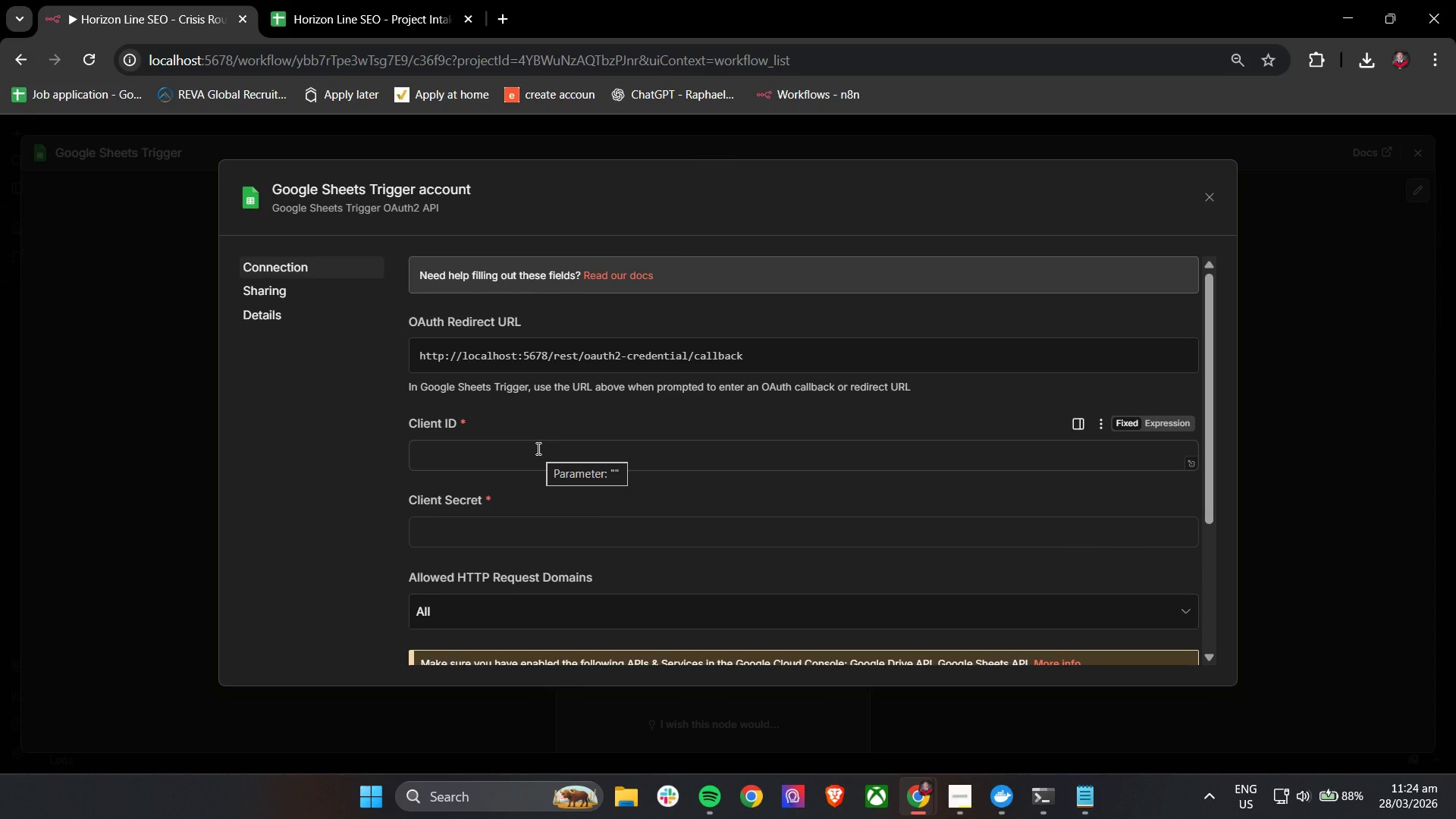 
wait(15.55)
 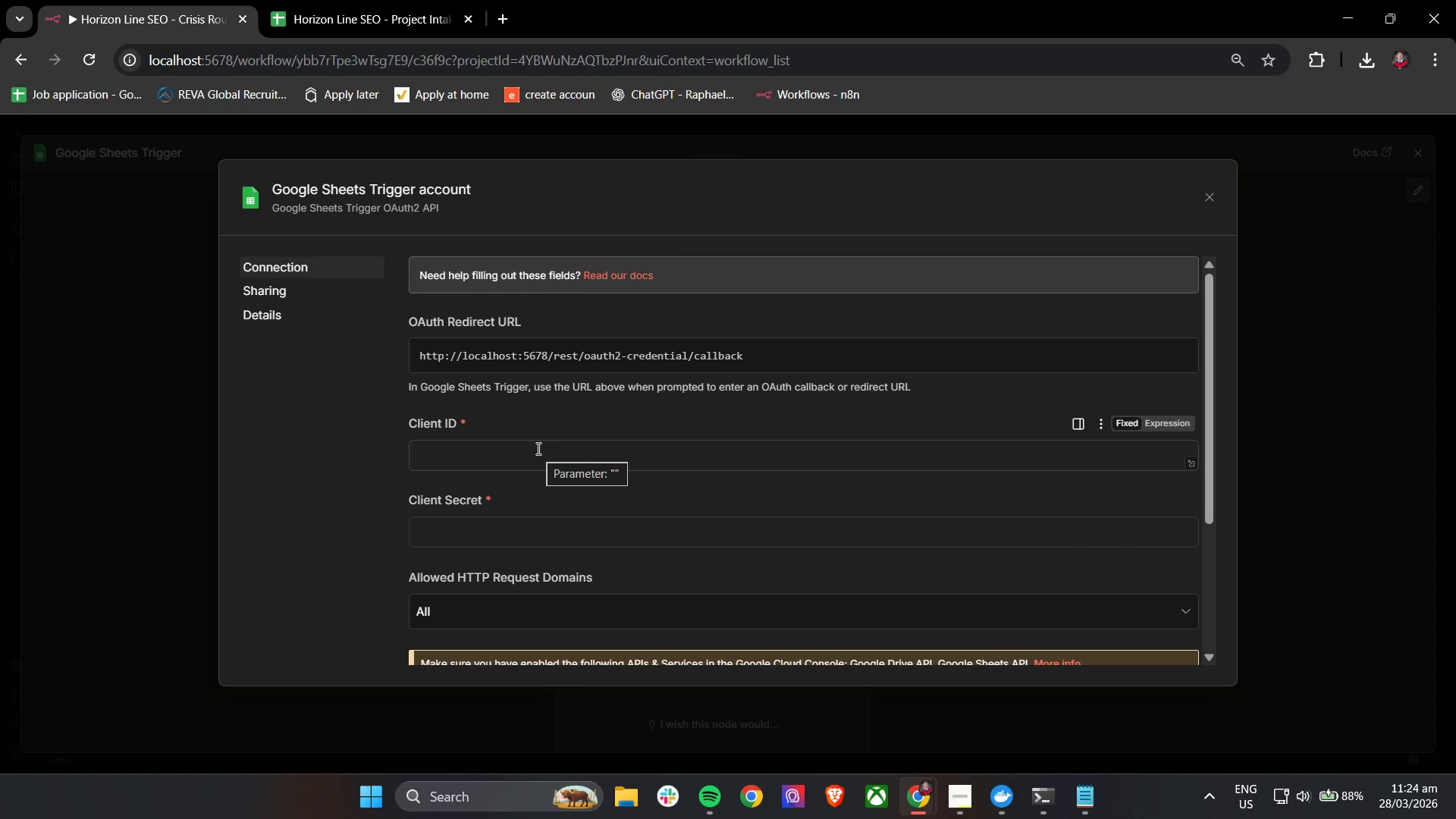 
left_click([500, 13])
 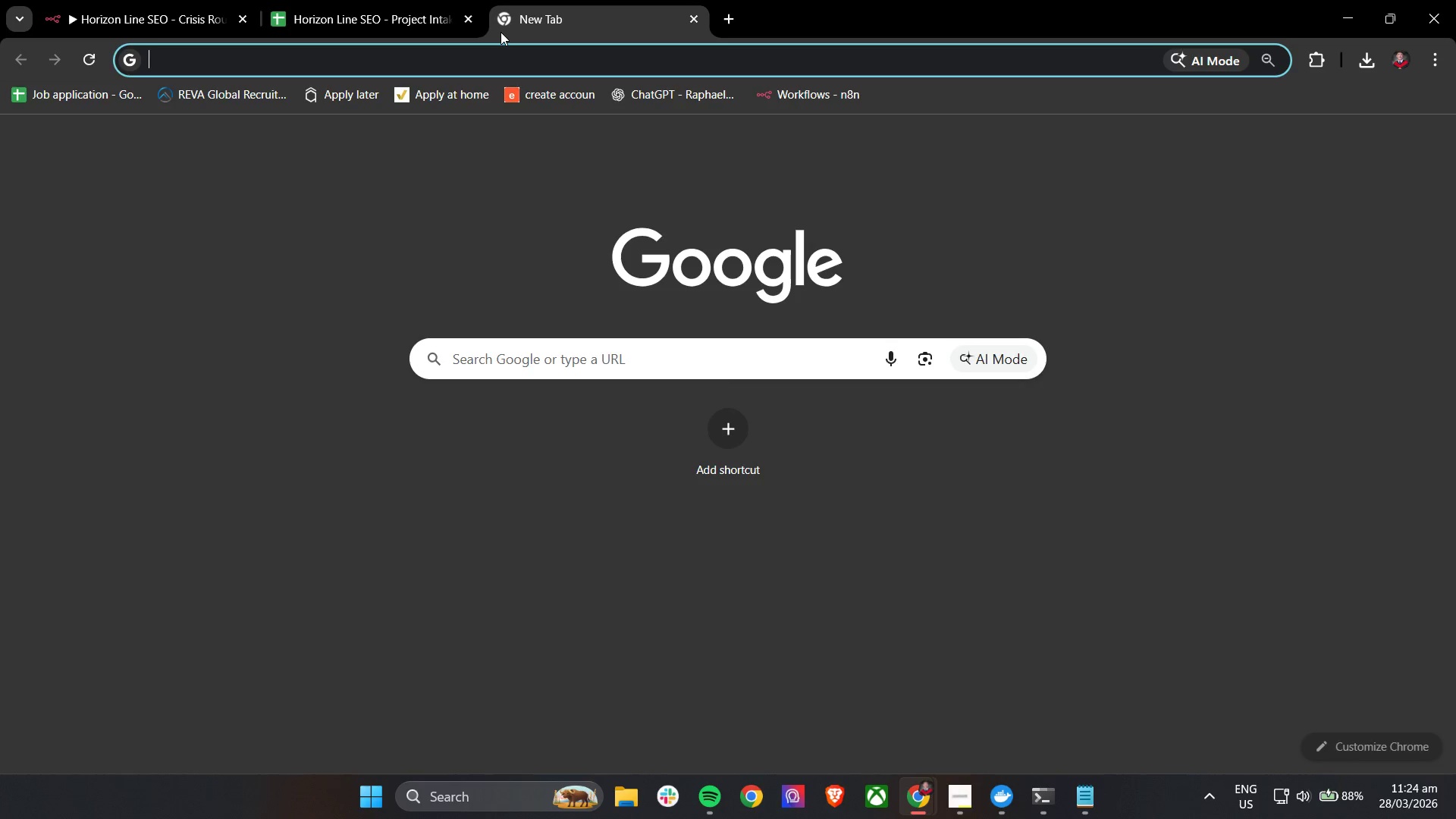 
type(goo)
key(Backspace)
key(Backspace)
key(Backspace)
key(Backspace)
type(clo)
 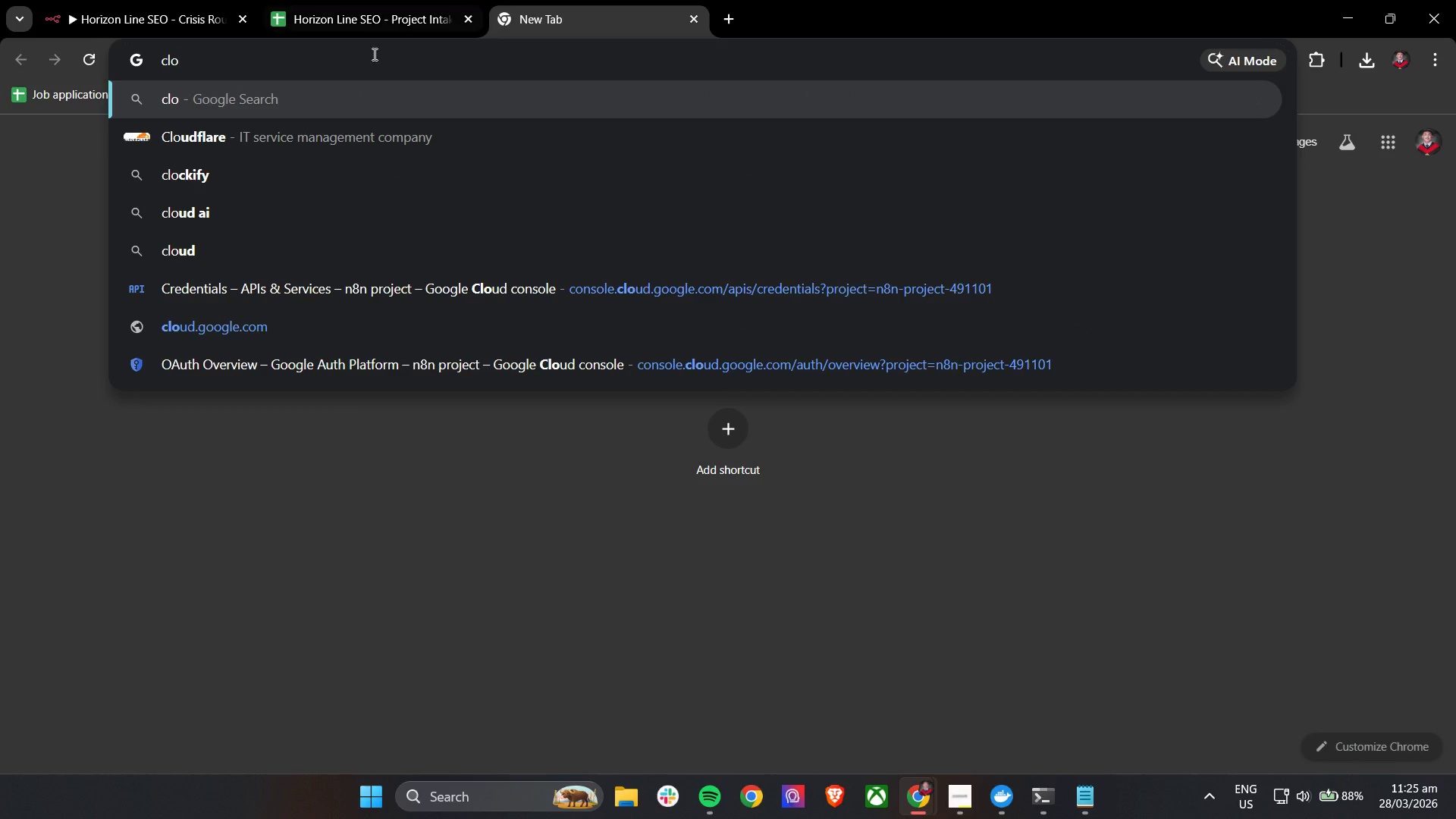 
left_click([428, 300])
 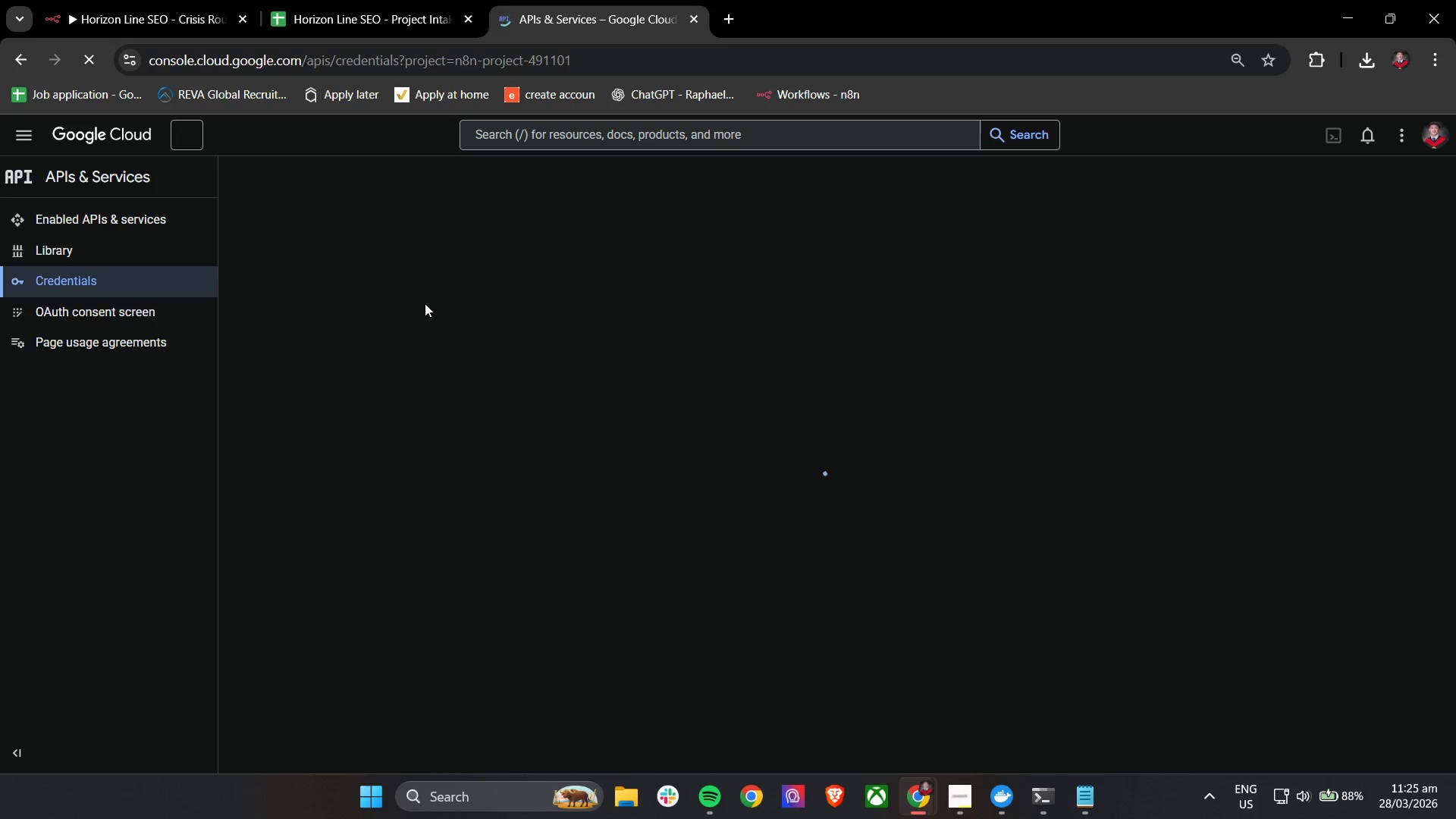 
wait(8.8)
 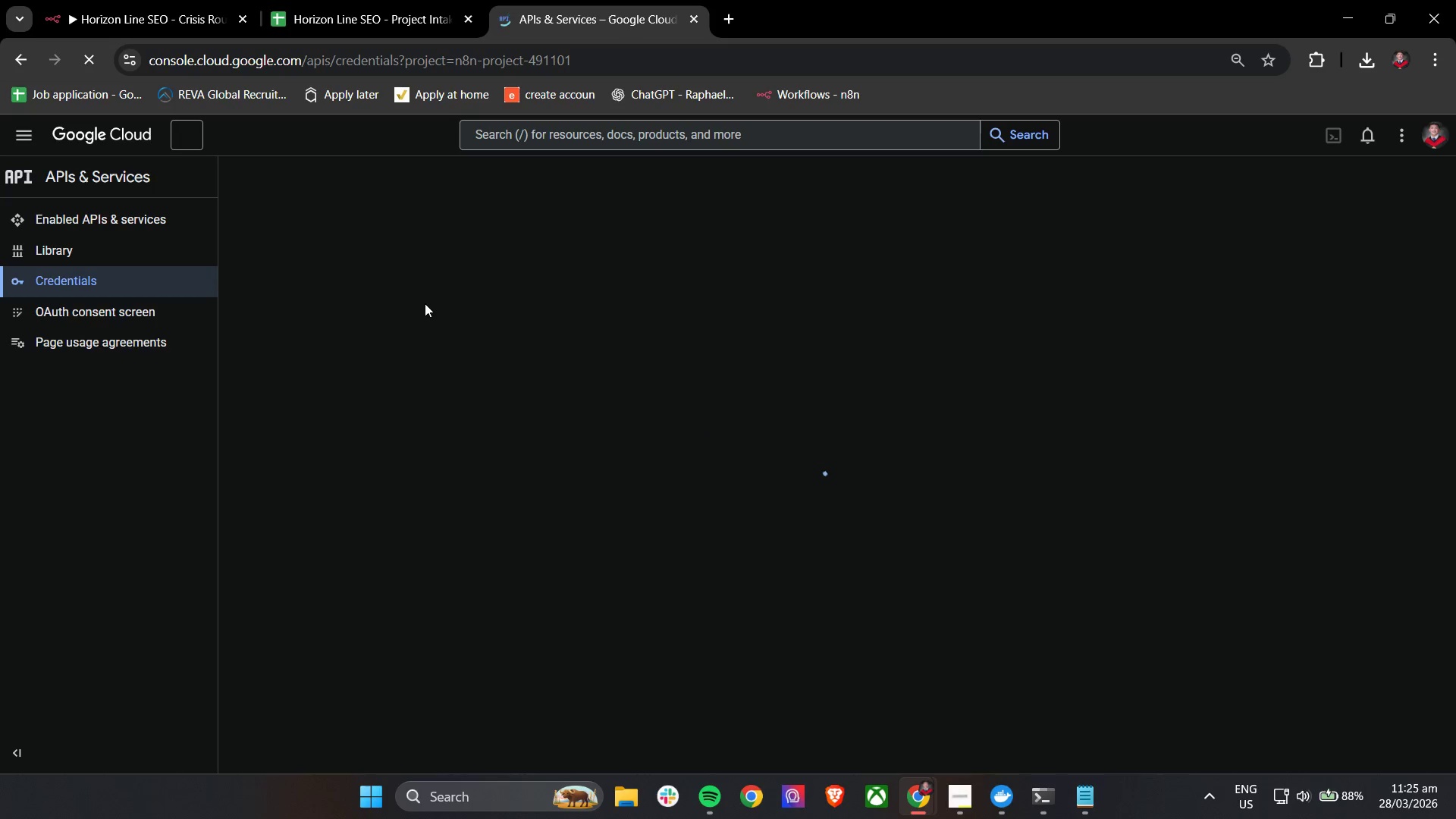 
left_click([582, 374])
 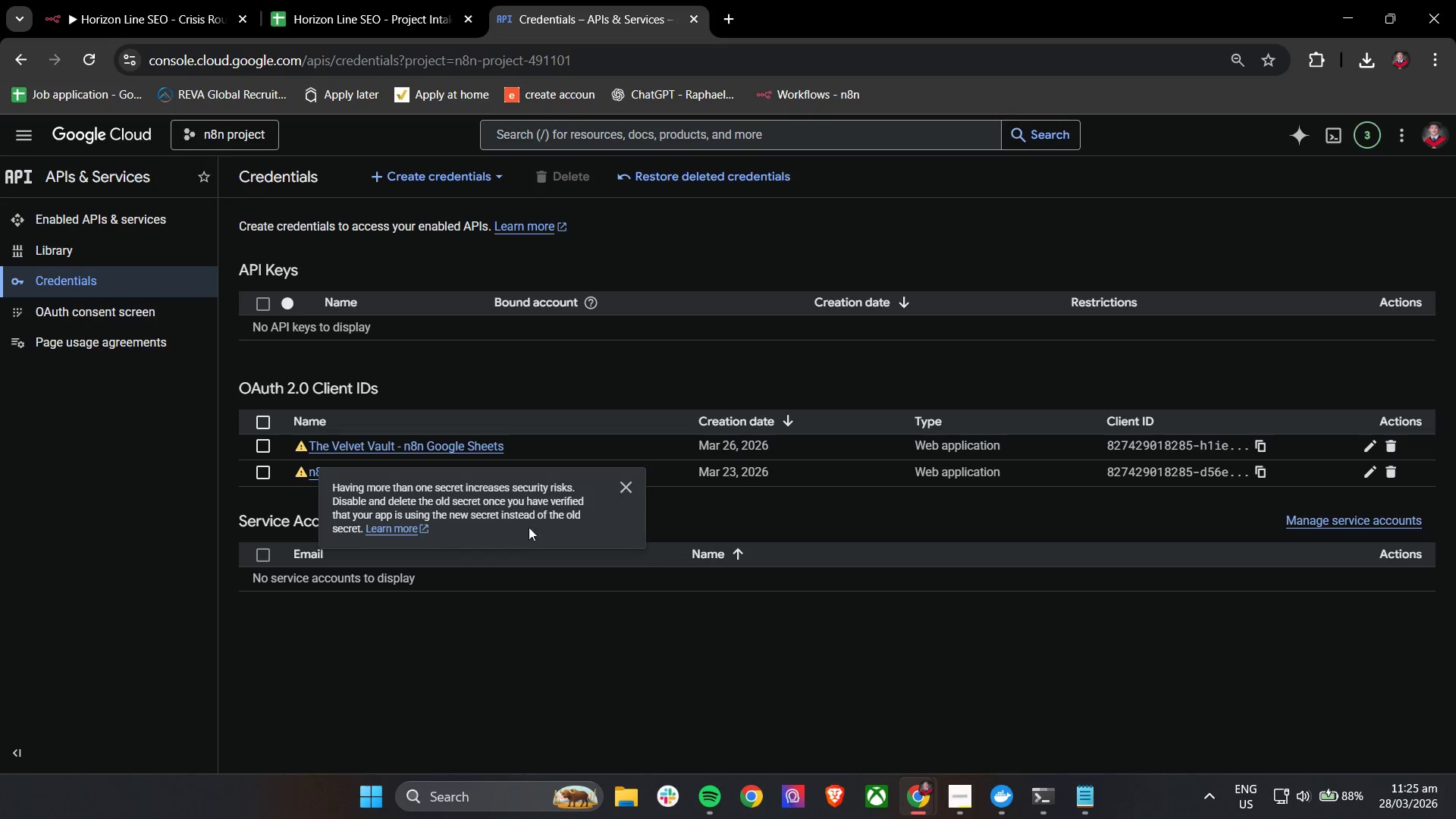 
left_click([623, 487])
 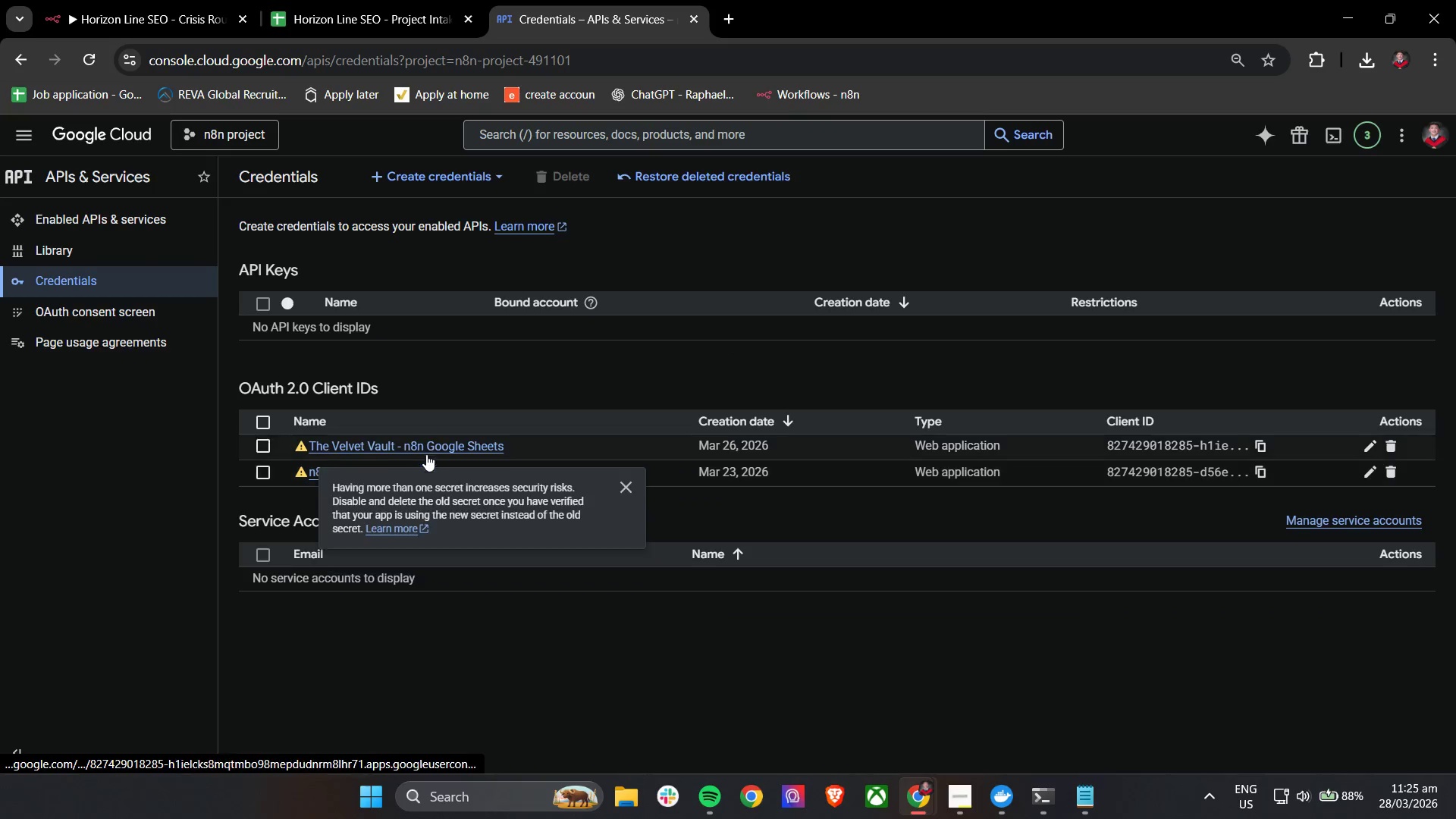 
left_click([429, 444])
 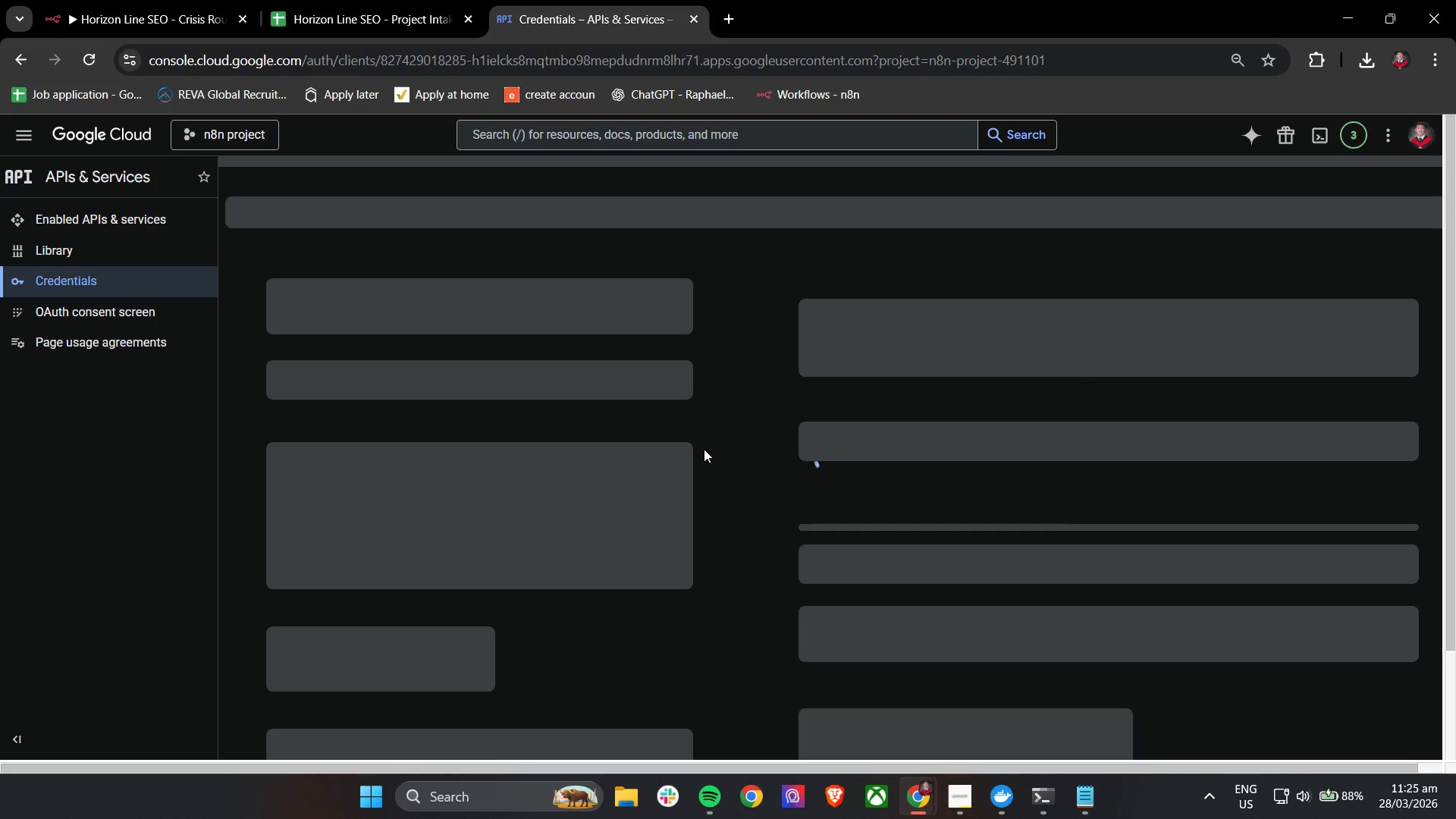 
scroll: coordinate [745, 326], scroll_direction: down, amount: 8.0
 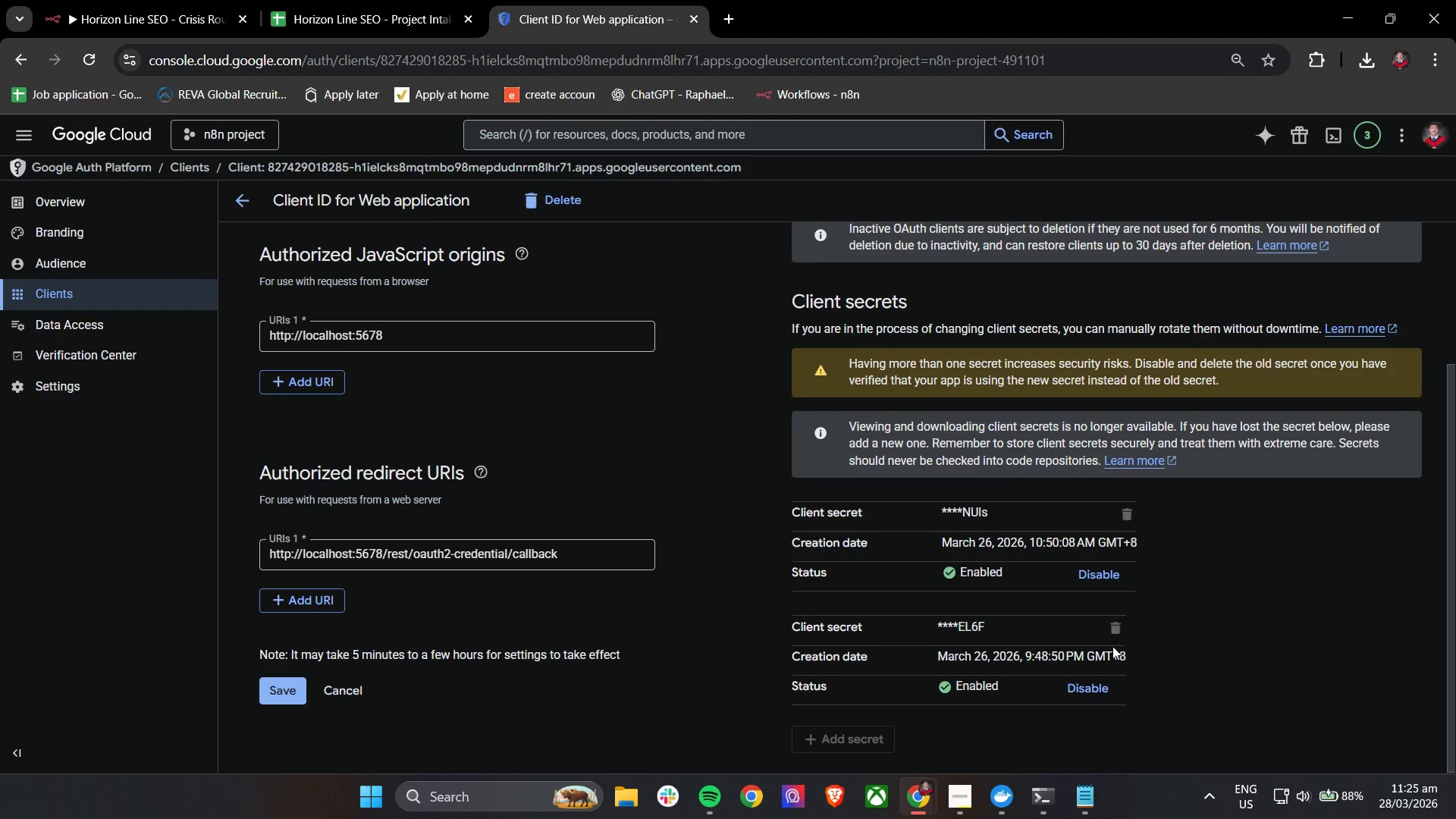 
mouse_move([1106, 661])
 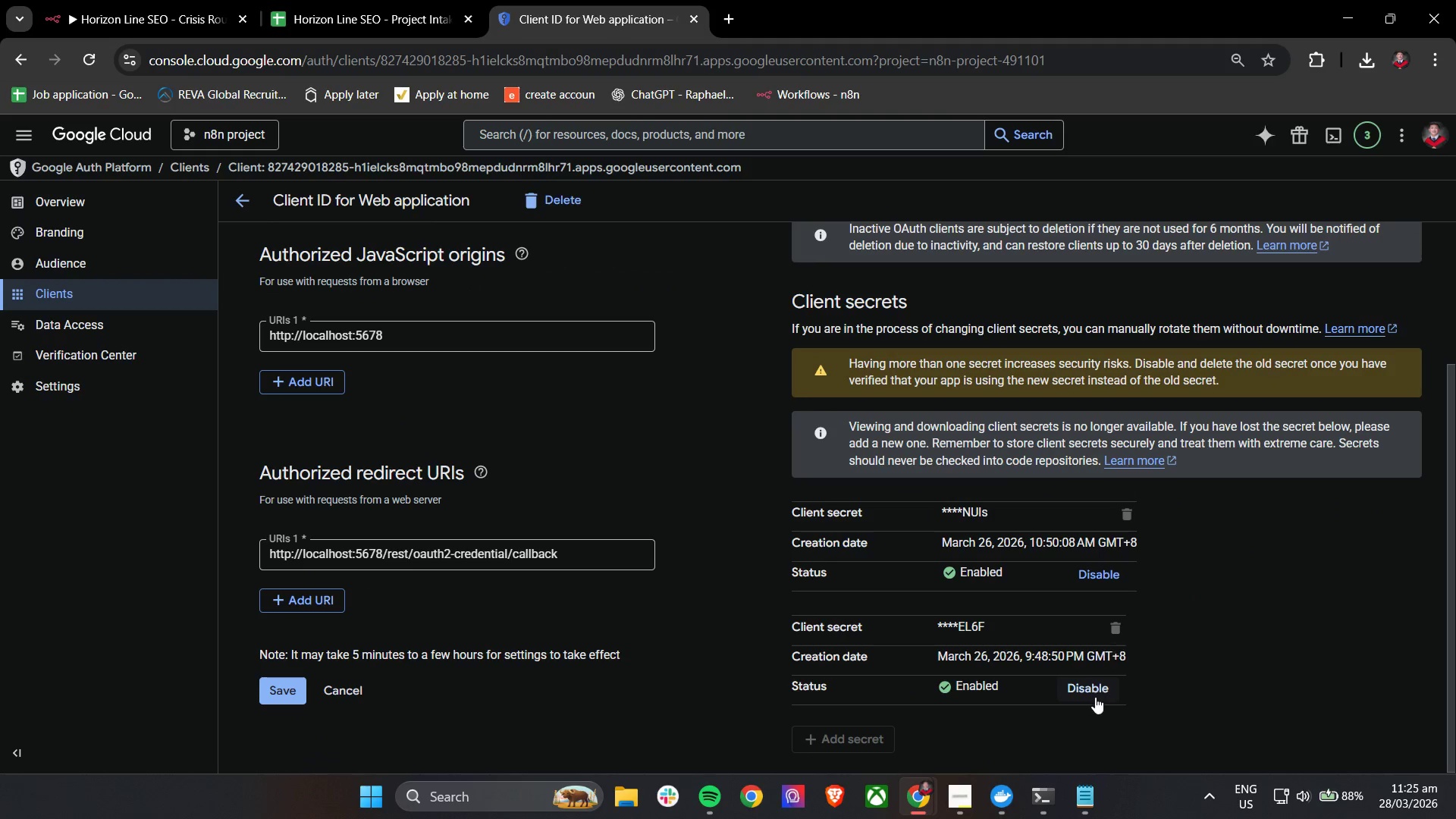 
left_click([1094, 690])
 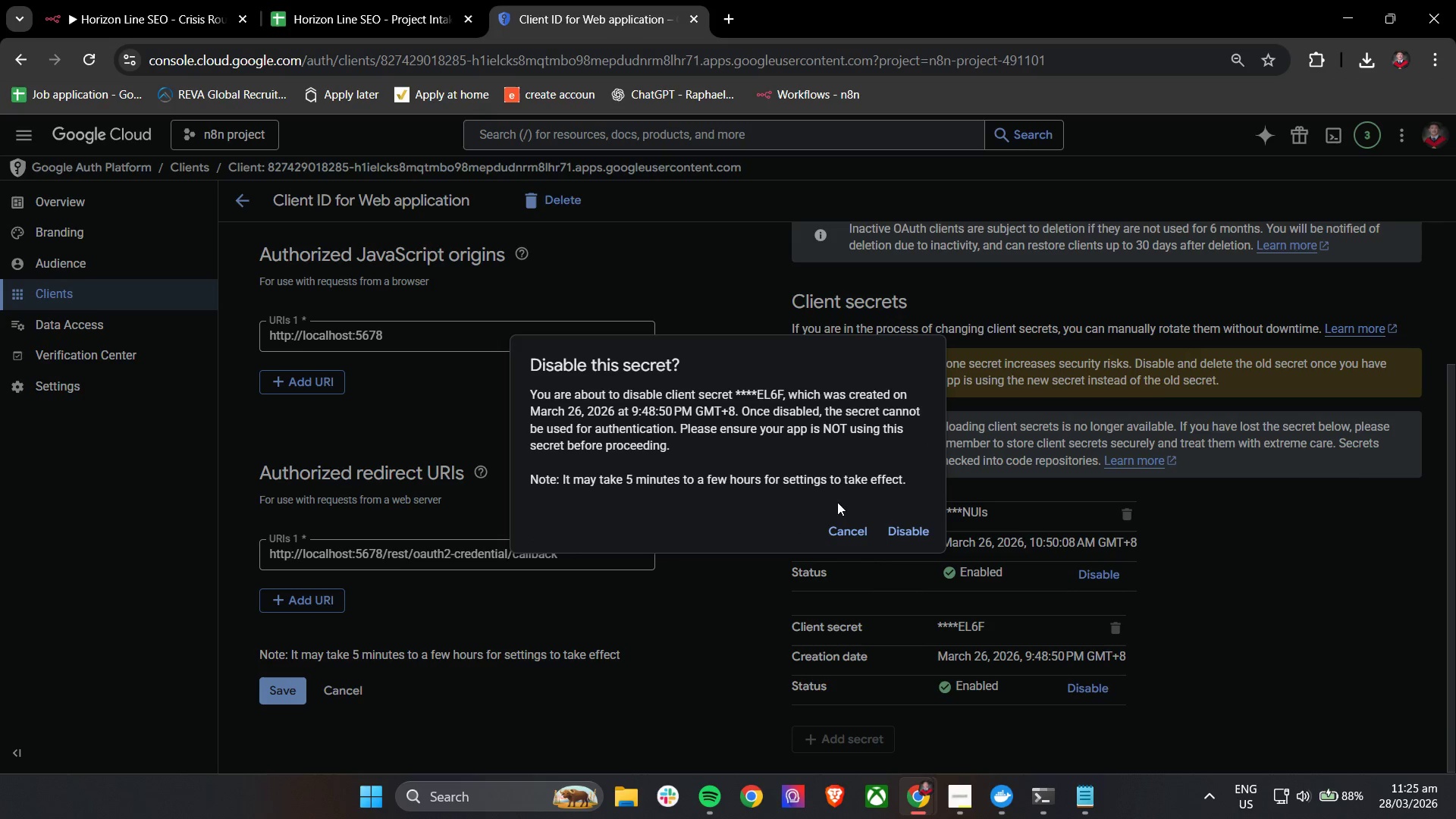 
left_click([914, 531])
 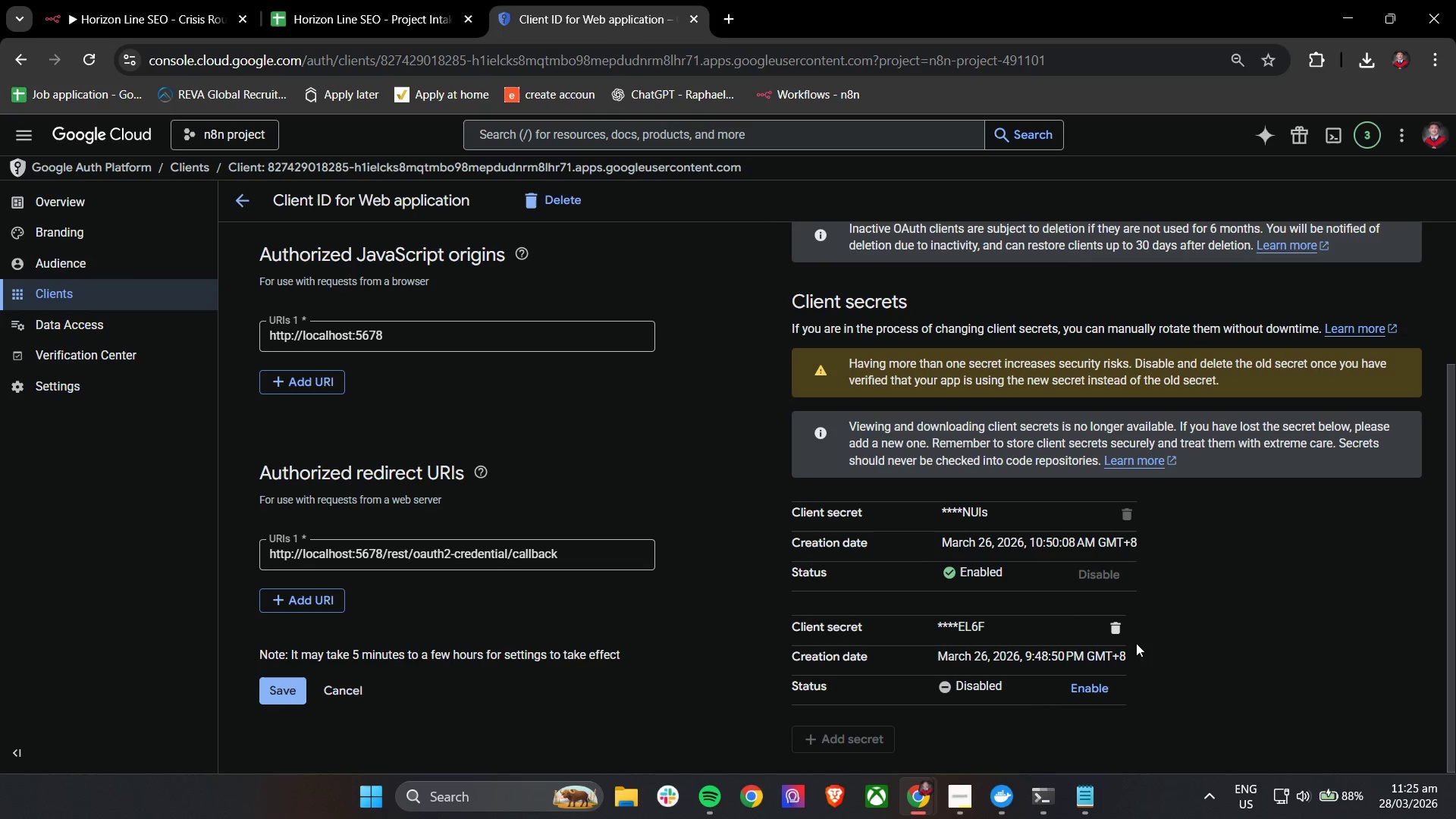 
left_click([1117, 632])
 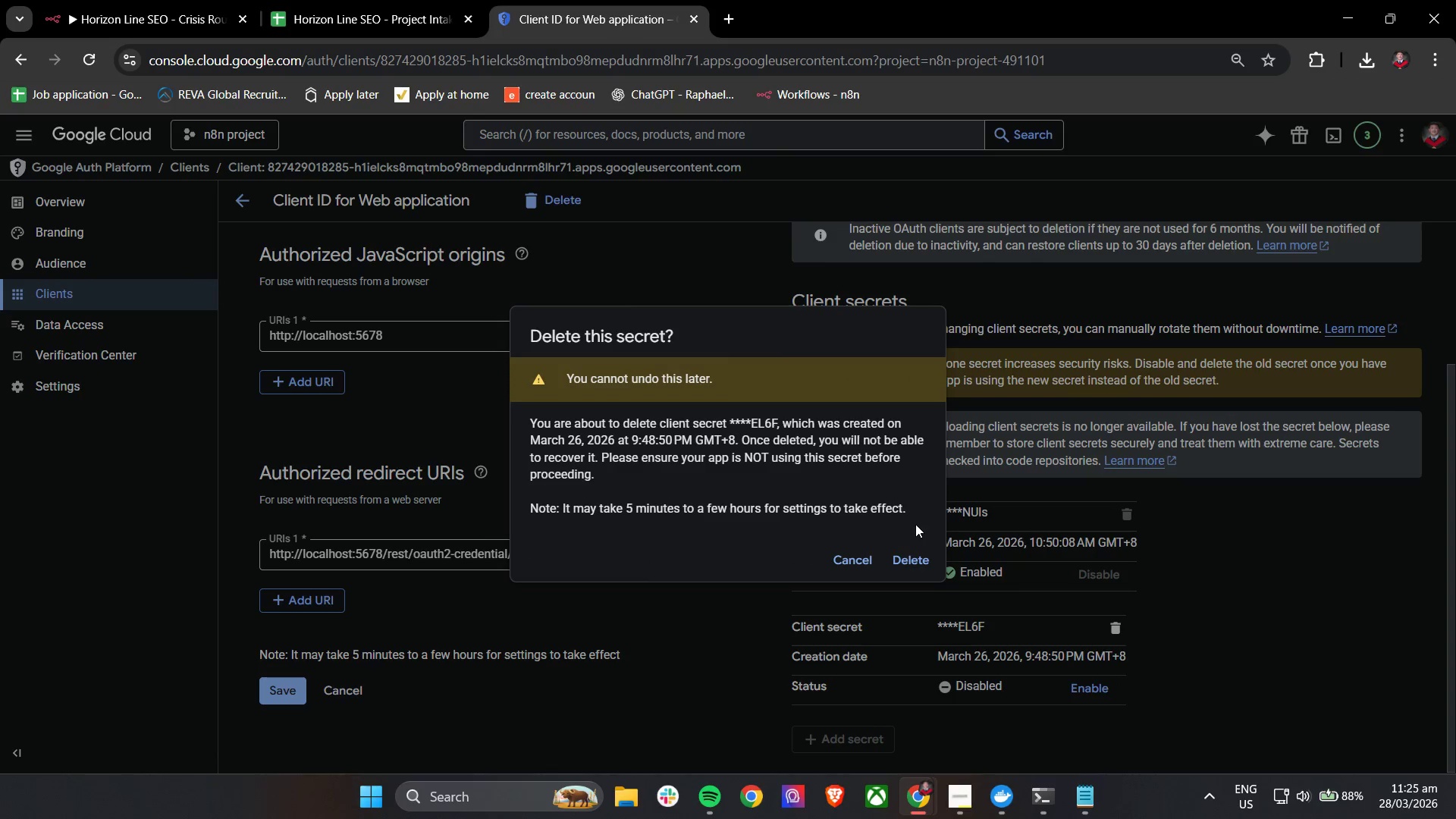 
left_click([911, 558])
 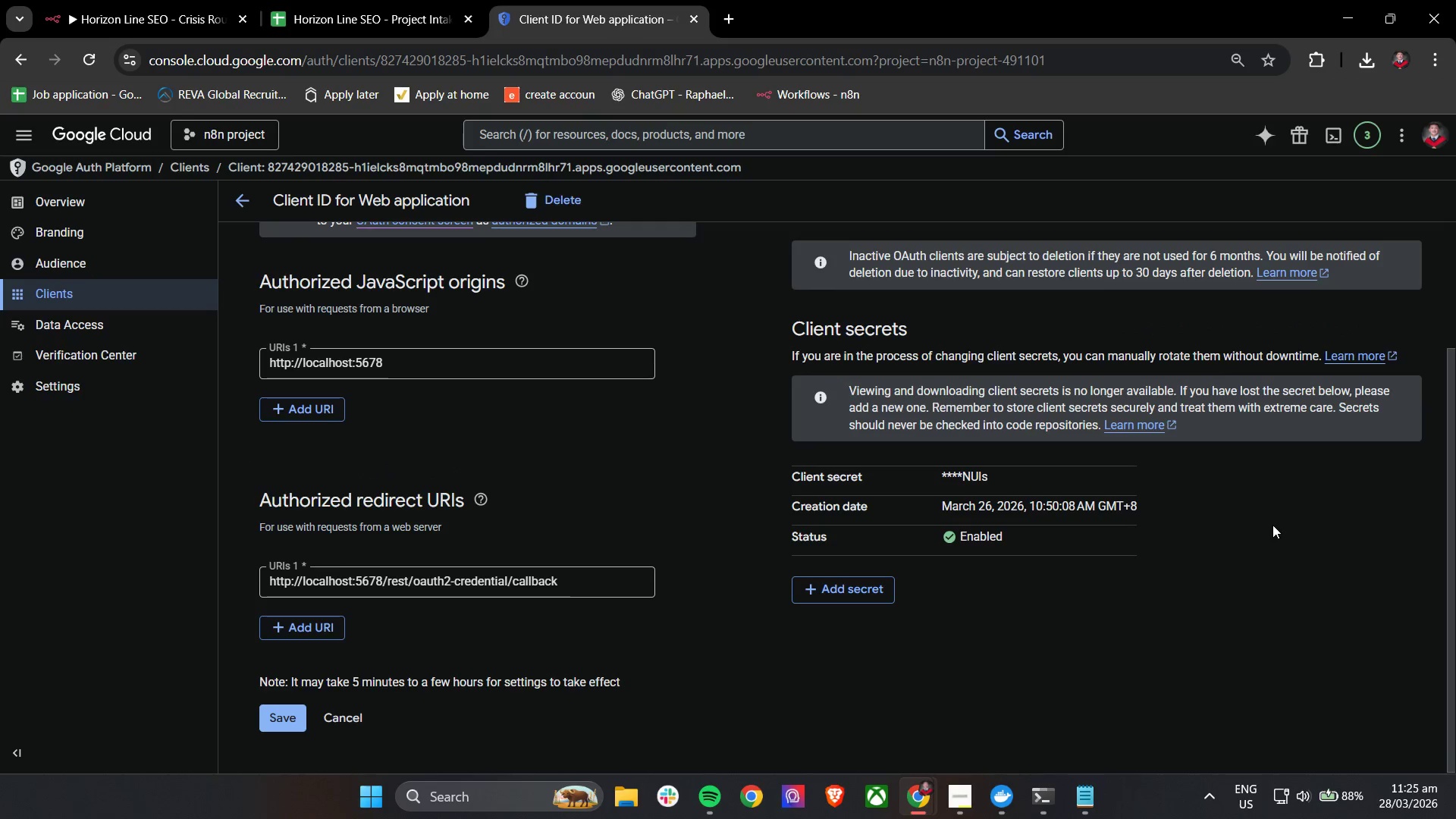 
scroll: coordinate [1141, 541], scroll_direction: up, amount: 6.0
 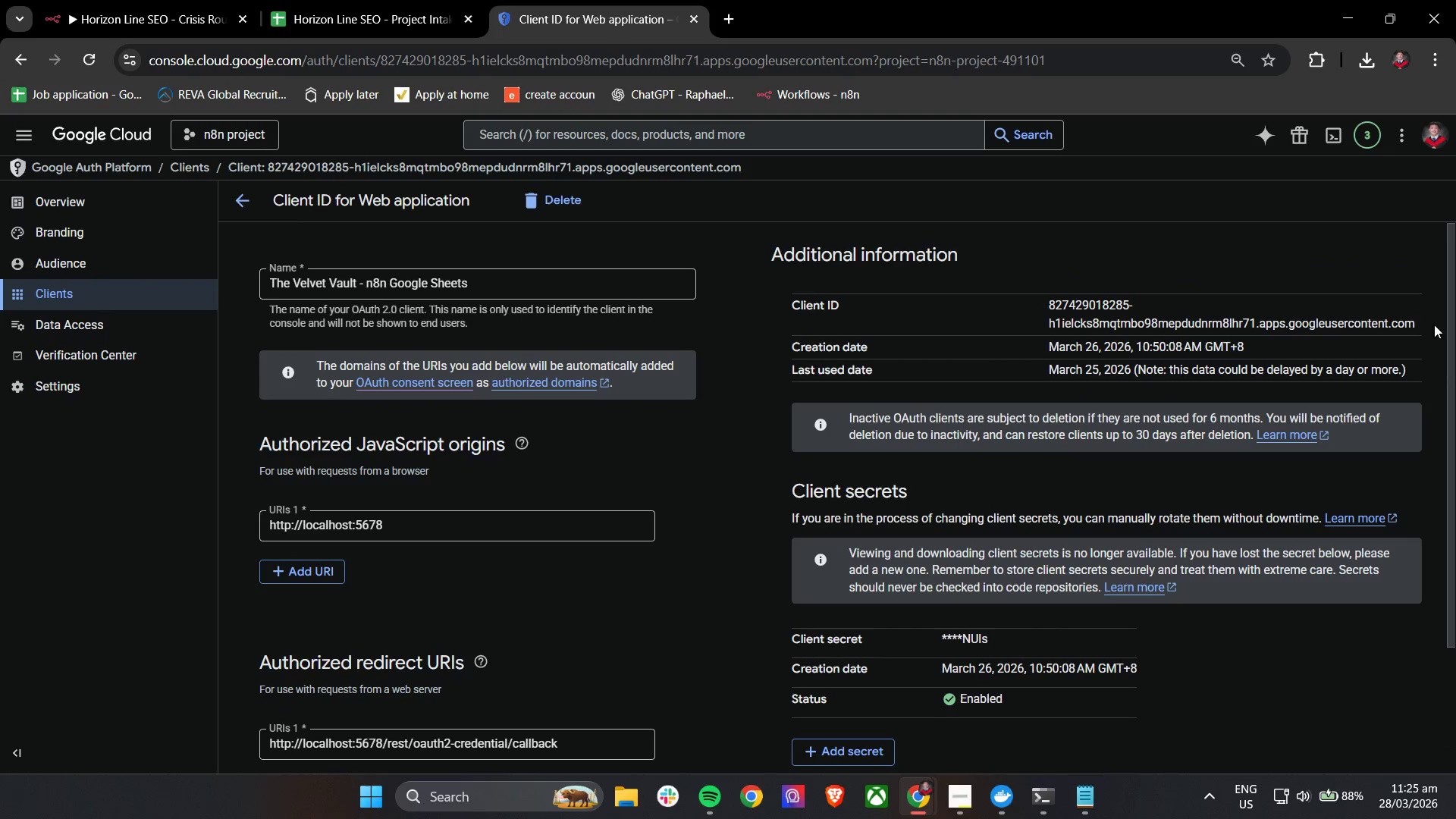 
left_click_drag(start_coordinate=[1428, 325], to_coordinate=[1038, 302])
 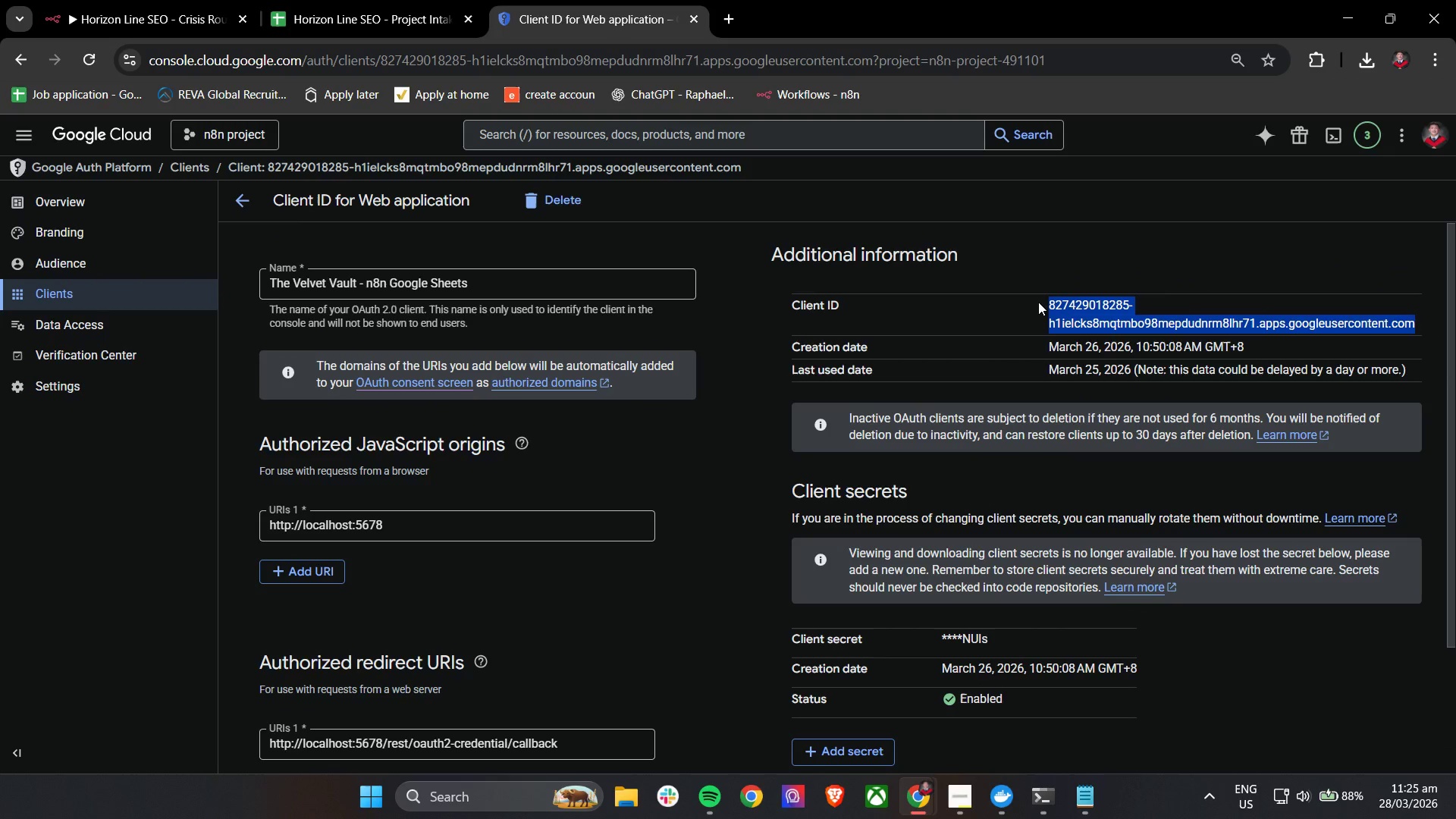 
key(Control+C)
 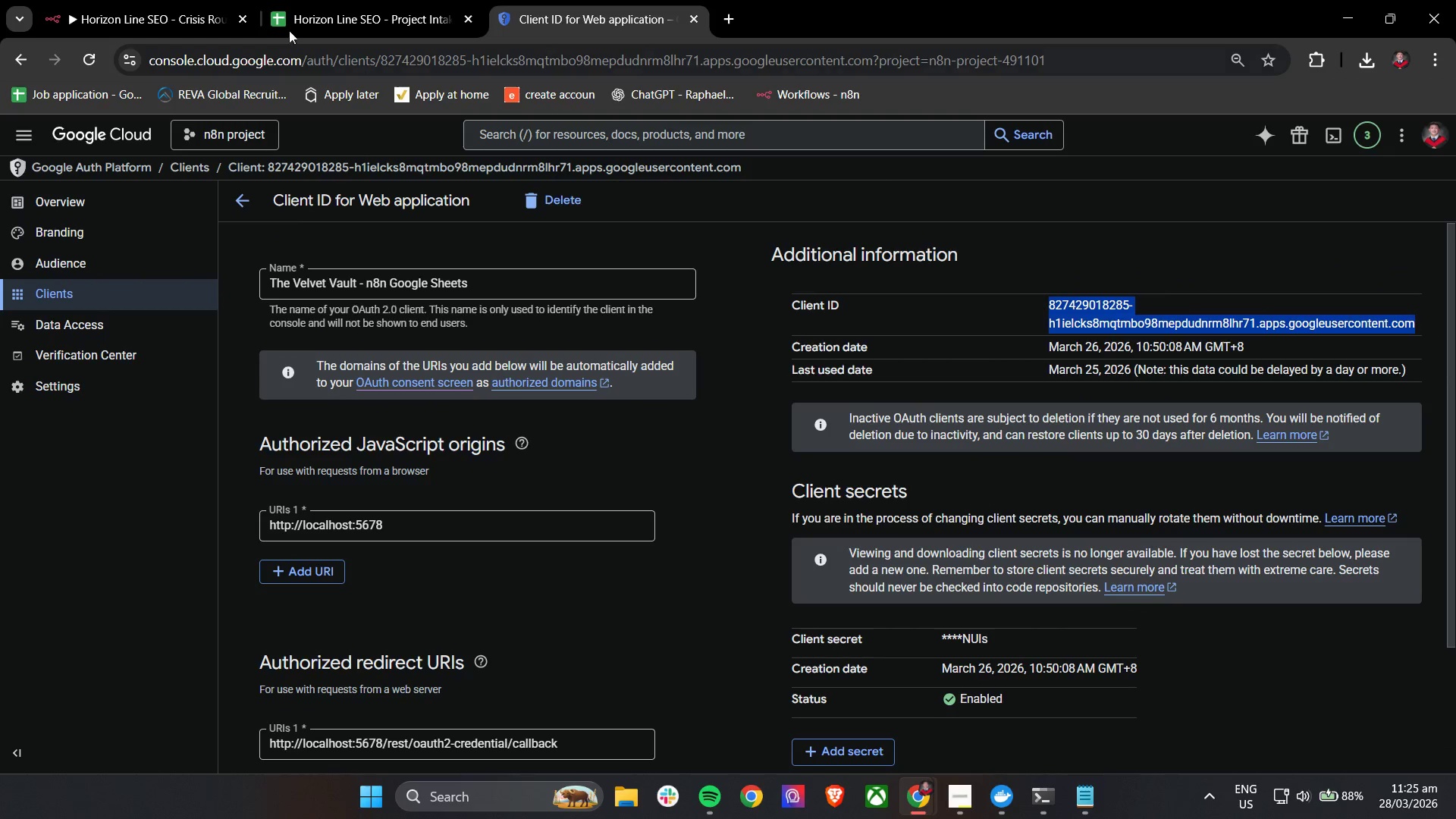 
key(Control+C)
 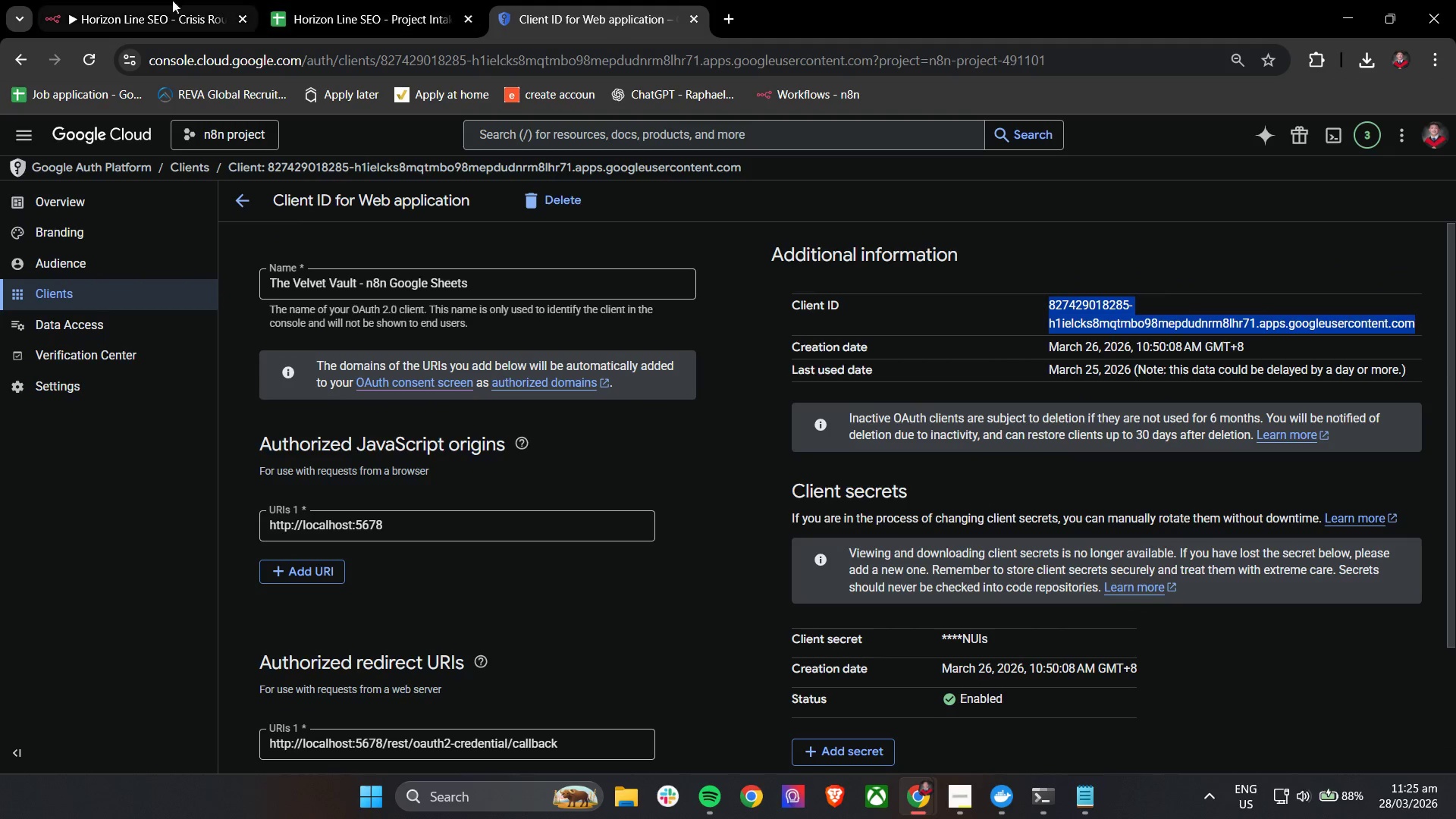 
key(Control+C)
 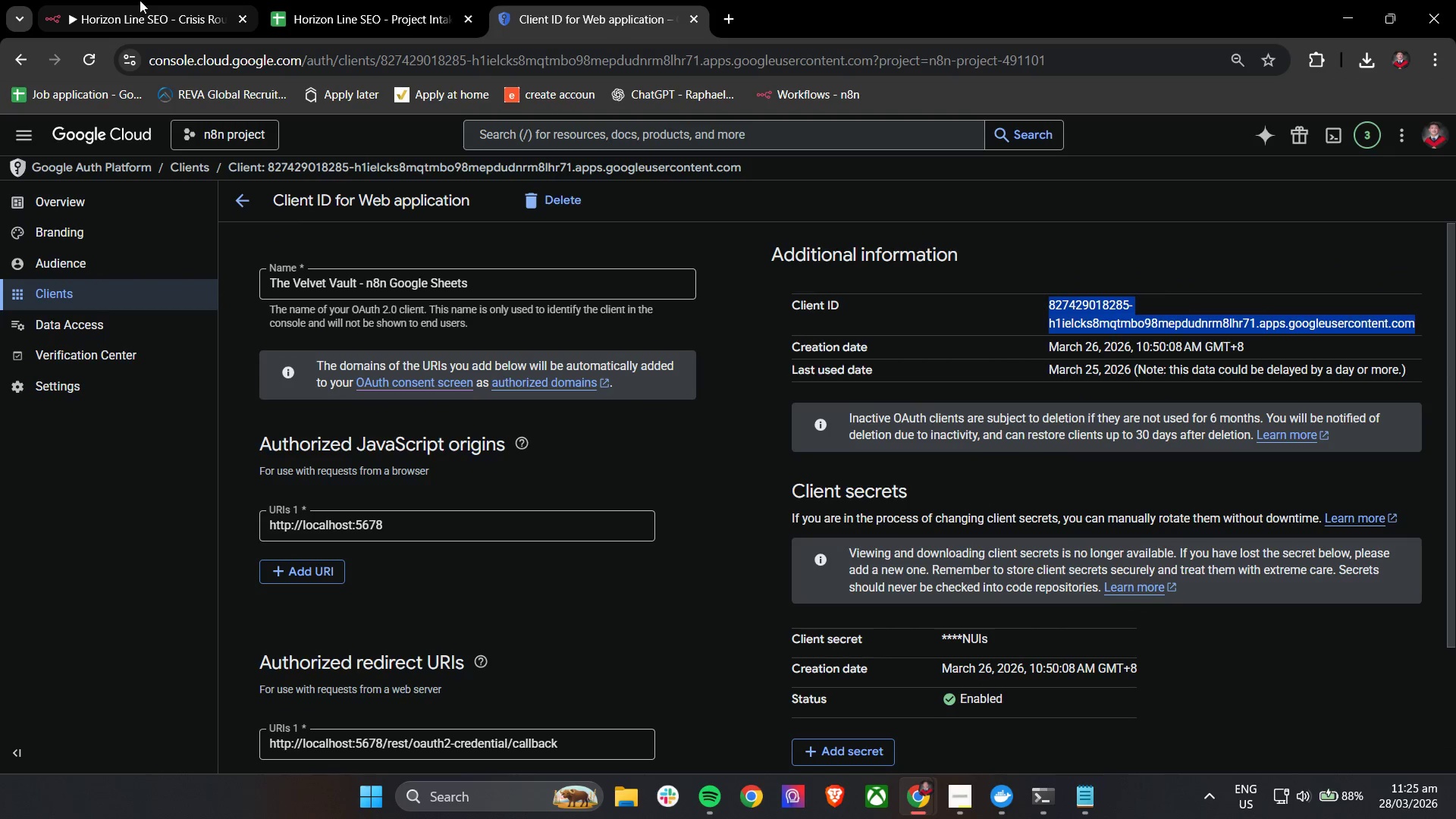 
left_click([138, 0])
 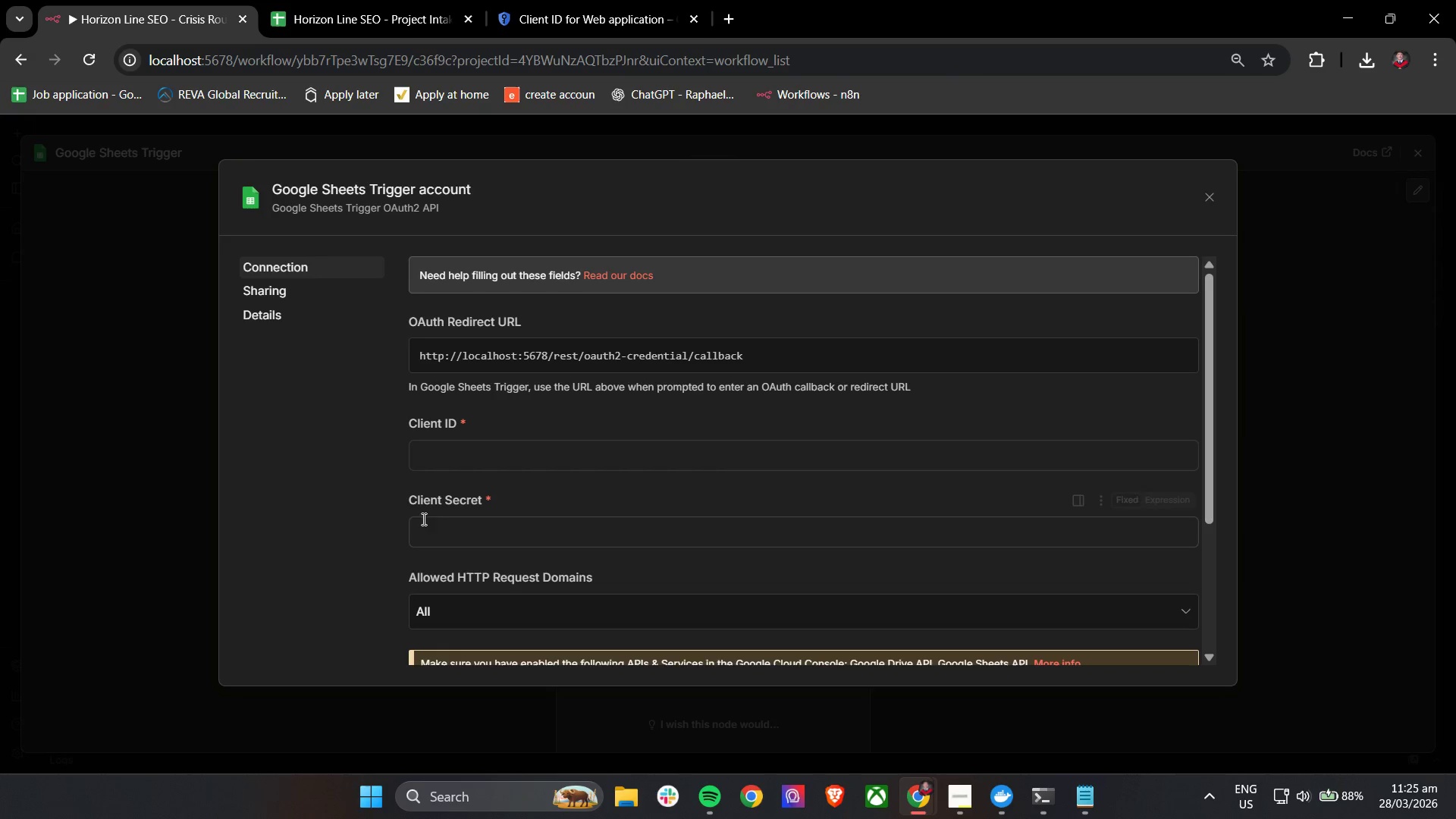 
left_click([452, 444])
 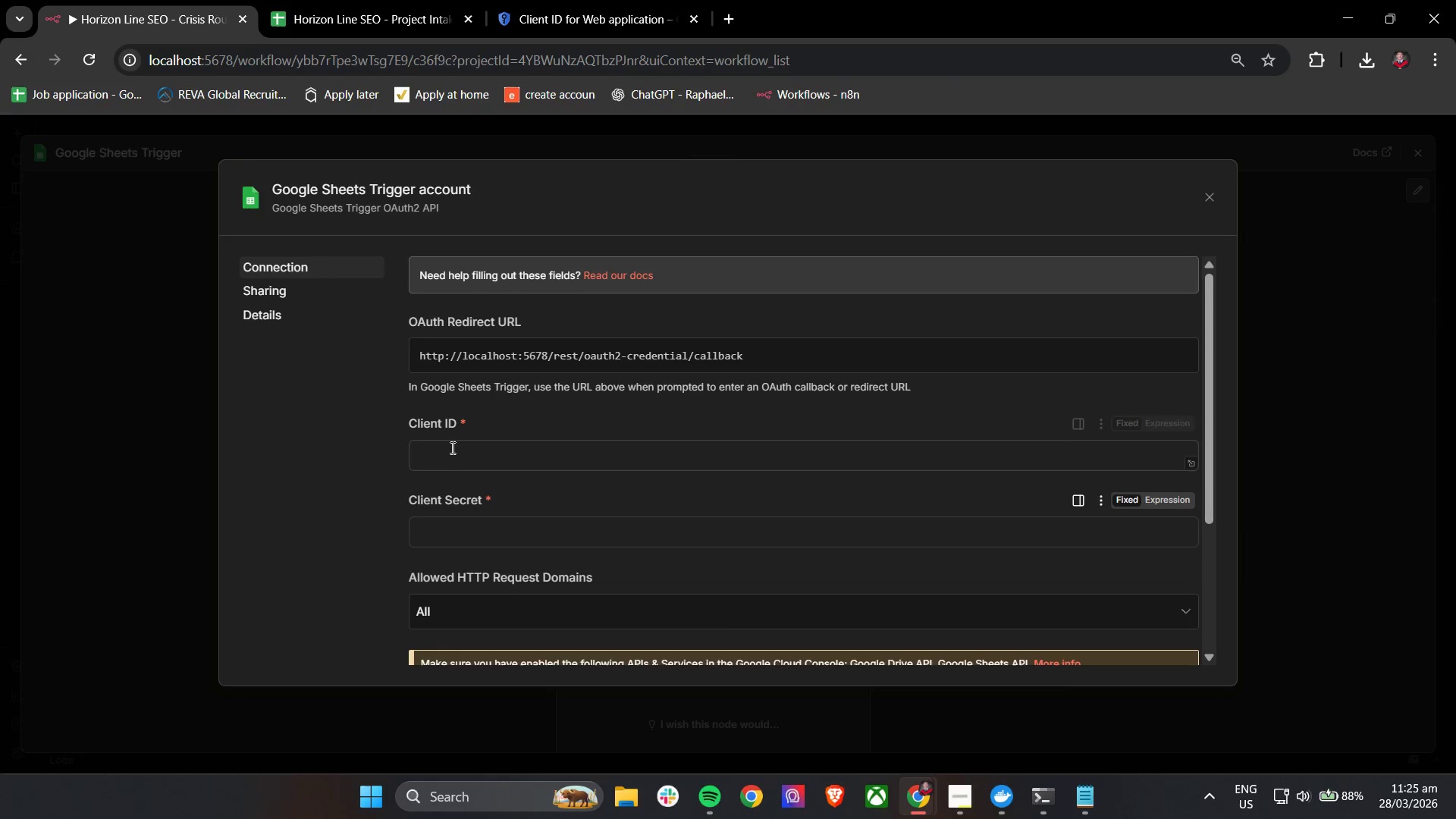 
key(Control+V)
 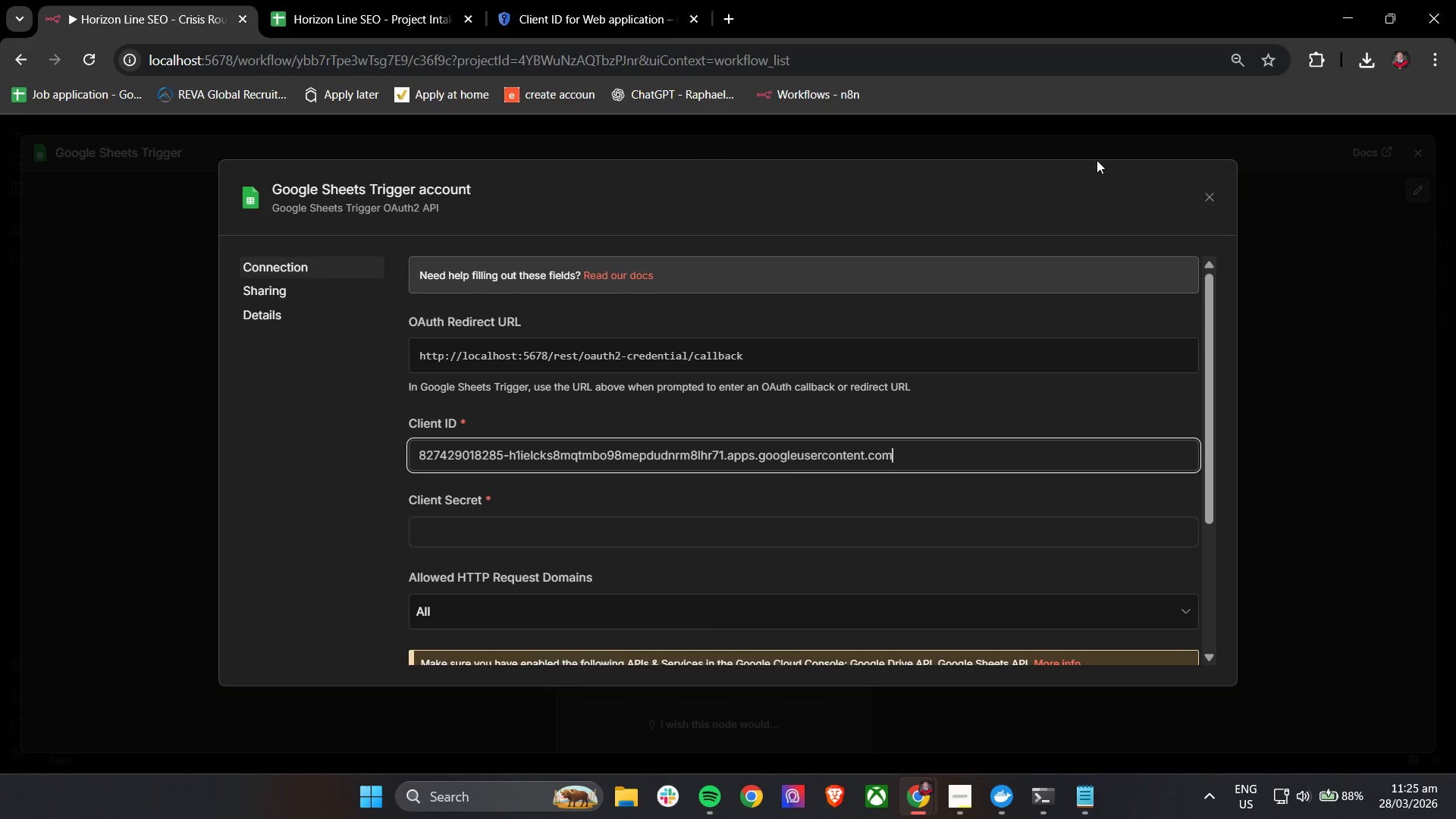 
left_click([572, 0])
 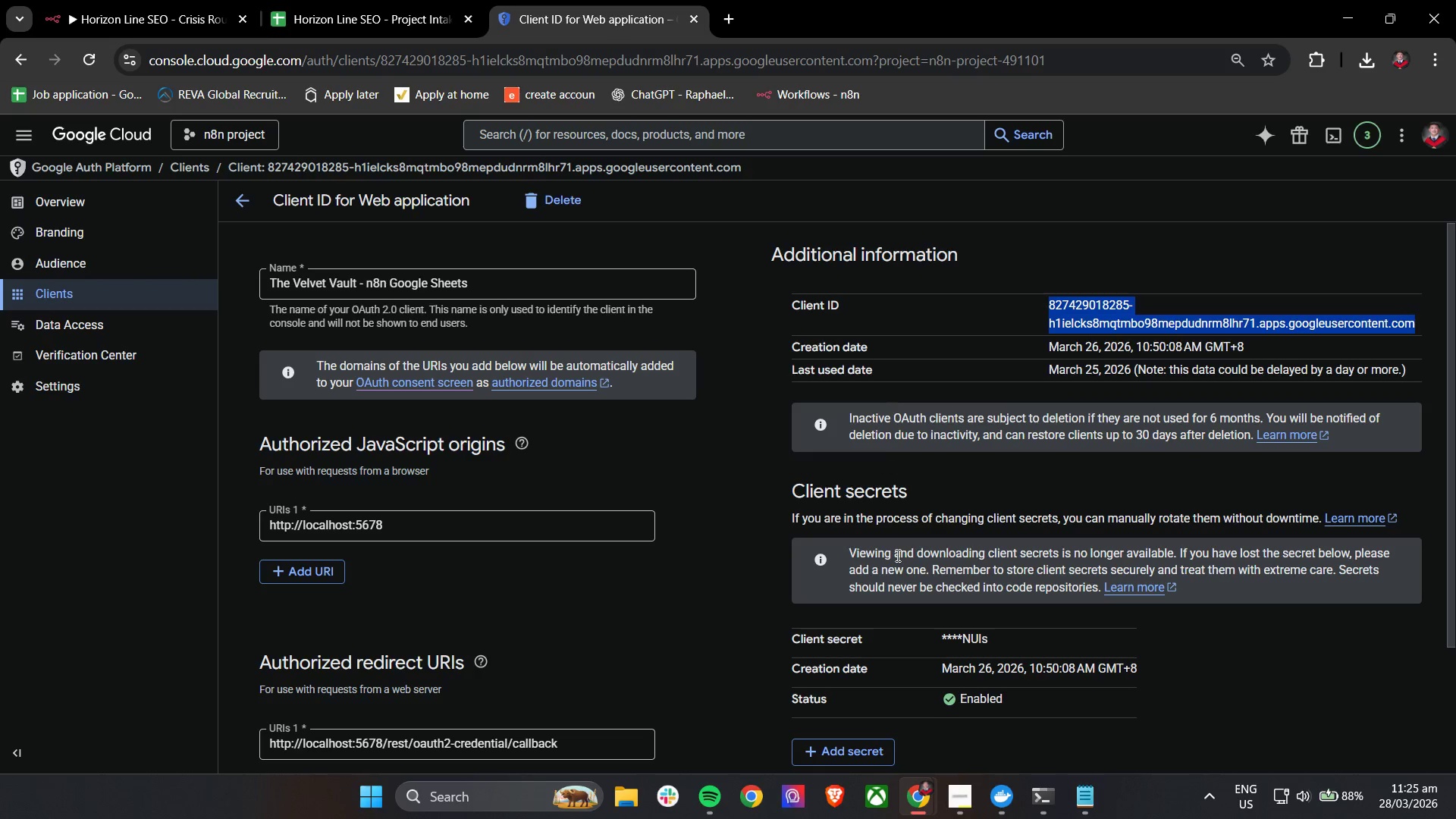 
scroll: coordinate [948, 587], scroll_direction: down, amount: 2.0
 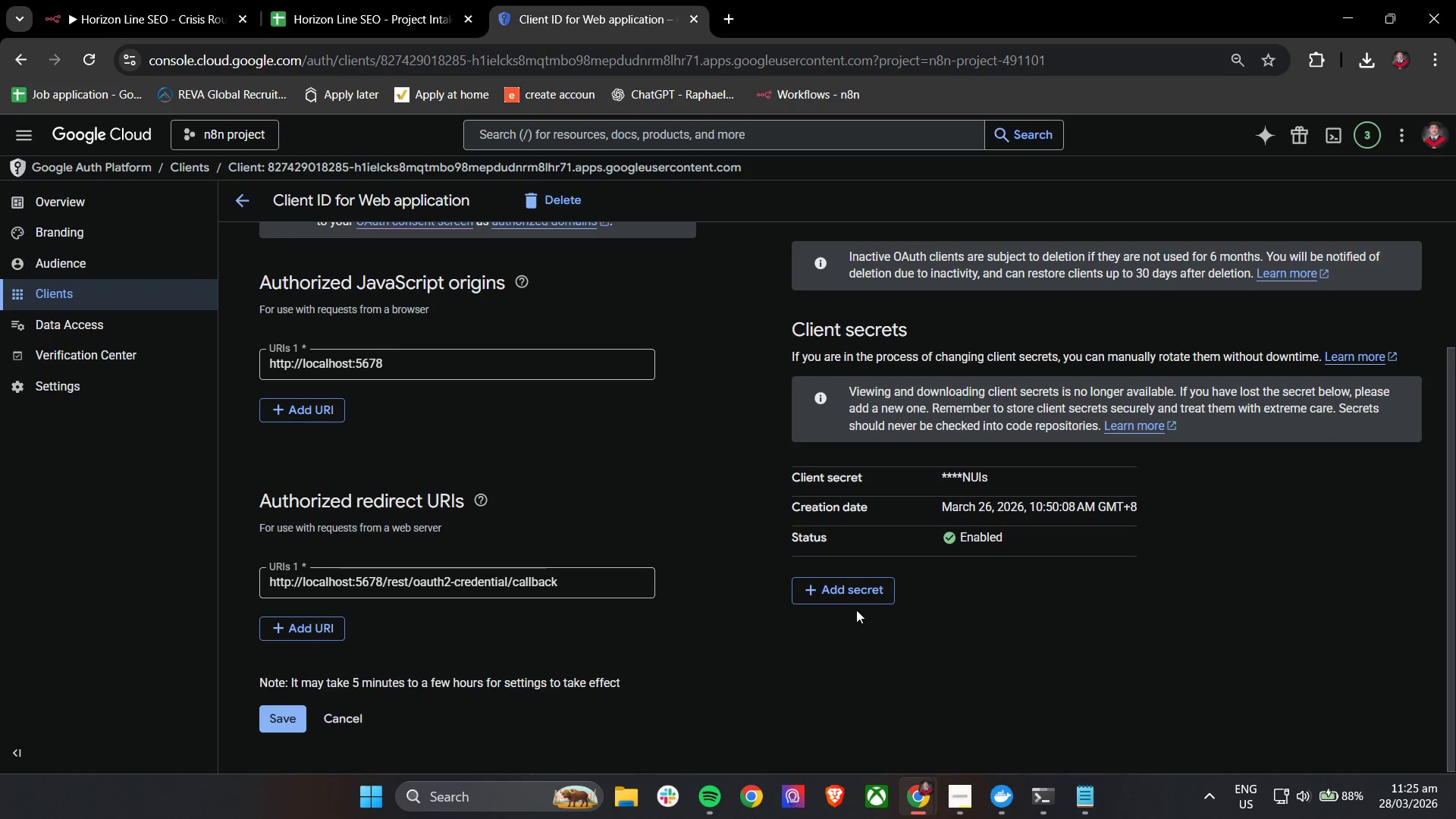 
left_click([851, 591])
 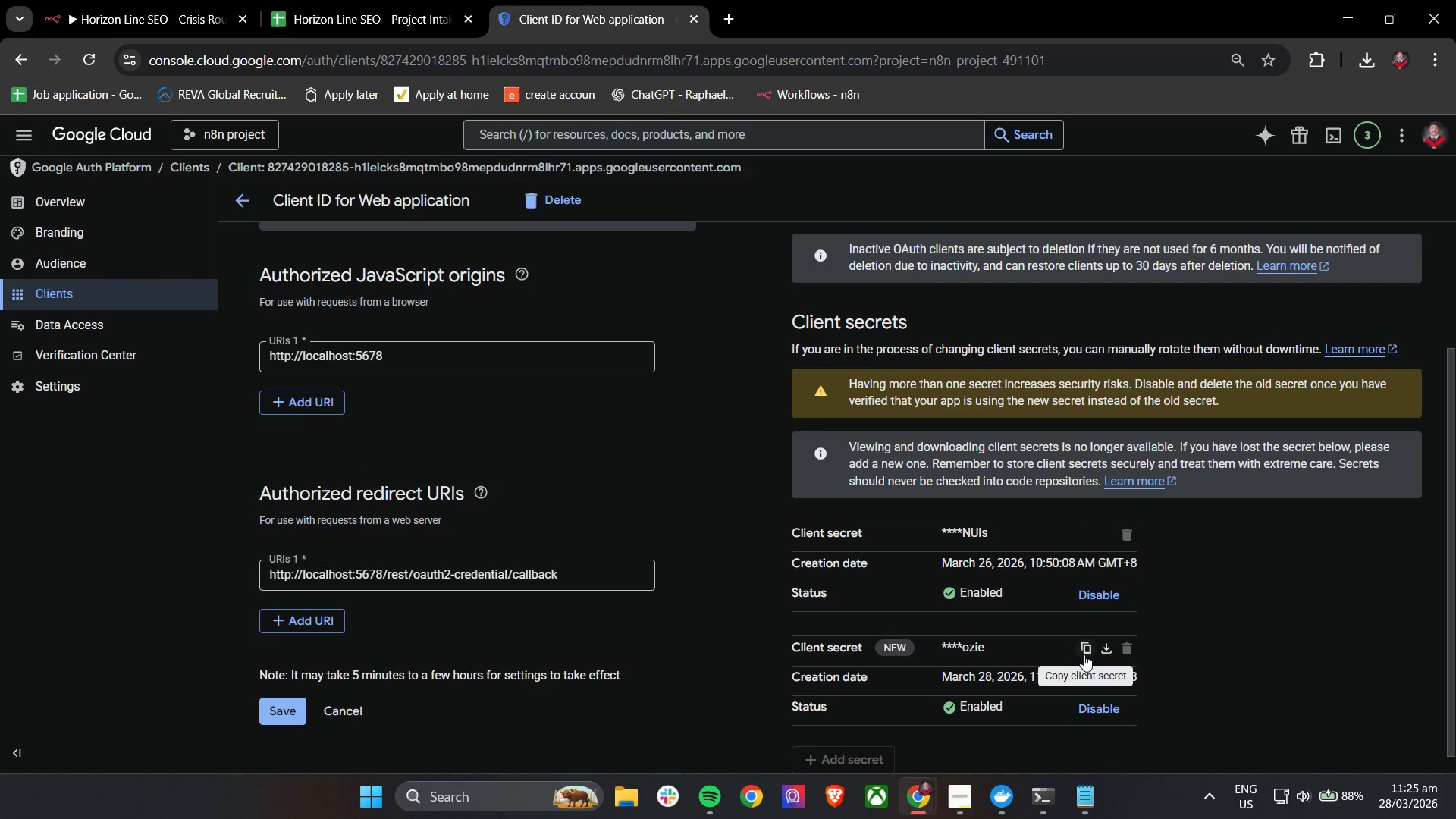 
double_click([1085, 654])
 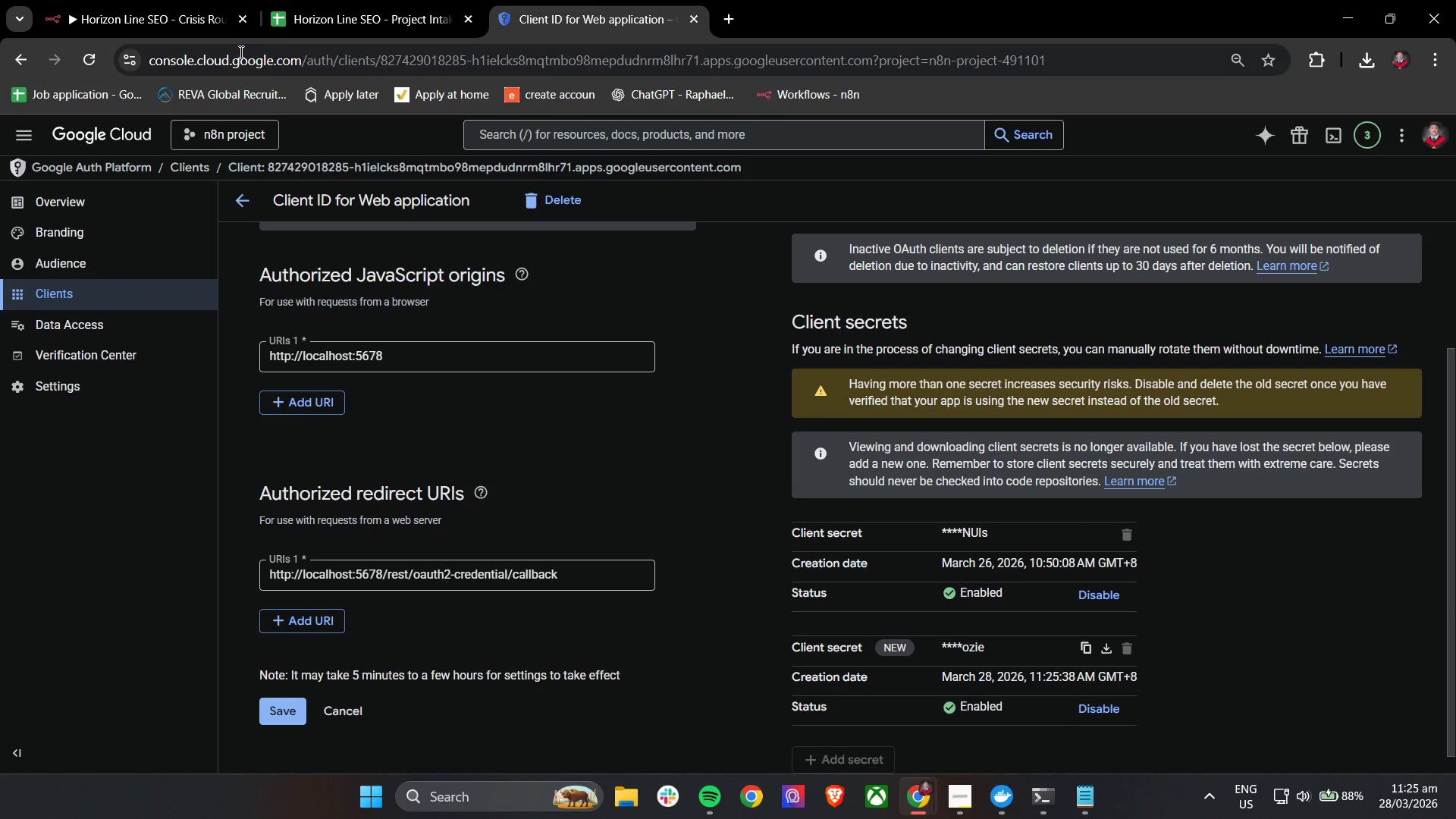 
left_click([162, 0])
 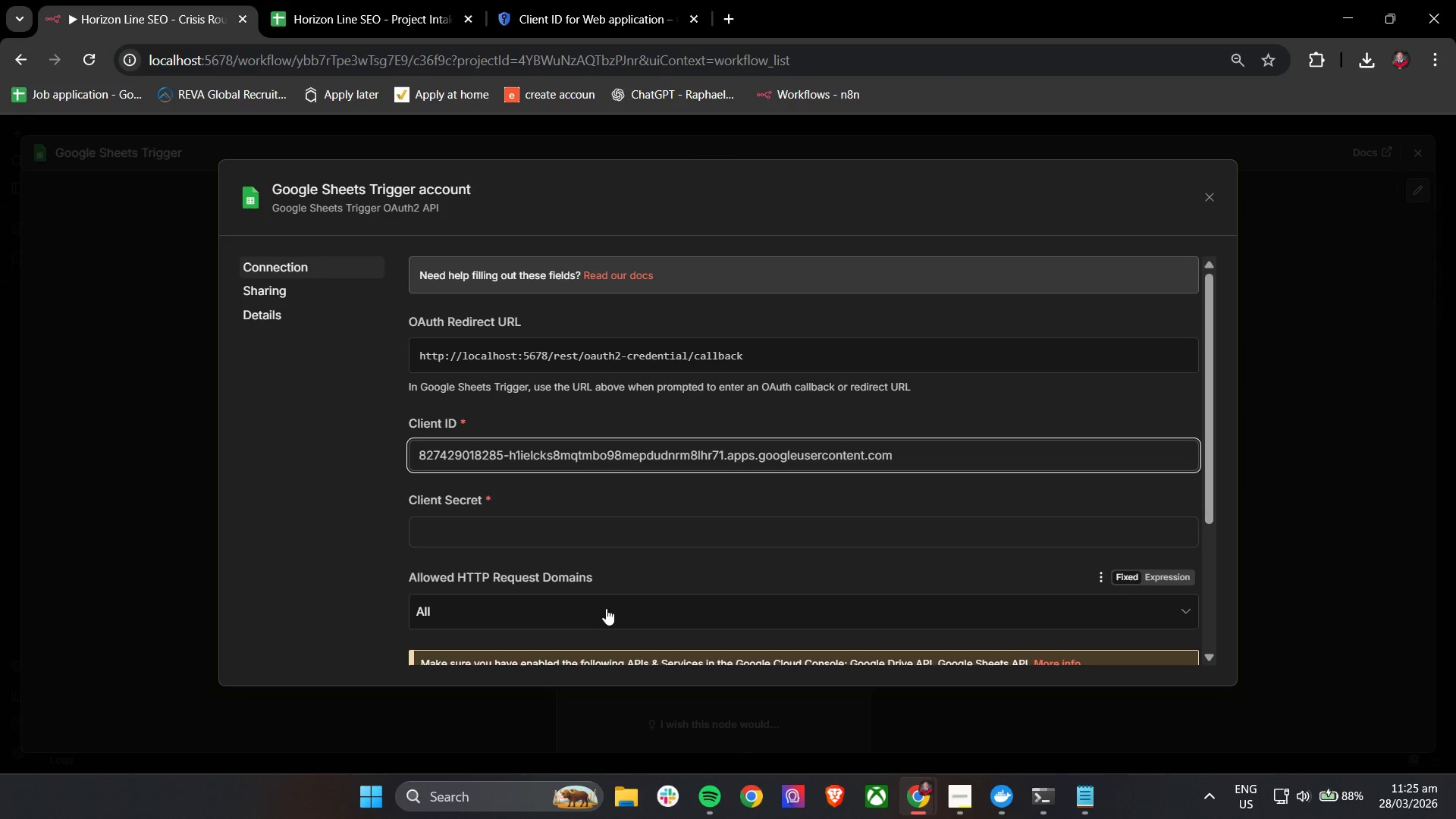 
left_click([580, 541])
 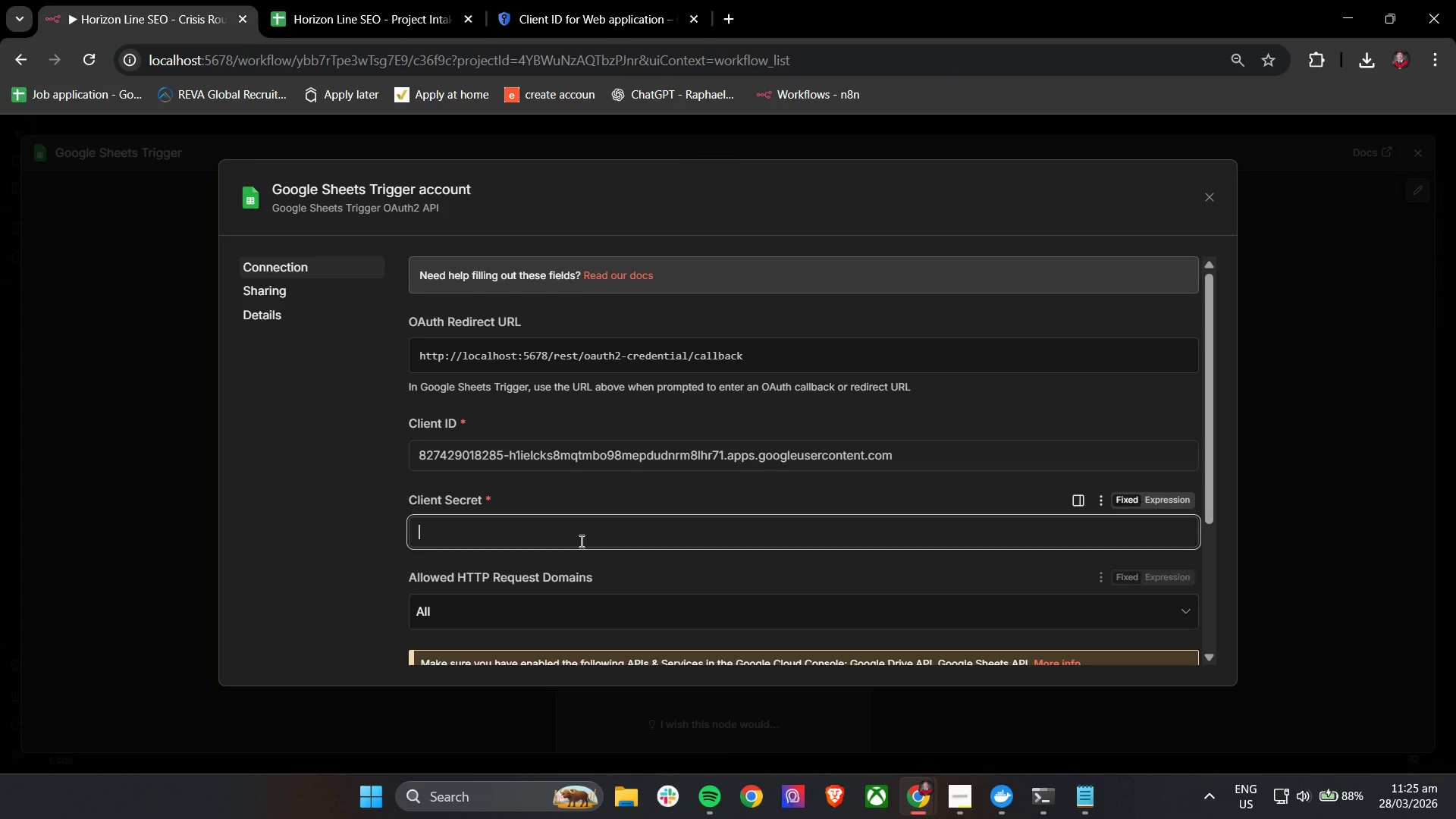 
key(Control+V)
 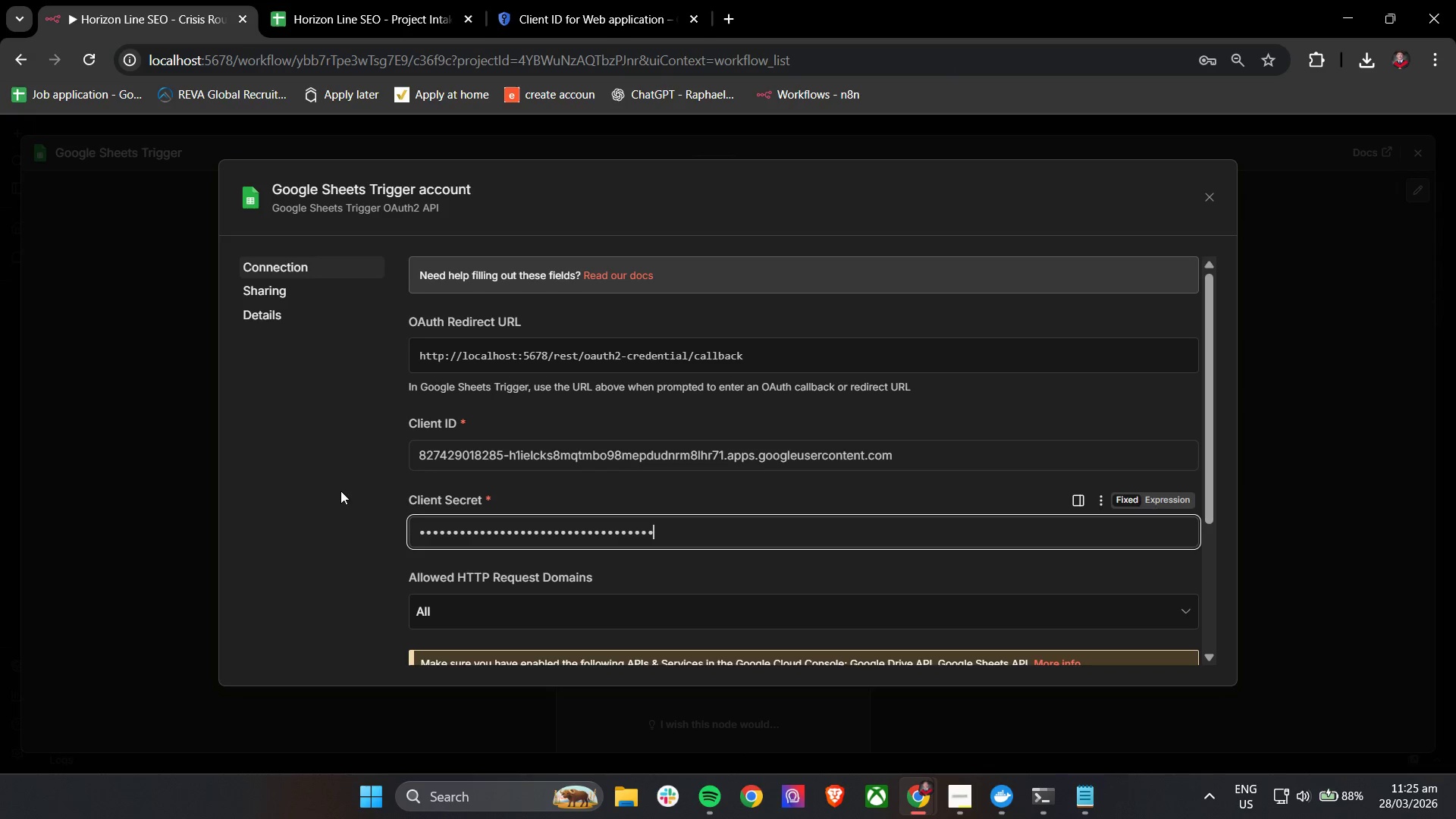 
left_click([337, 488])
 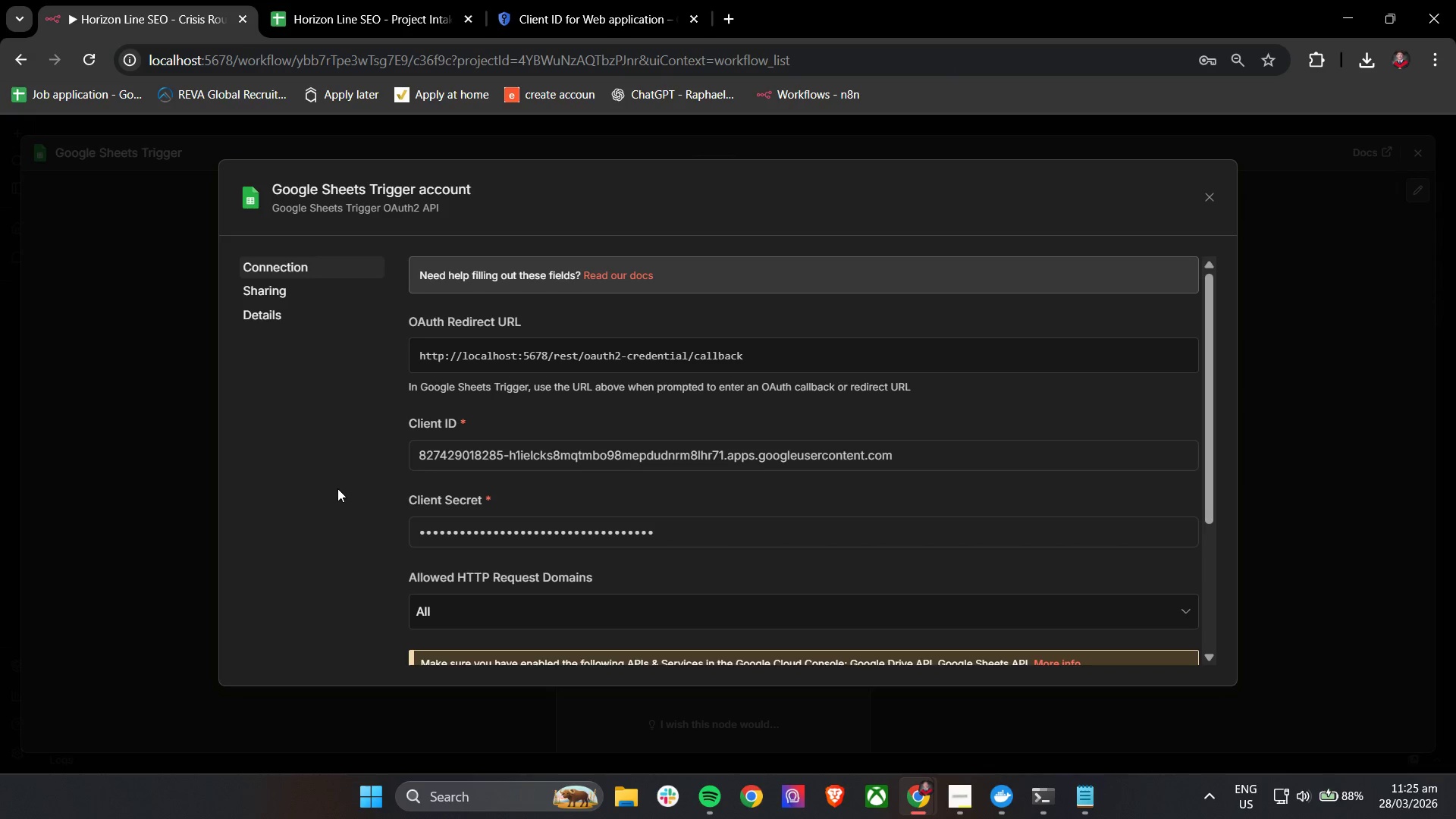 
scroll: coordinate [993, 595], scroll_direction: down, amount: 7.0
 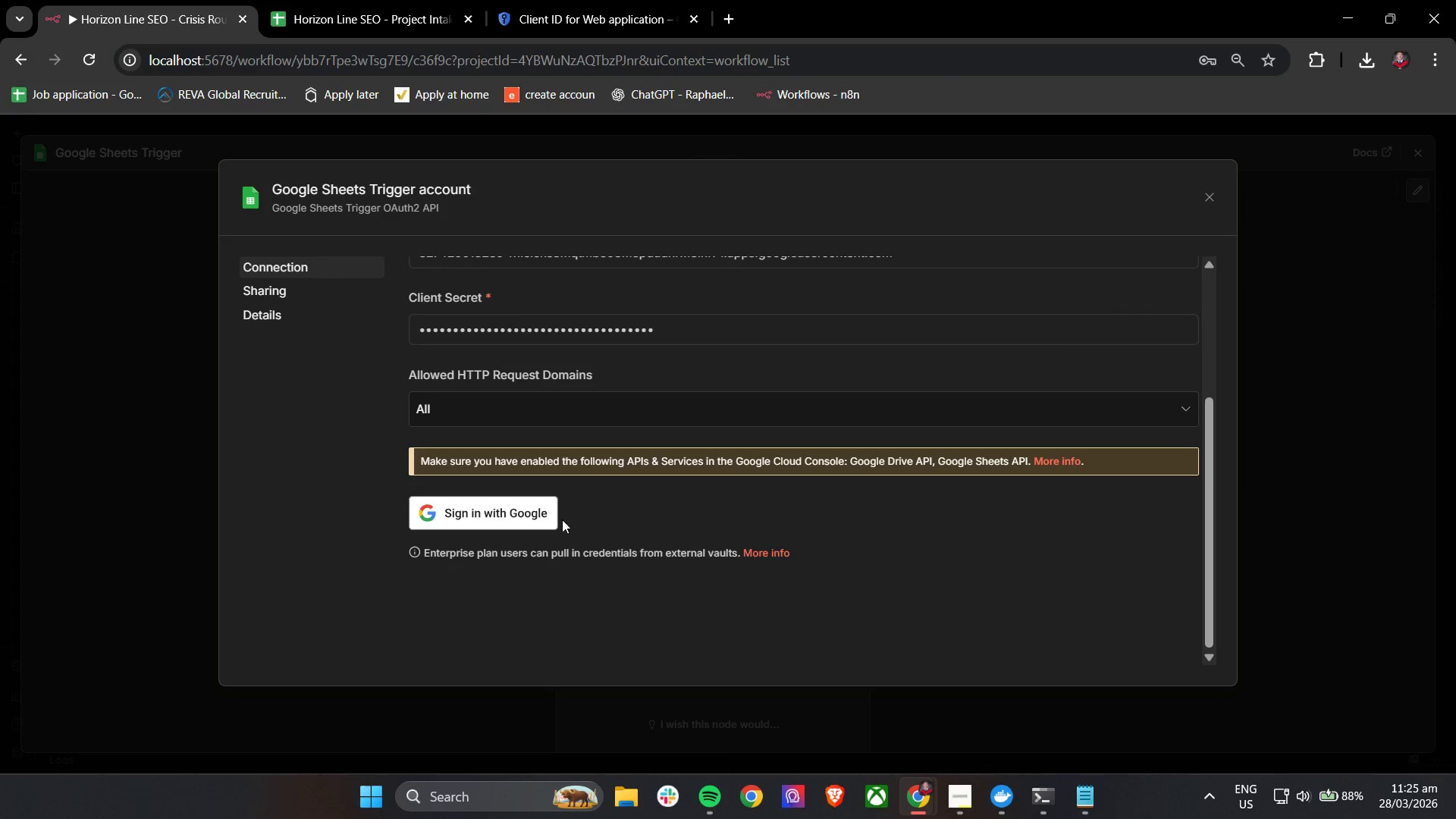 
left_click([534, 513])
 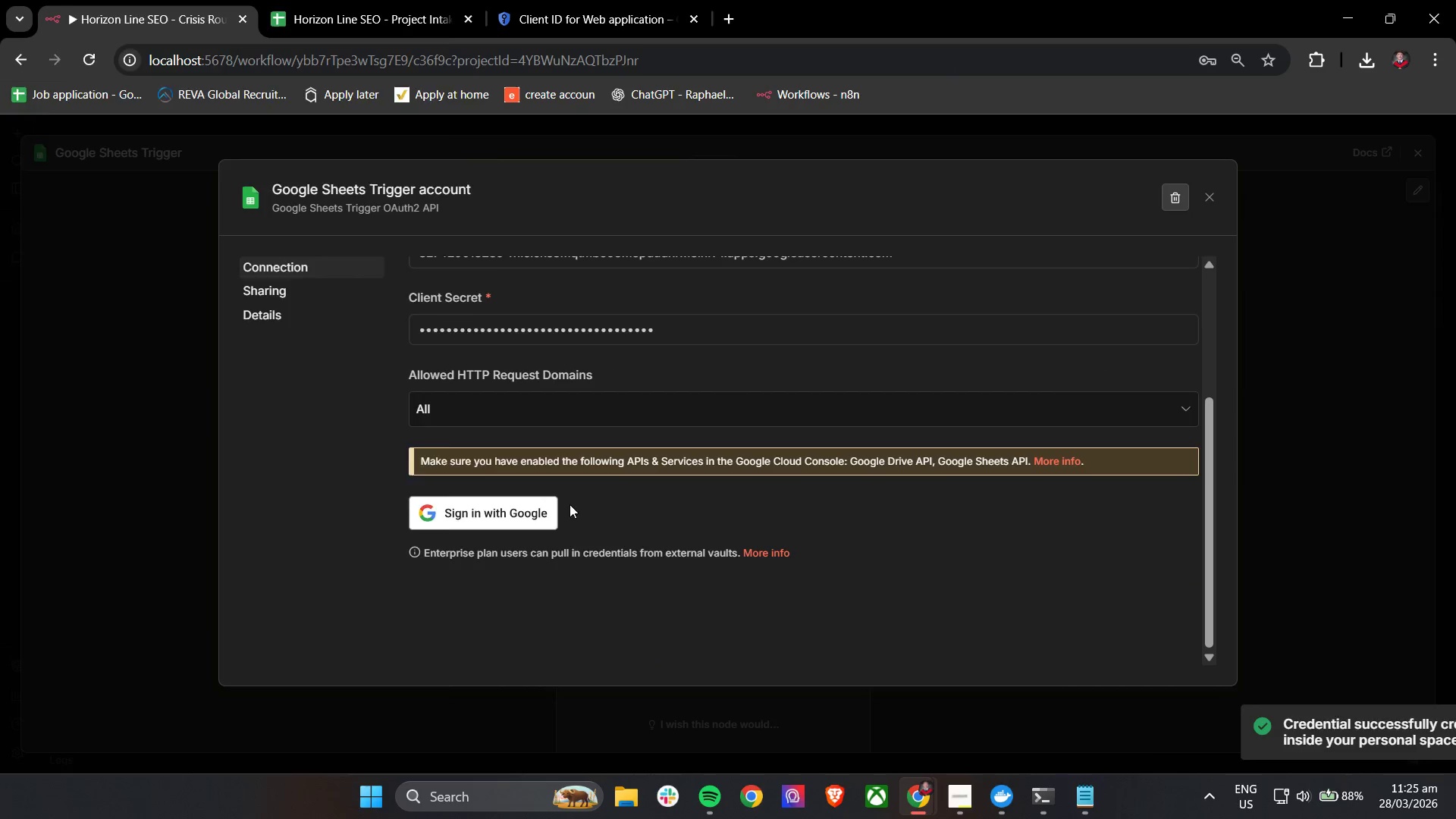 
mouse_move([600, 513])
 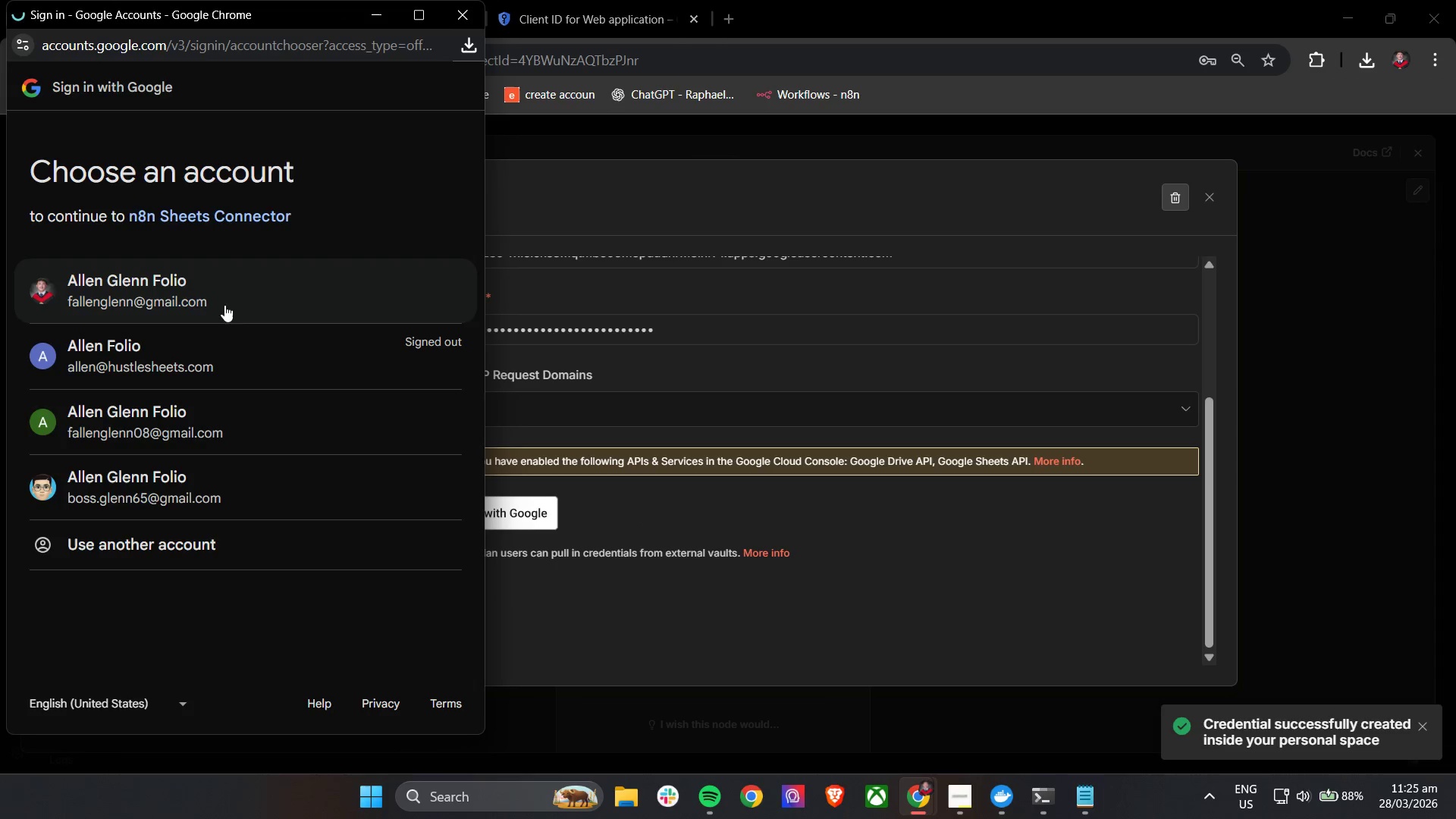 
left_click([224, 297])
 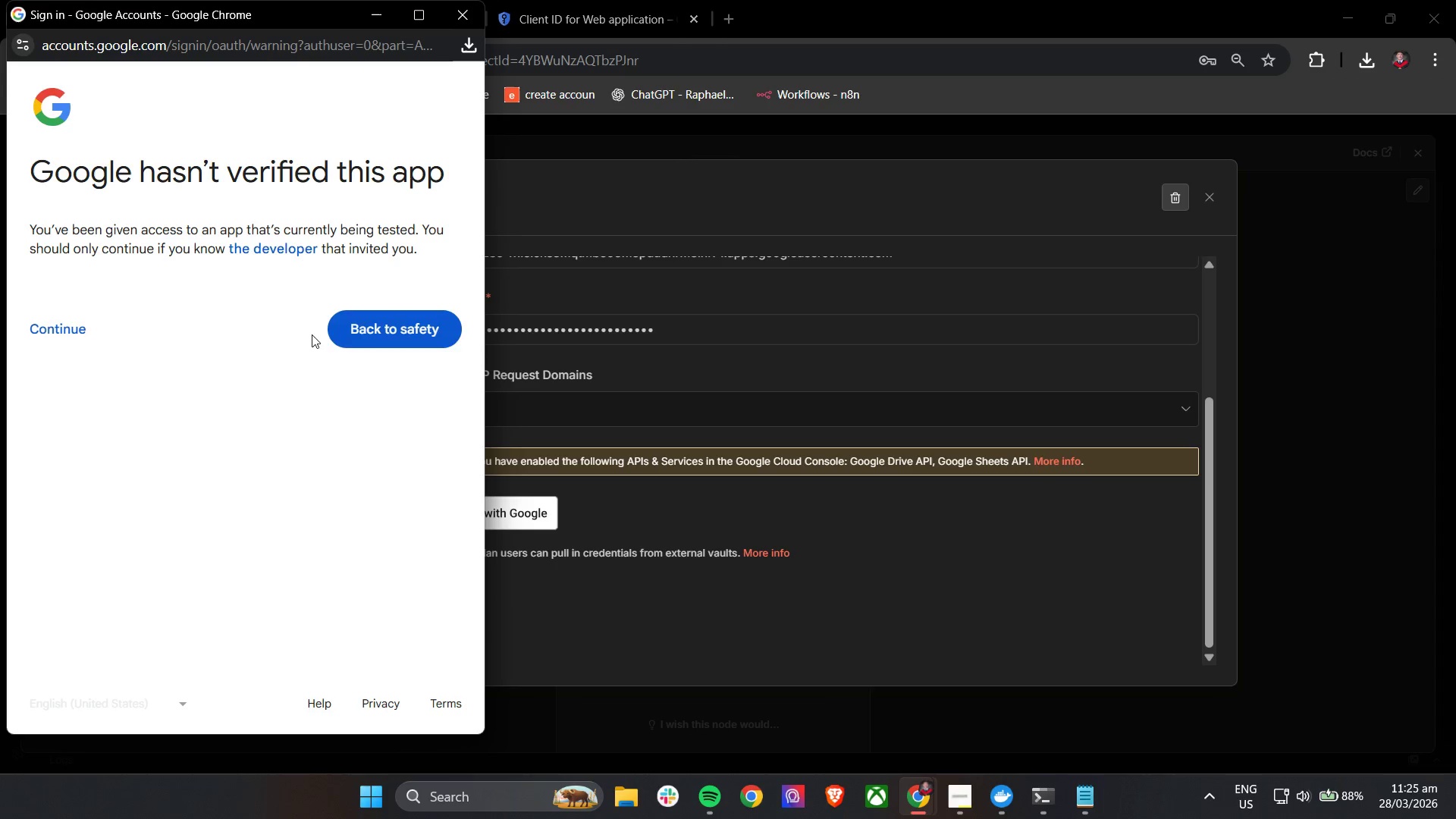 
left_click([29, 334])
 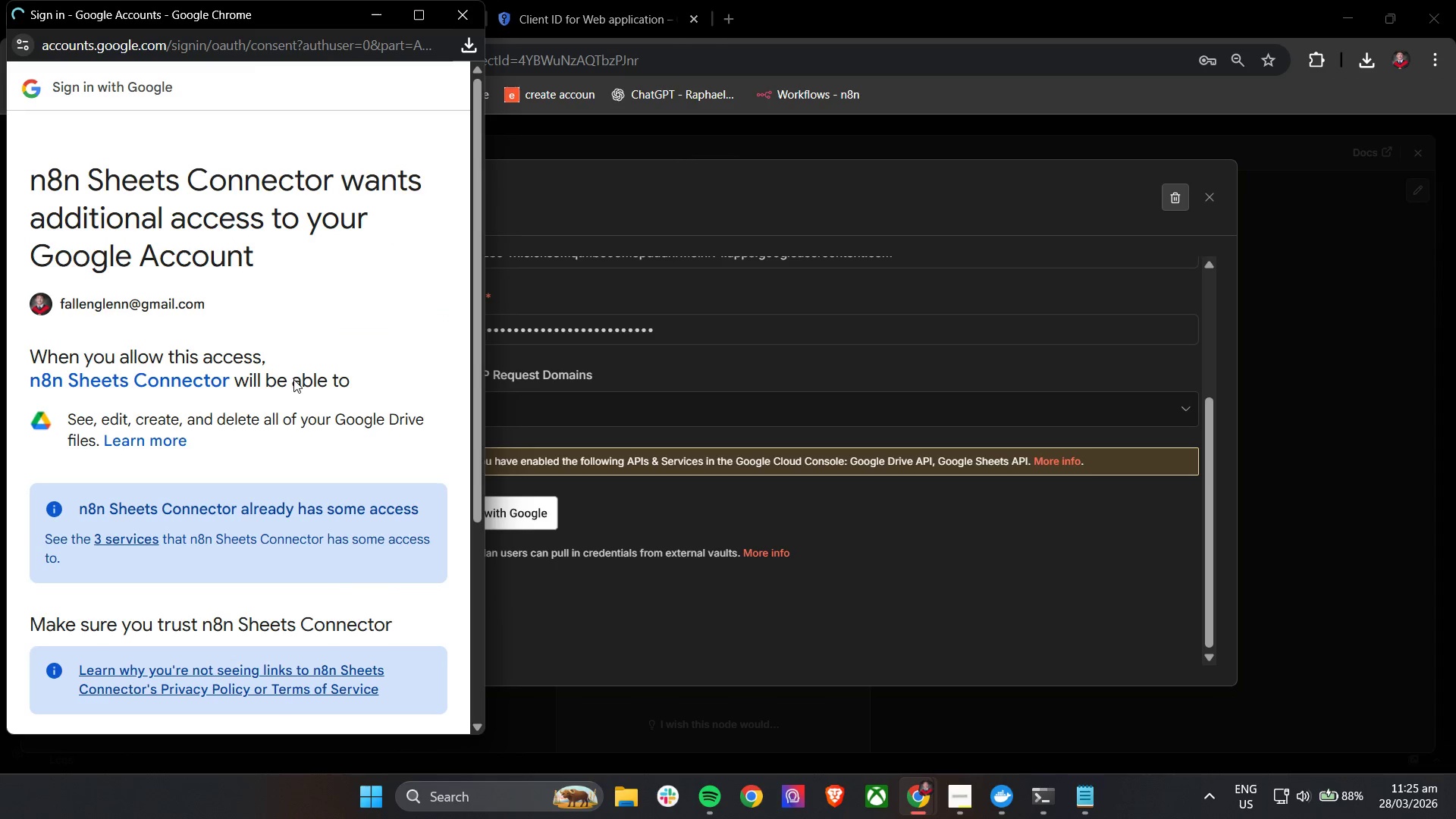 
scroll: coordinate [315, 383], scroll_direction: down, amount: 5.0
 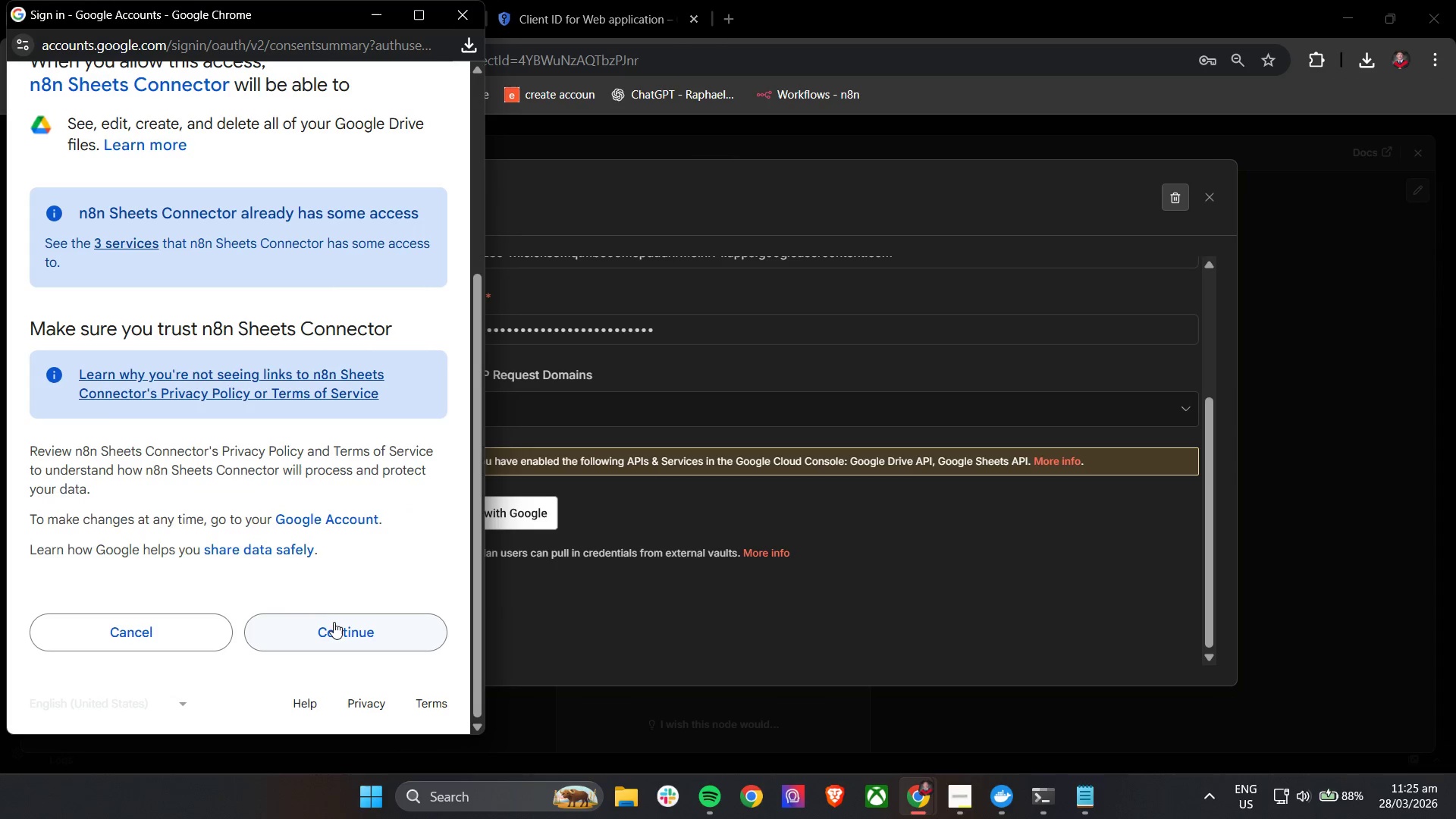 
left_click([334, 628])
 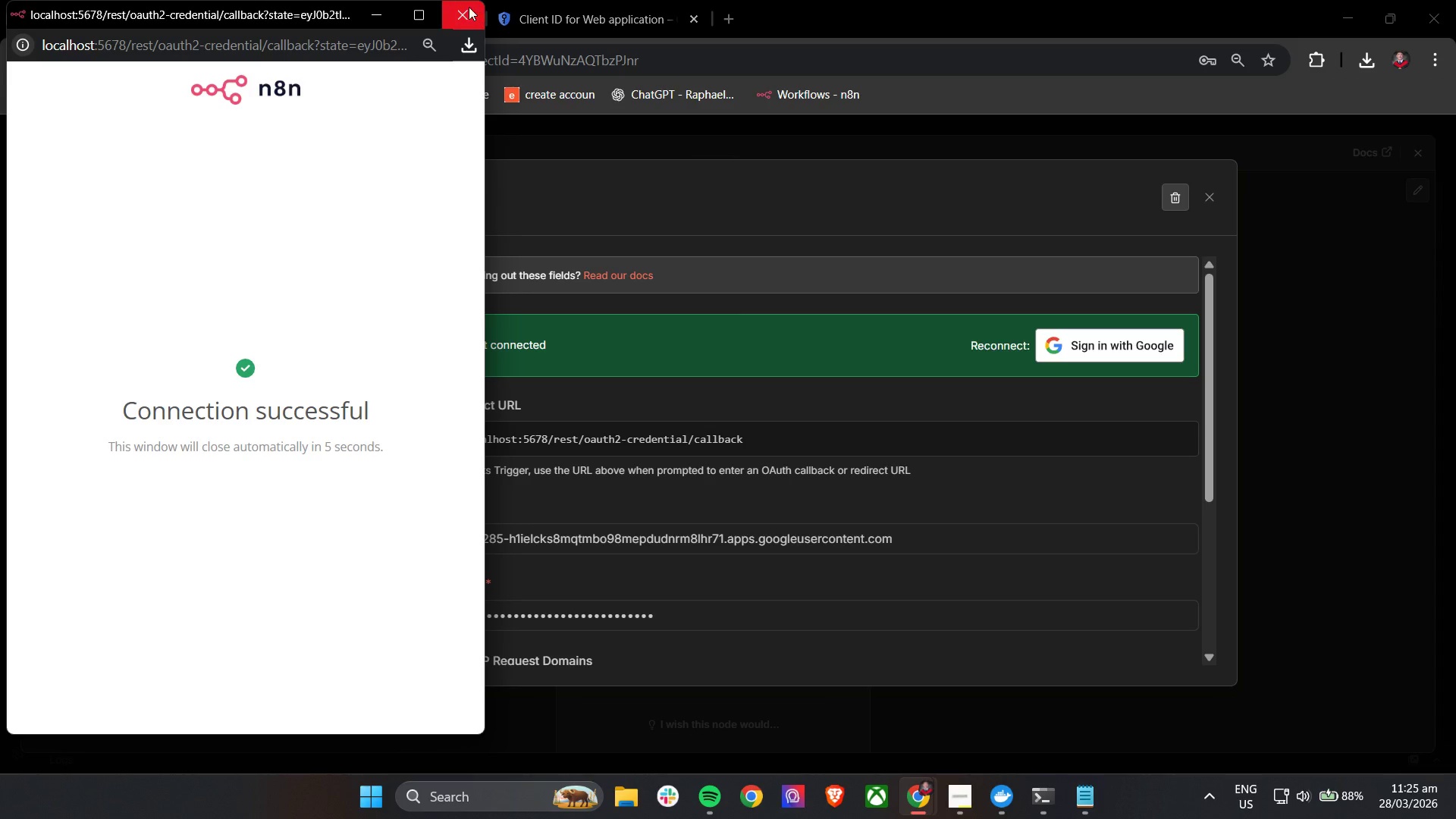 
left_click([467, 10])
 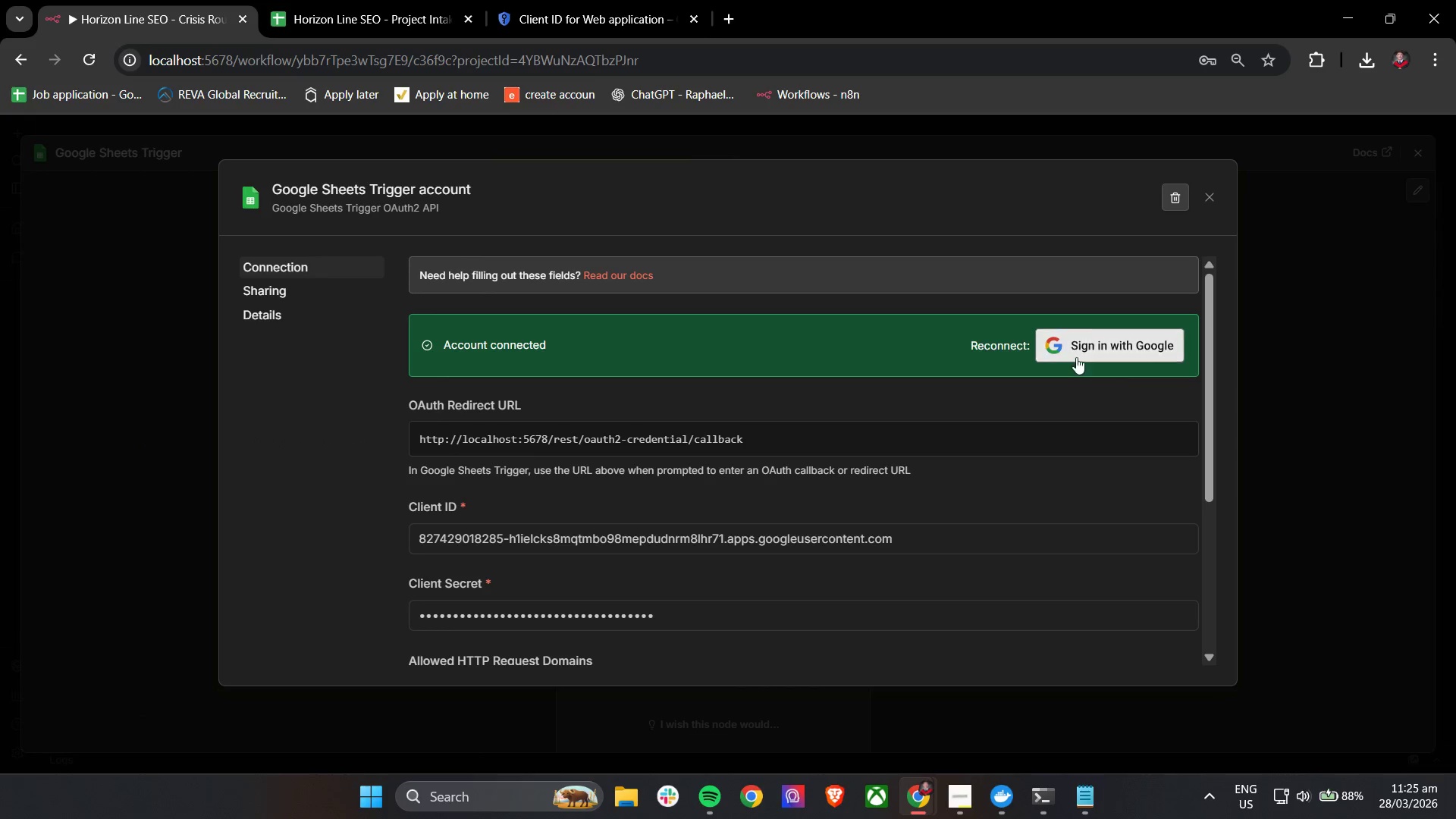 
scroll: coordinate [817, 430], scroll_direction: down, amount: 9.0
 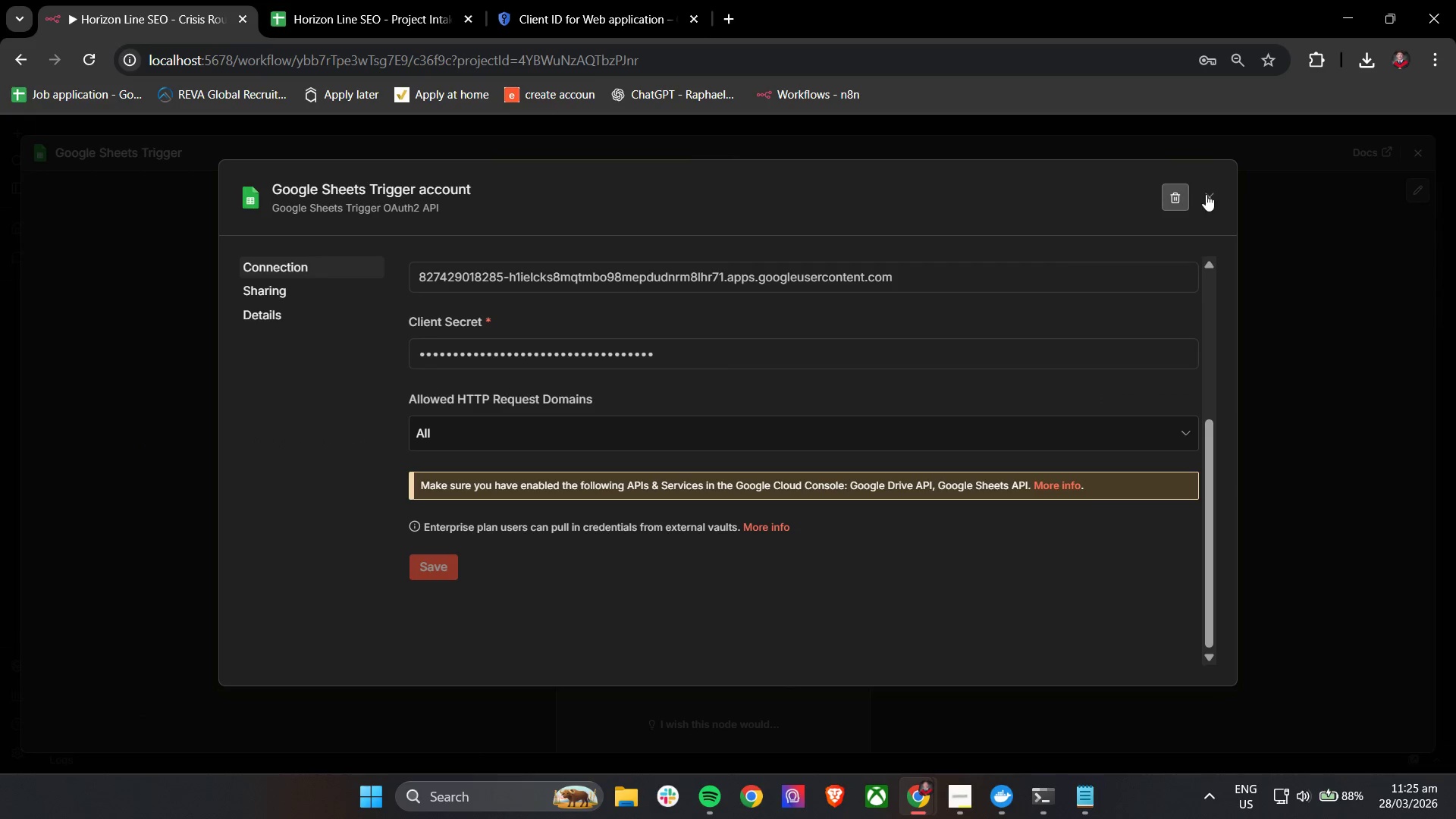 
left_click([1213, 194])
 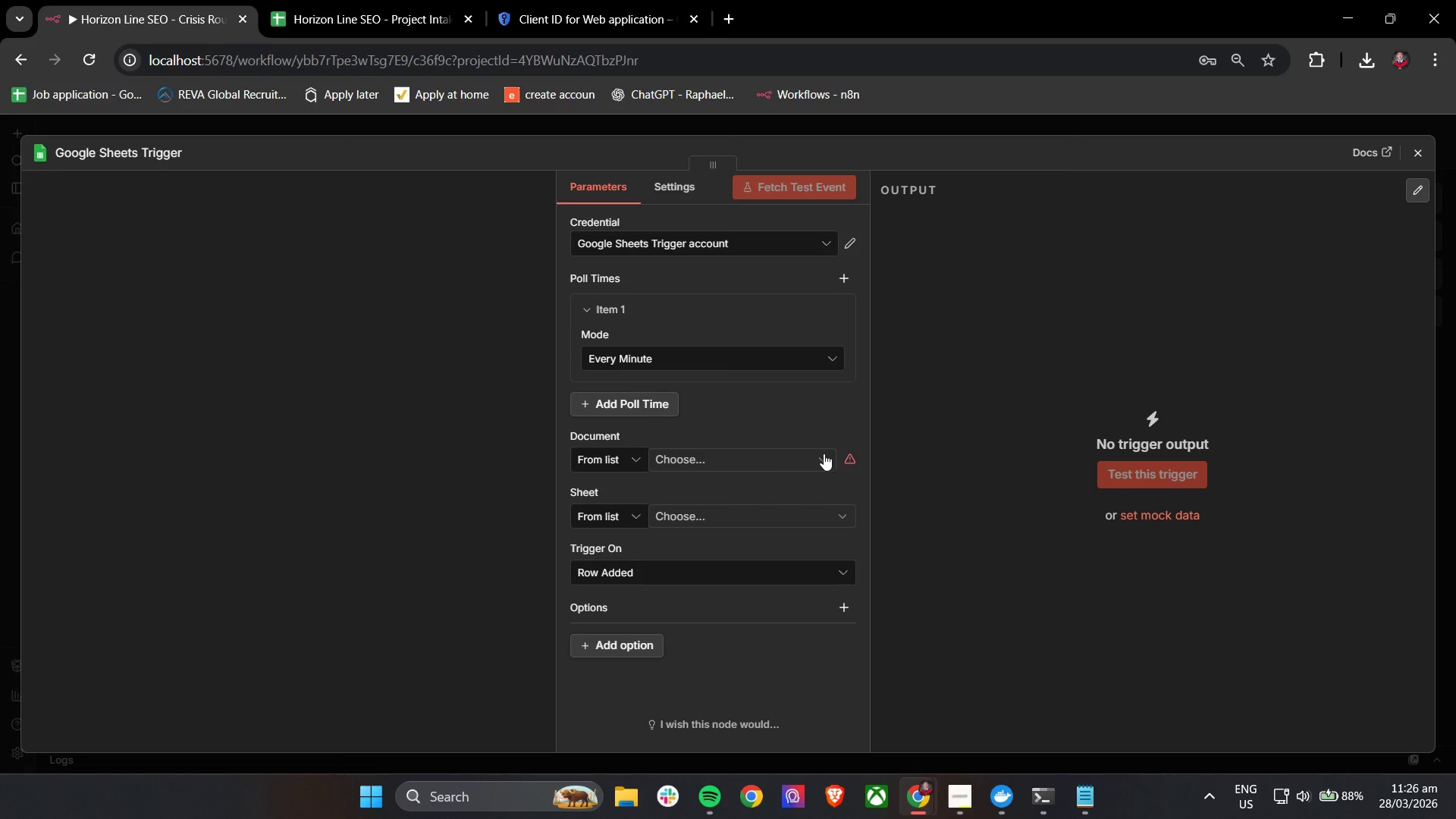 
mouse_move([748, 466])
 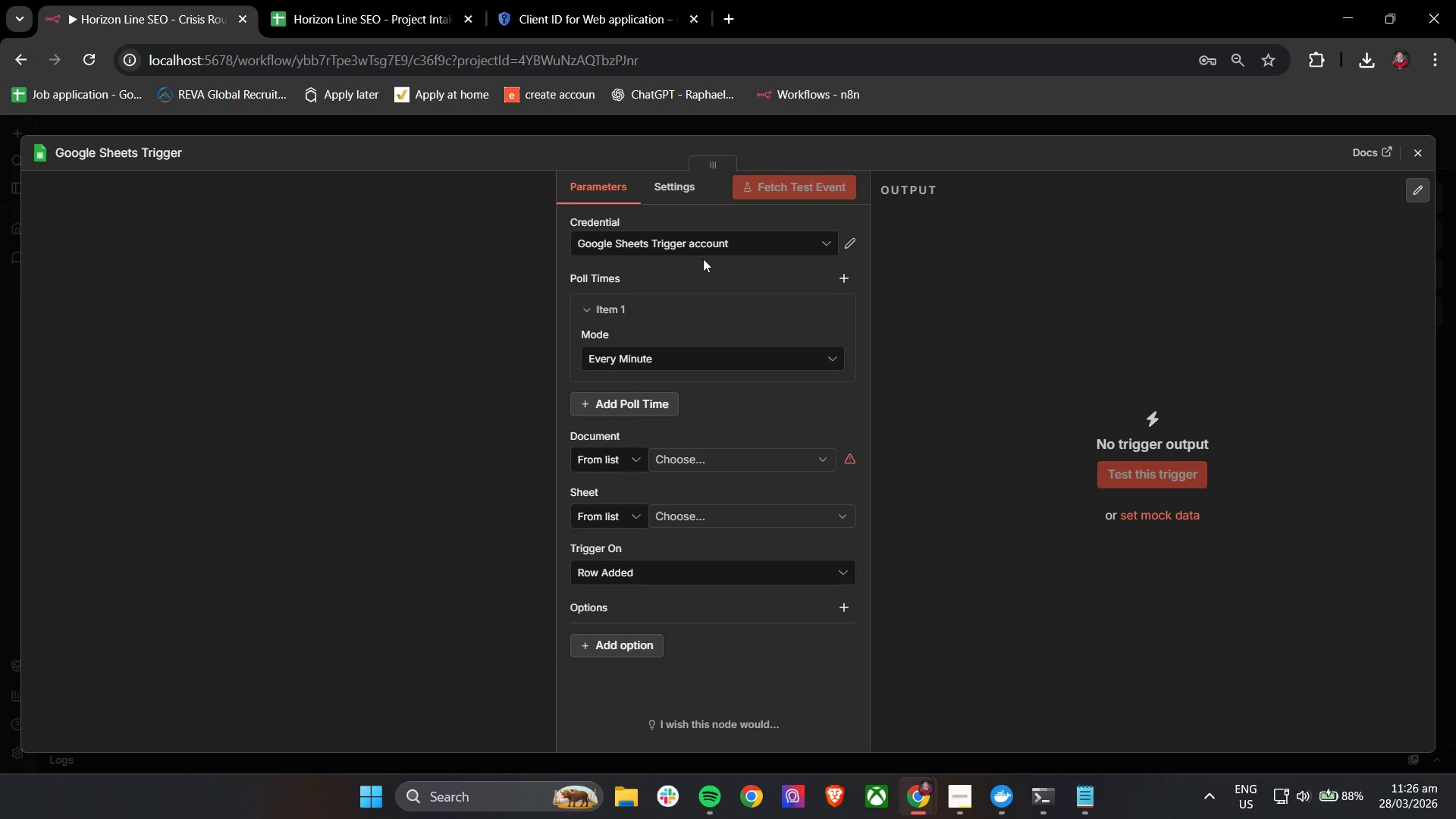 
left_click([692, 277])
 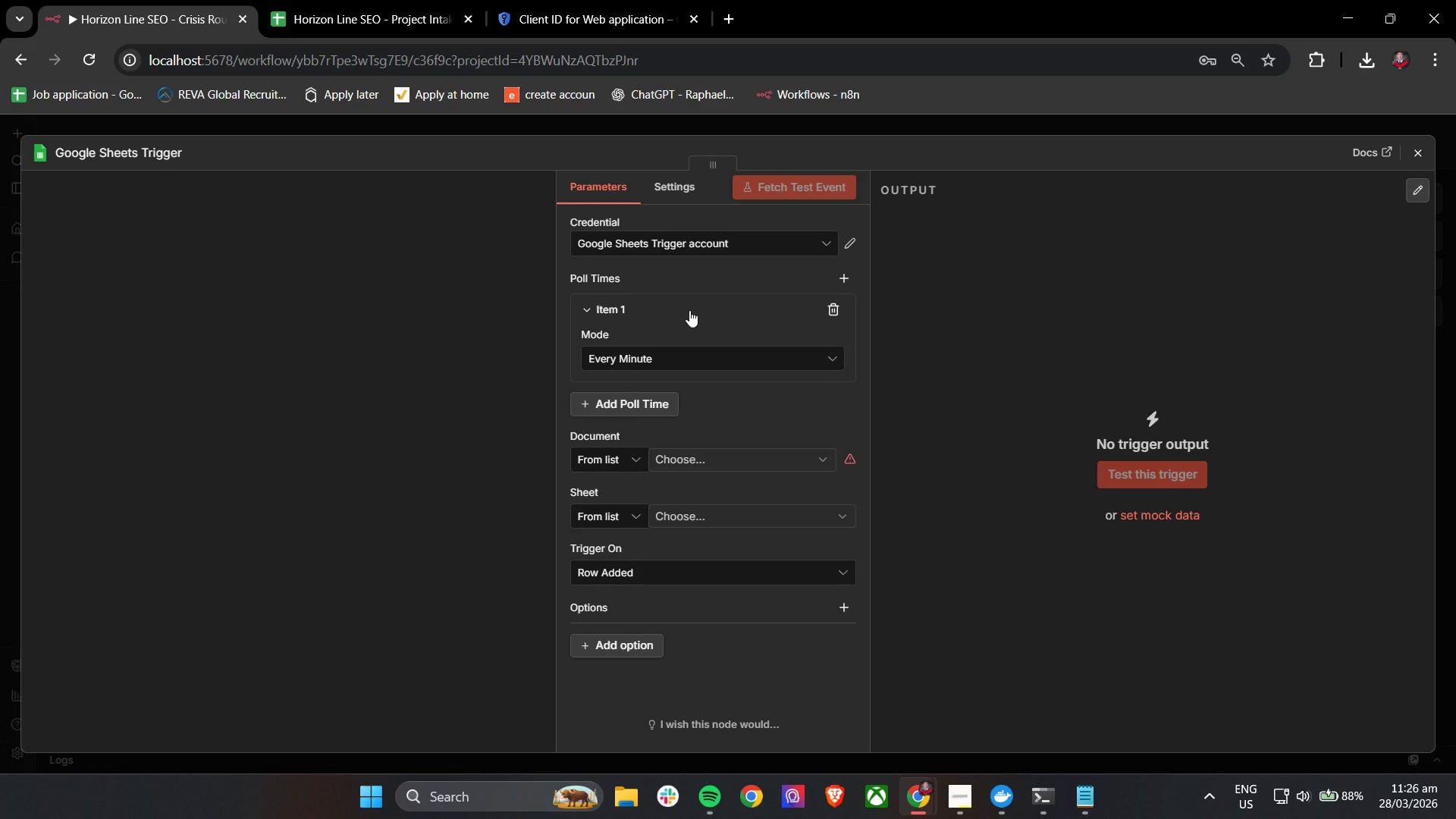 
wait(12.66)
 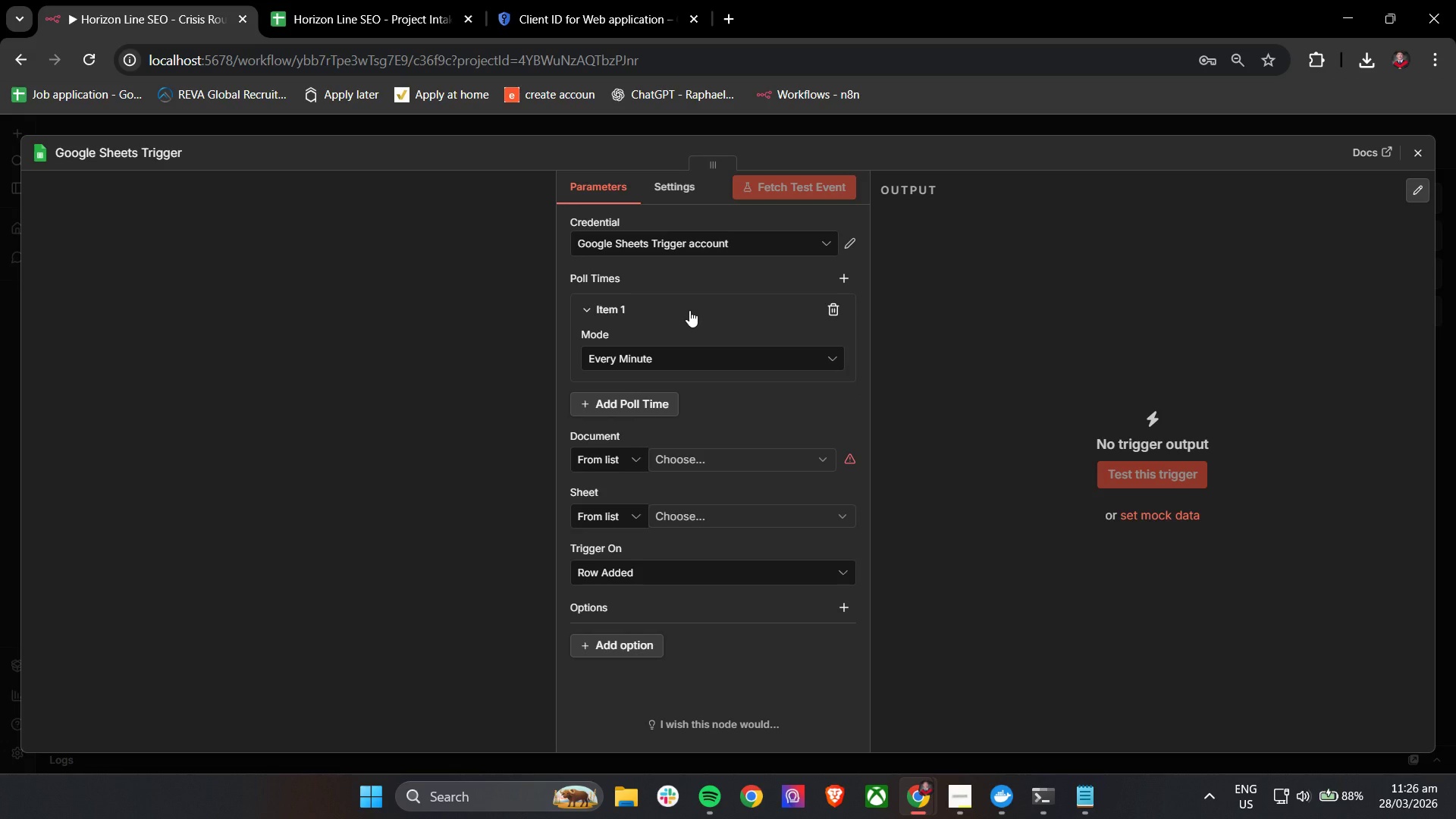 
left_click([720, 453])
 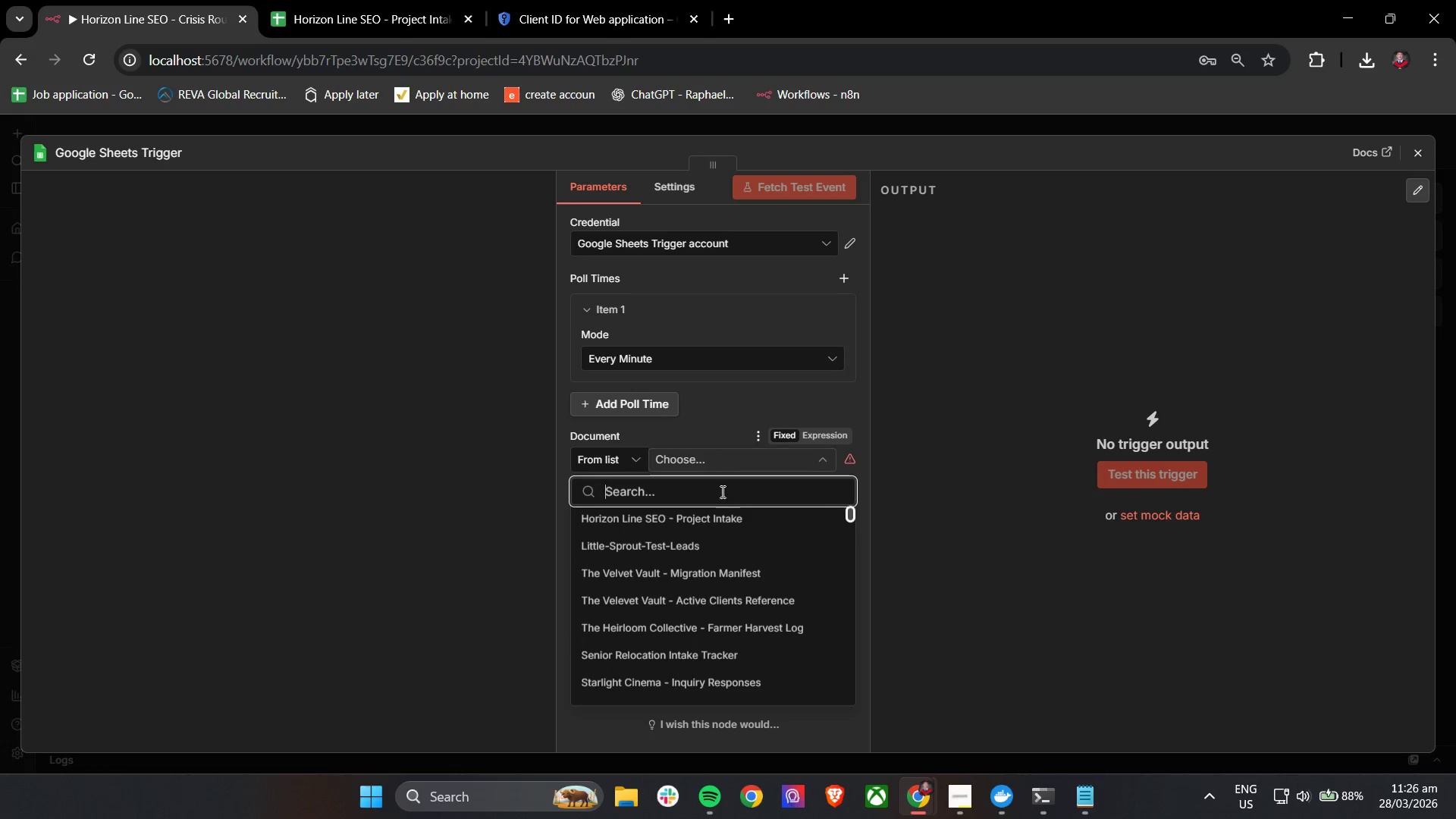 
left_click([717, 522])
 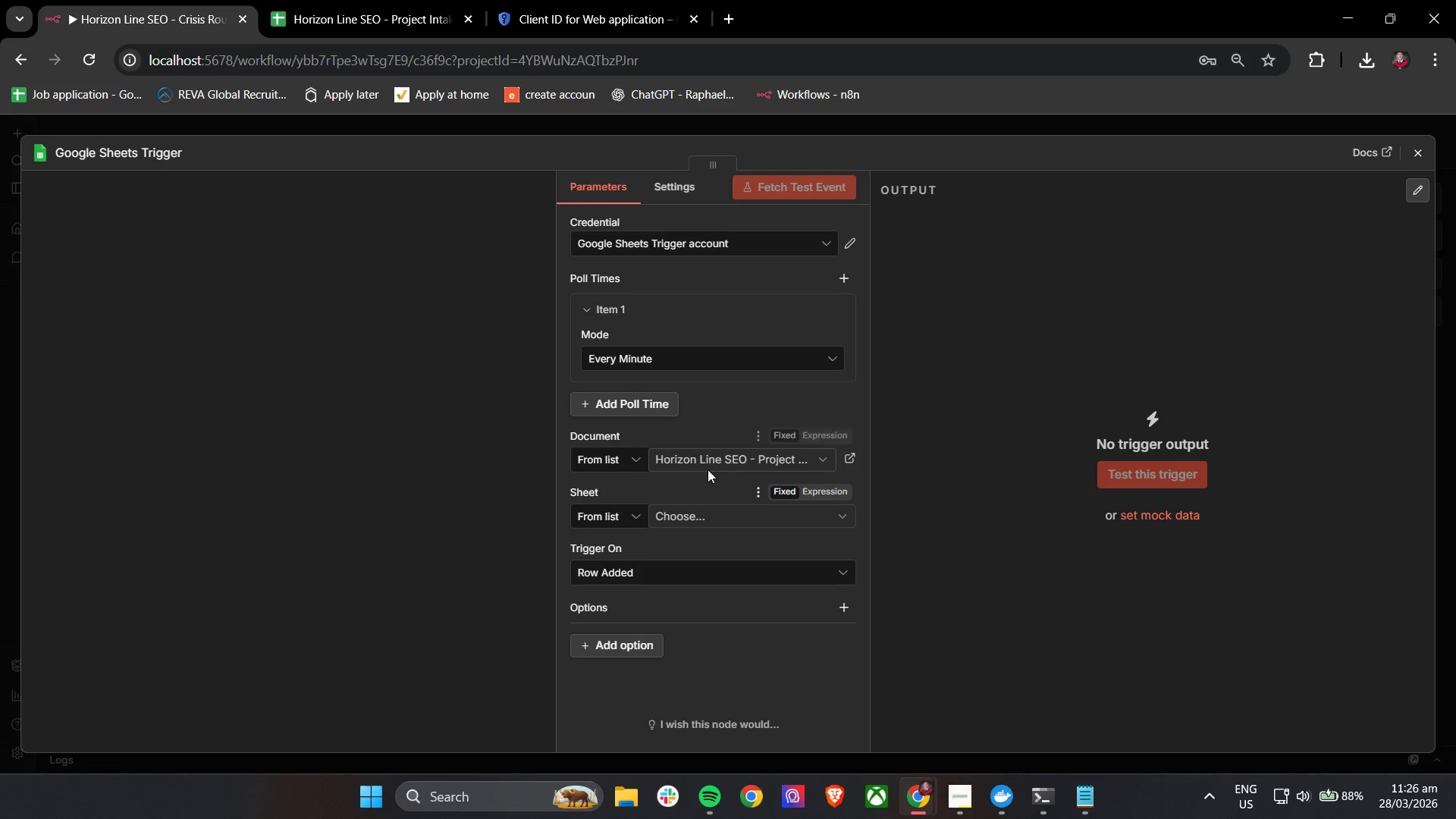 
left_click([683, 511])
 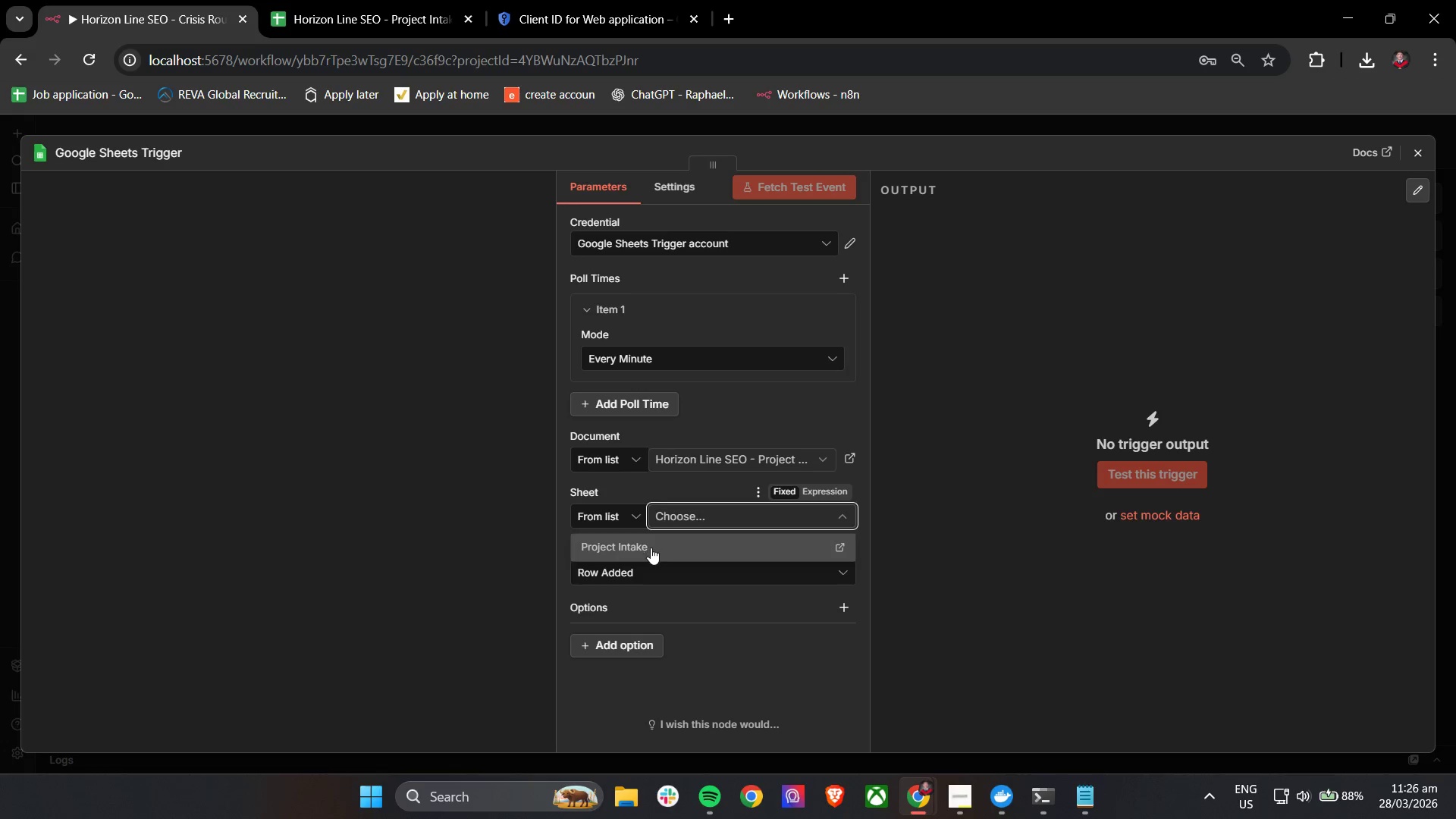 
left_click([639, 493])
 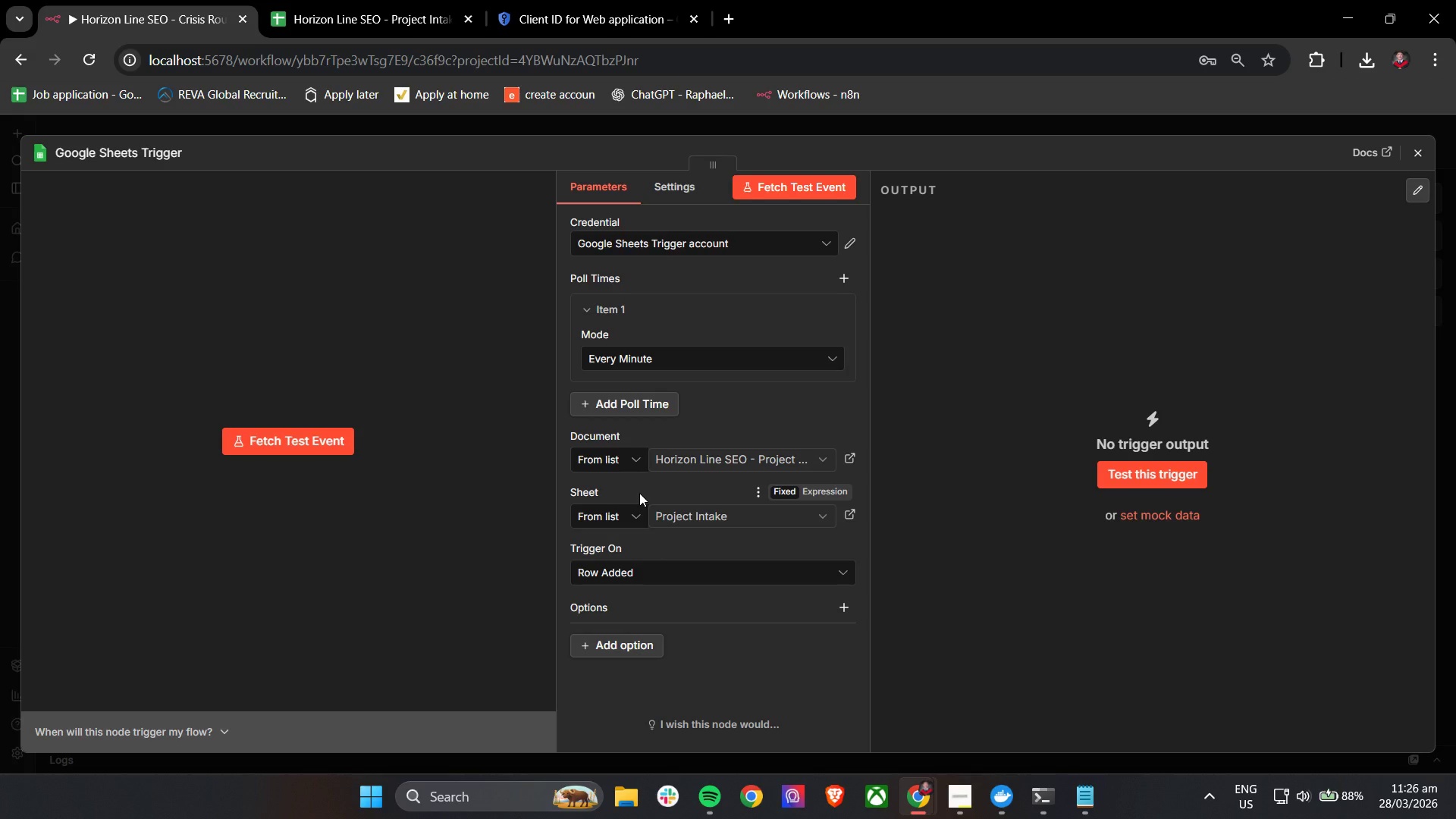 
wait(8.81)
 